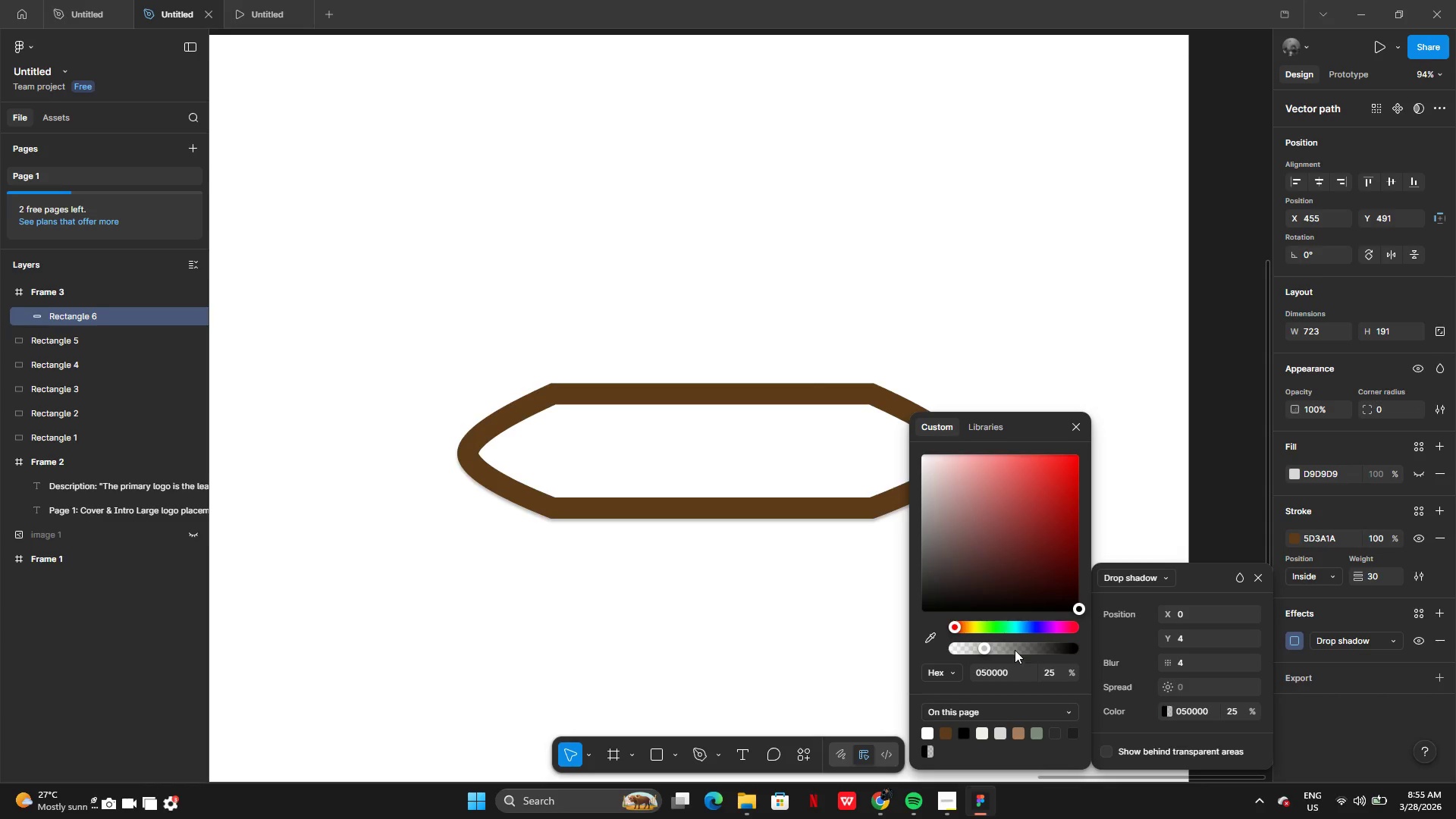 
left_click_drag(start_coordinate=[1015, 645], to_coordinate=[1135, 671])
 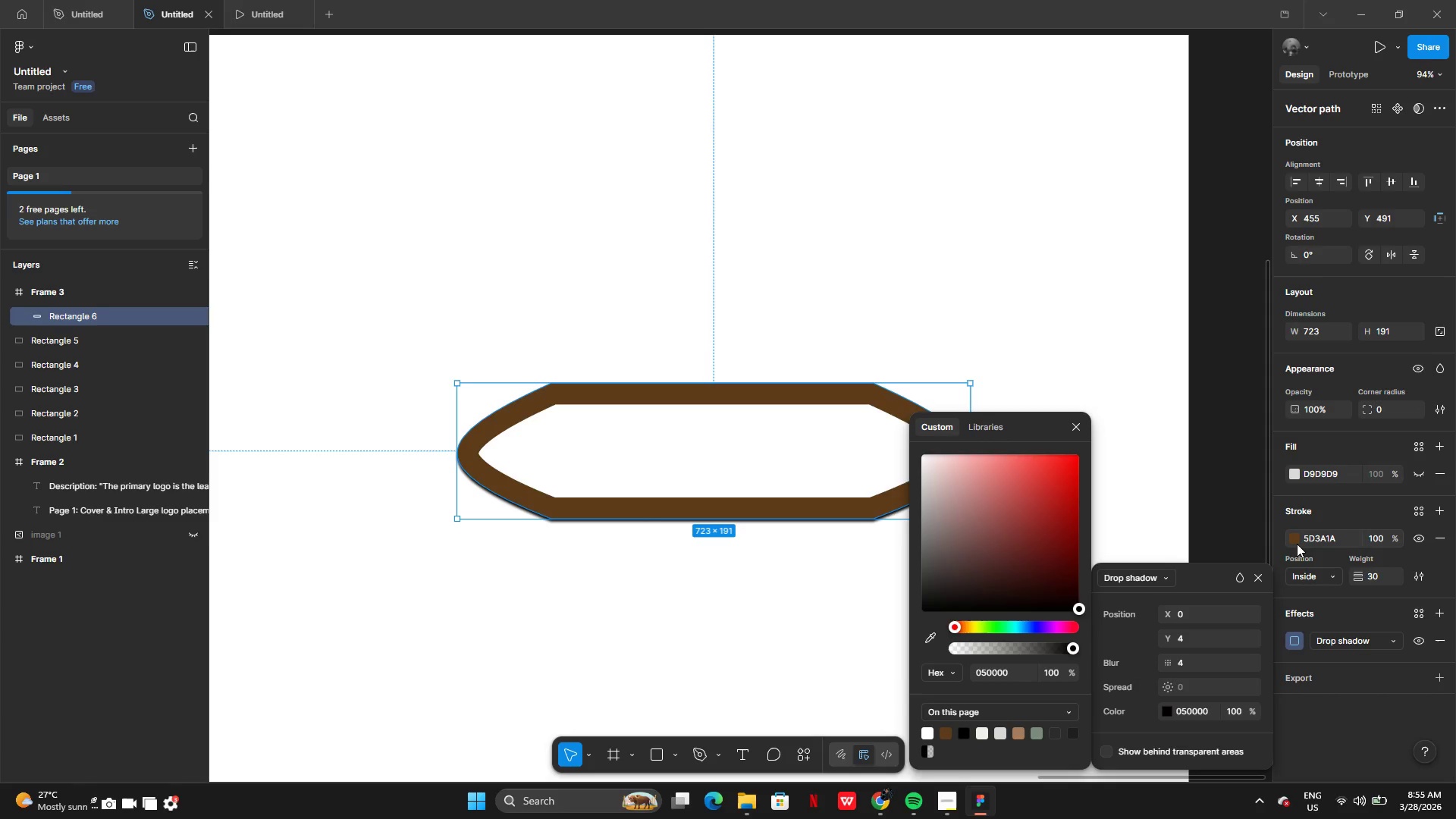 
left_click([1297, 541])
 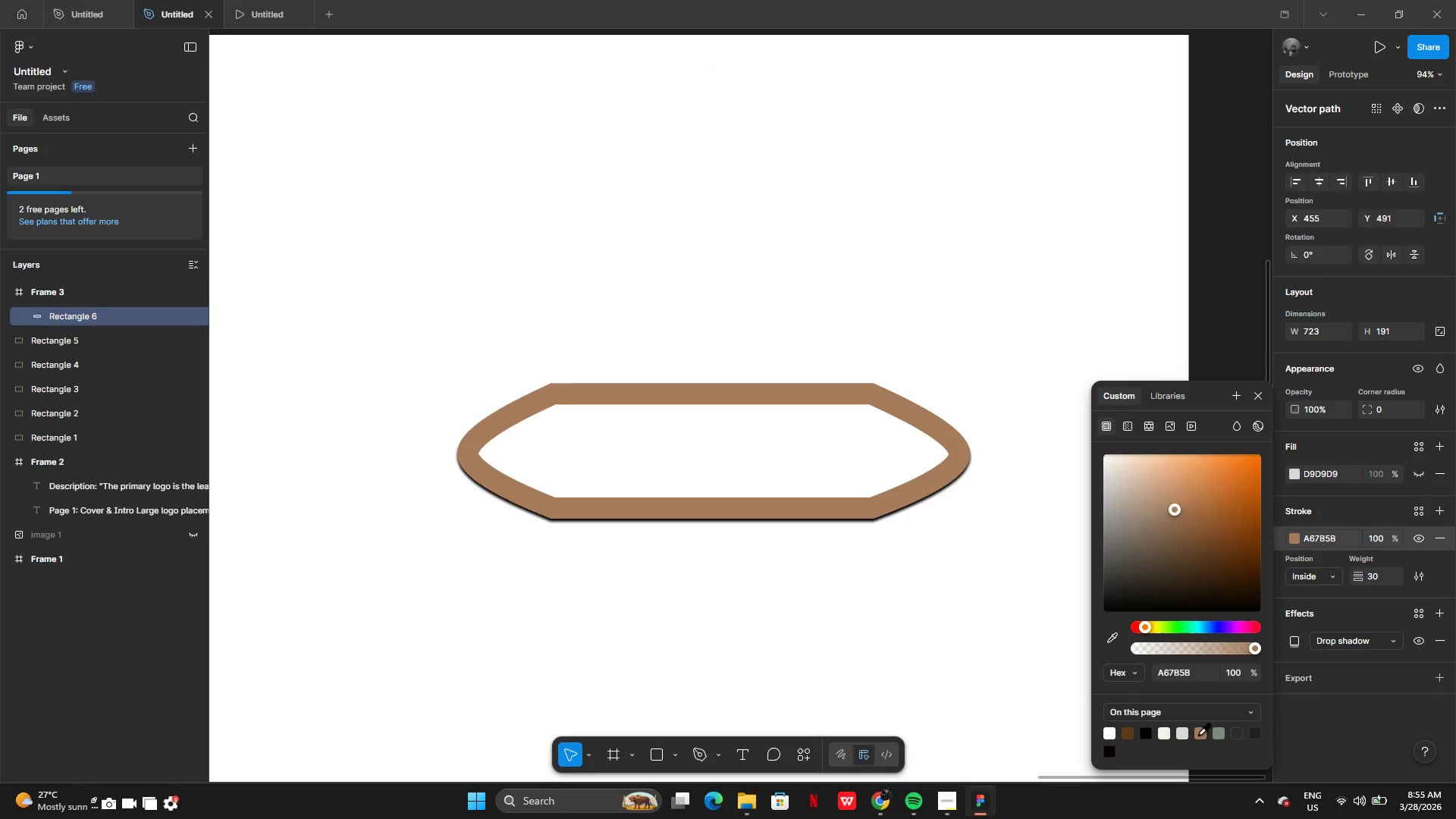 
left_click([1198, 734])
 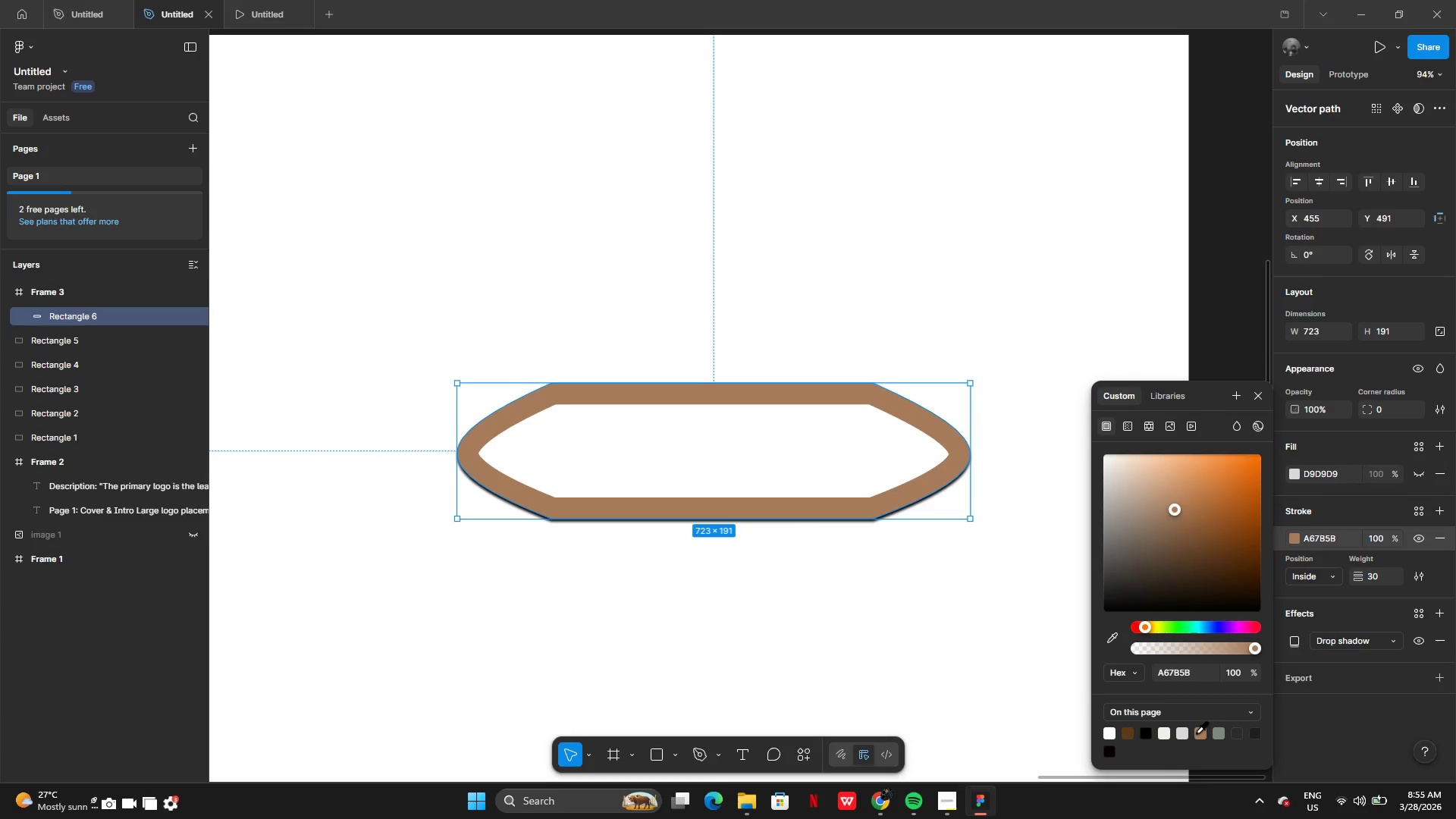 
wait(5.95)
 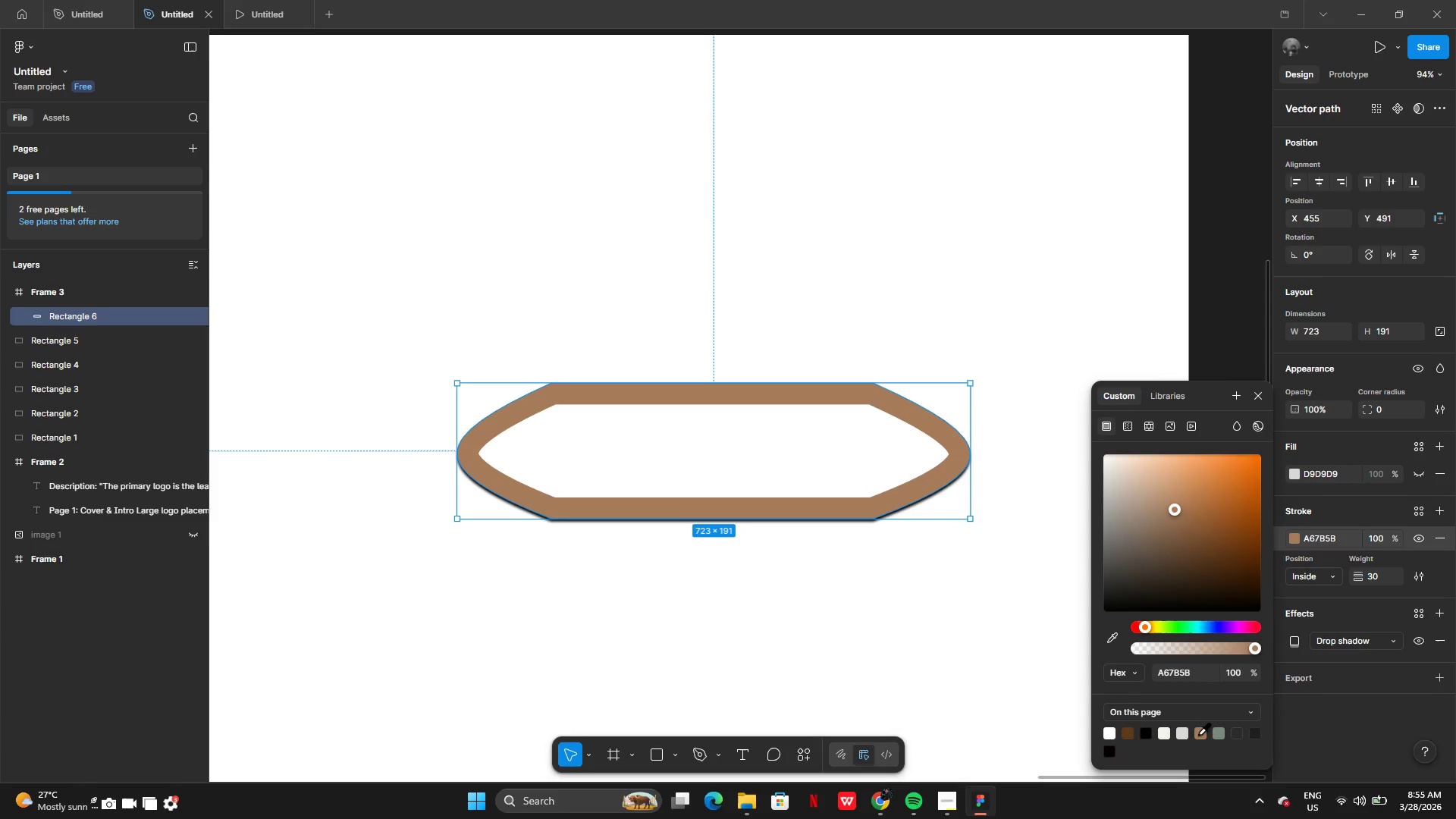 
left_click([1129, 733])
 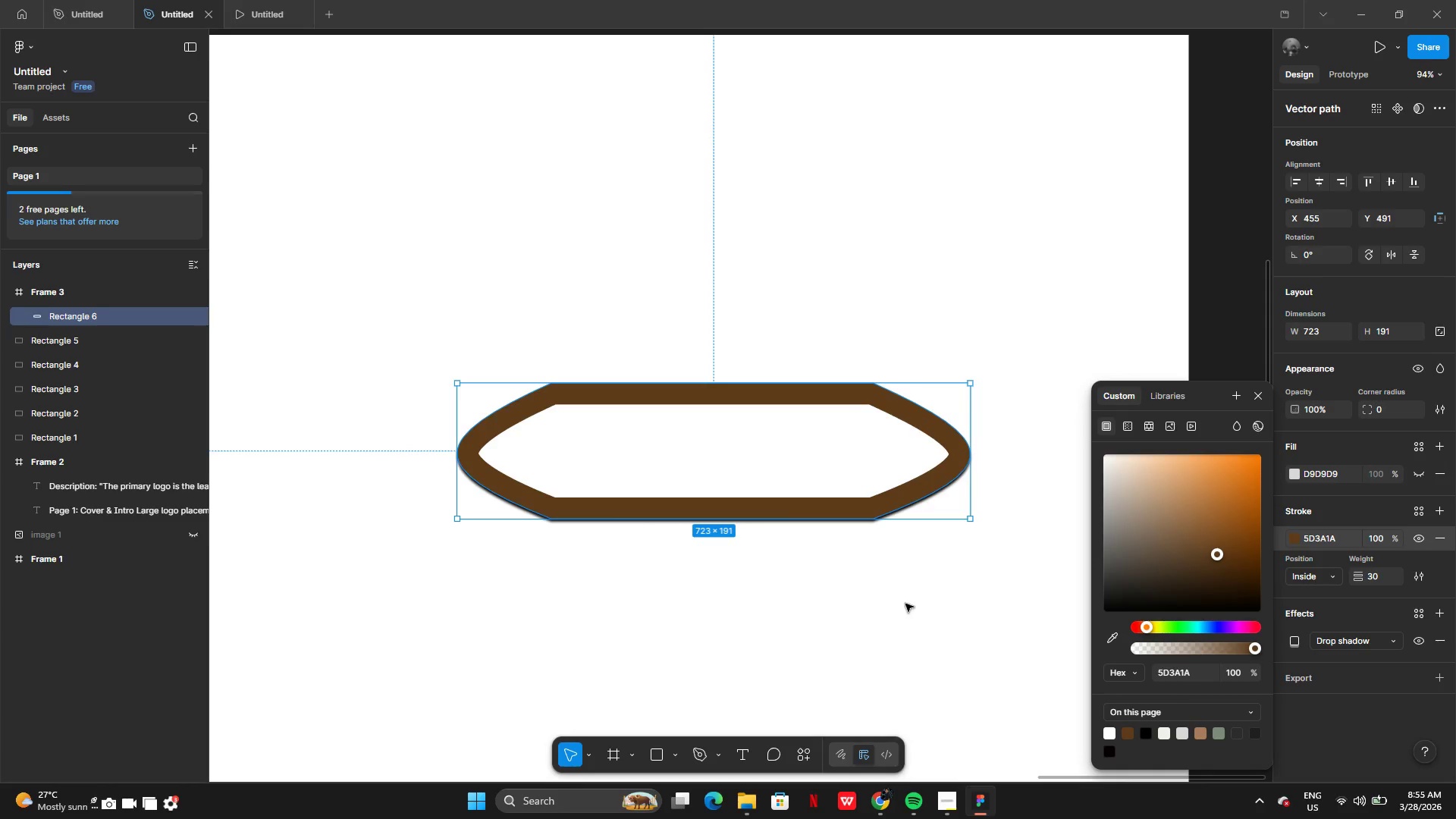 
left_click([896, 603])
 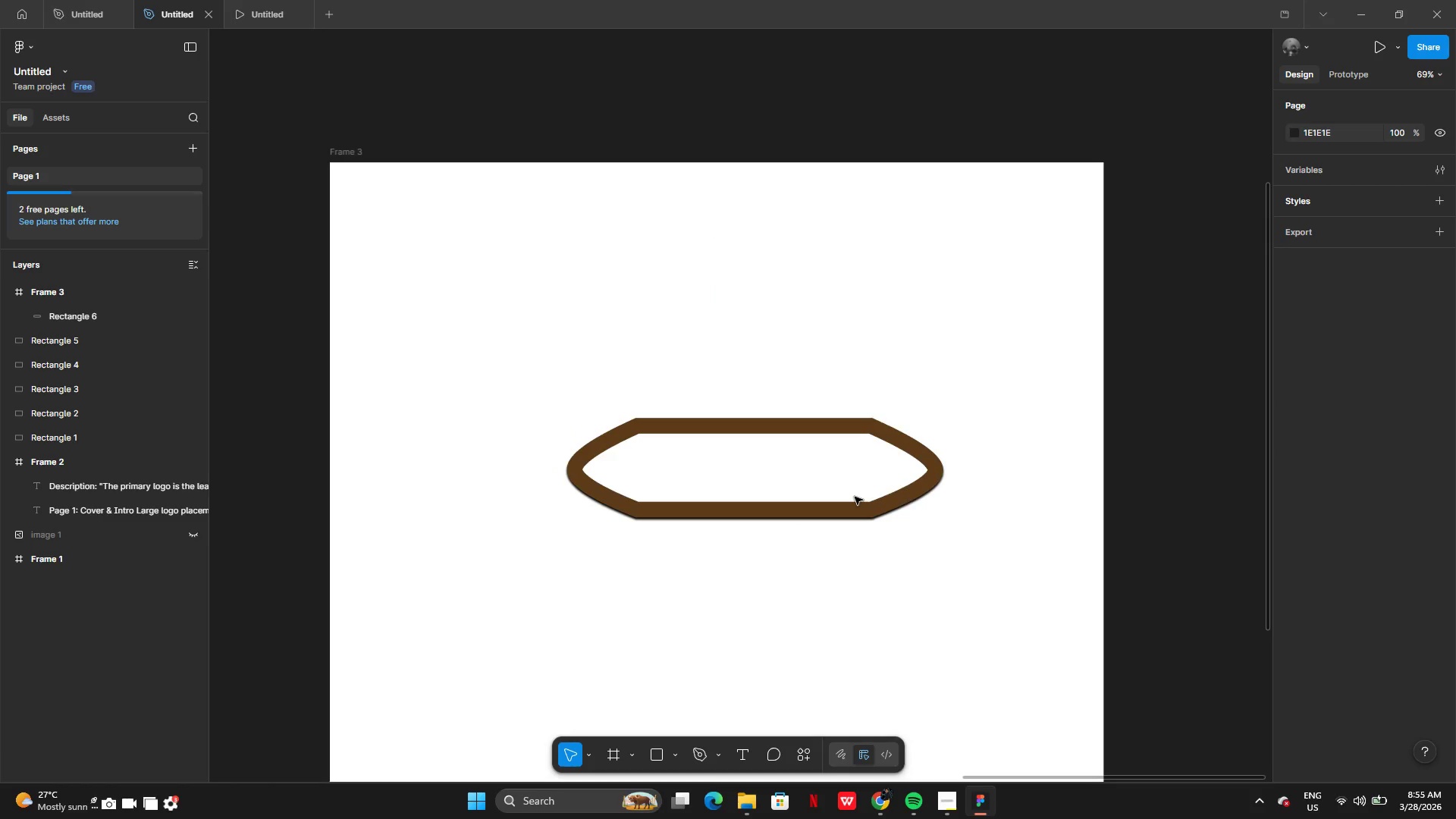 
left_click([850, 516])
 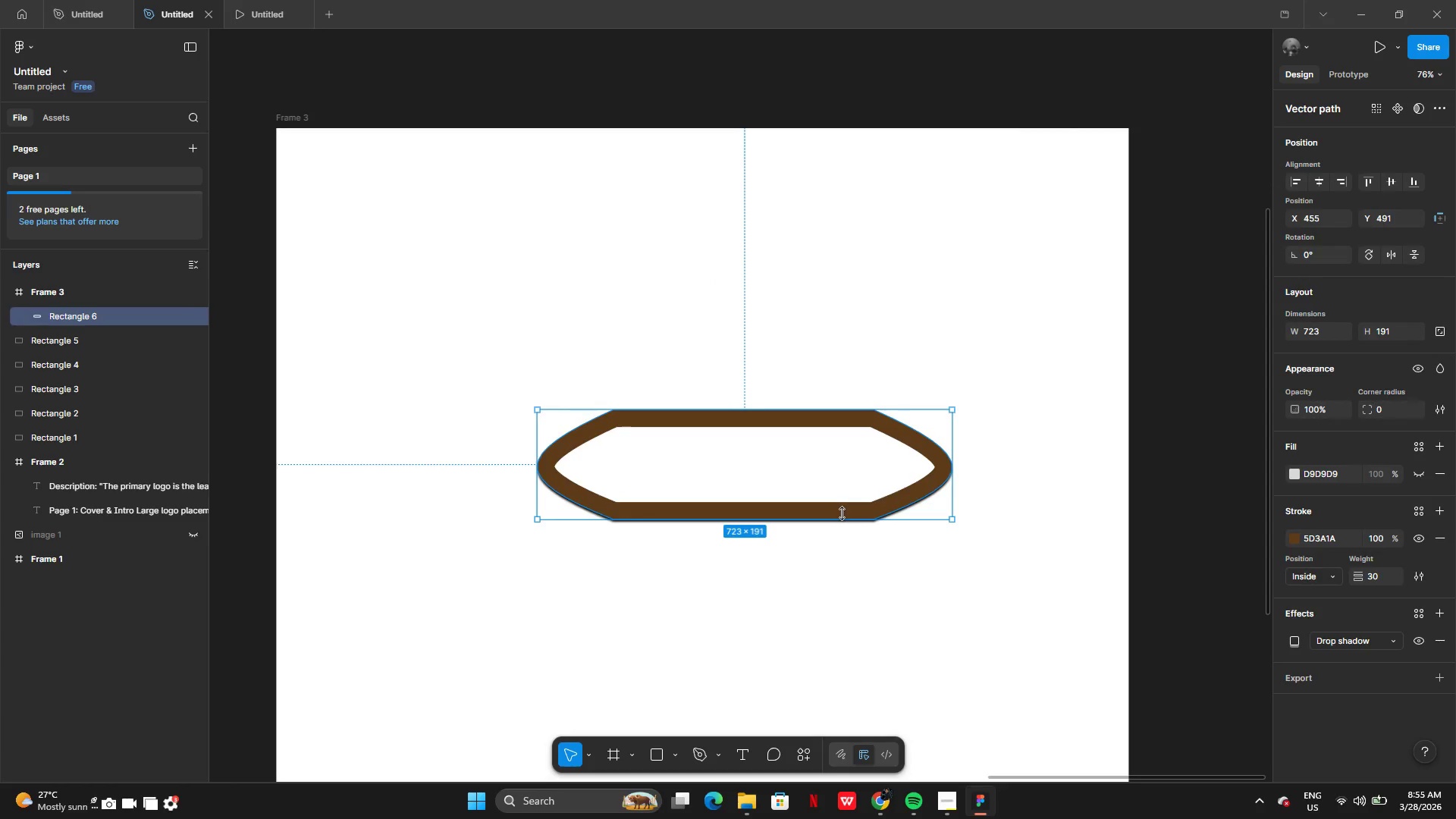 
hold_key(key=AltLeft, duration=0.72)
left_click_drag(start_coordinate=[837, 504], to_coordinate=[837, 542])
 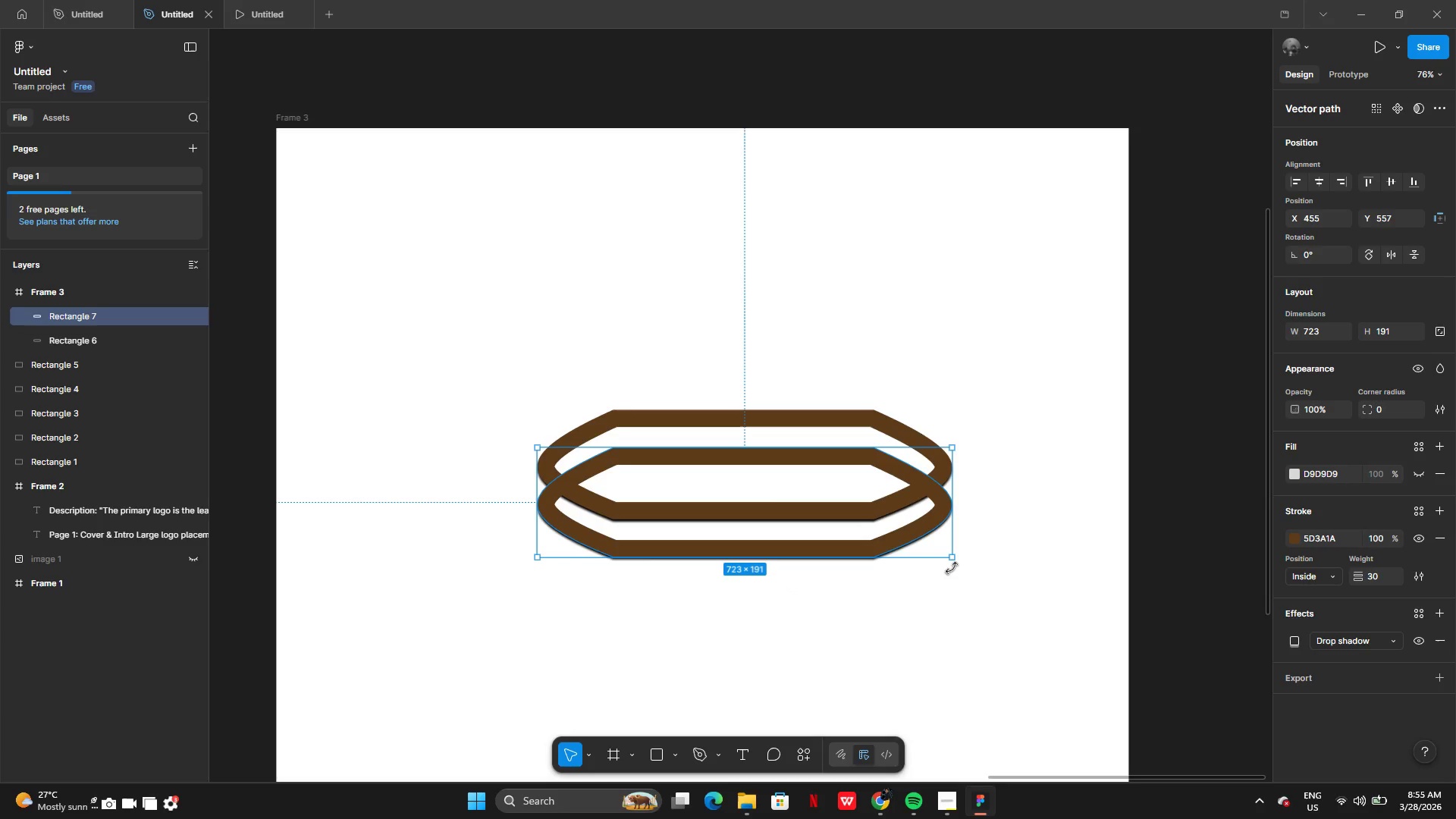 
left_click_drag(start_coordinate=[952, 568], to_coordinate=[866, 393])
 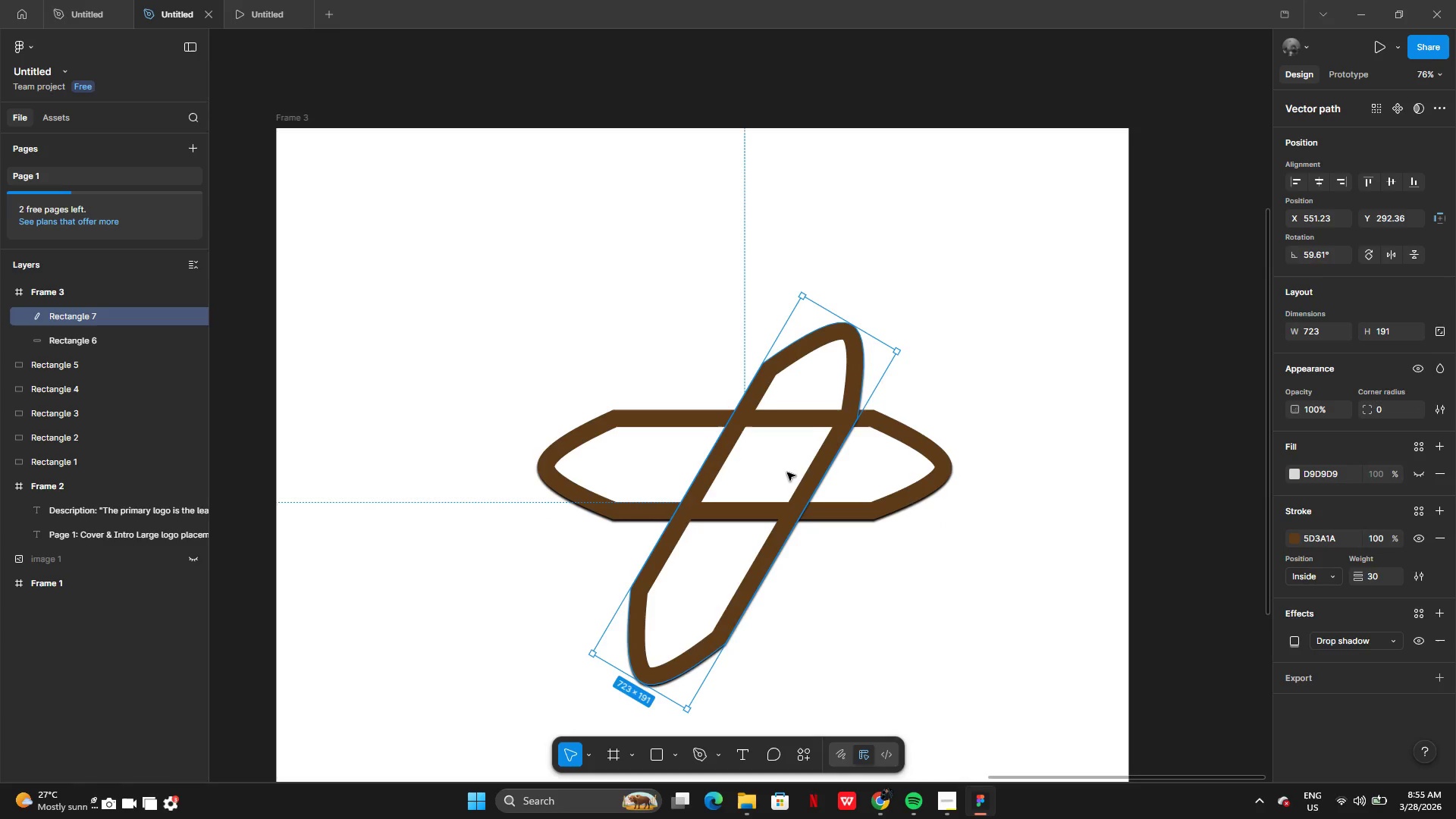 
left_click_drag(start_coordinate=[787, 472], to_coordinate=[794, 441])
 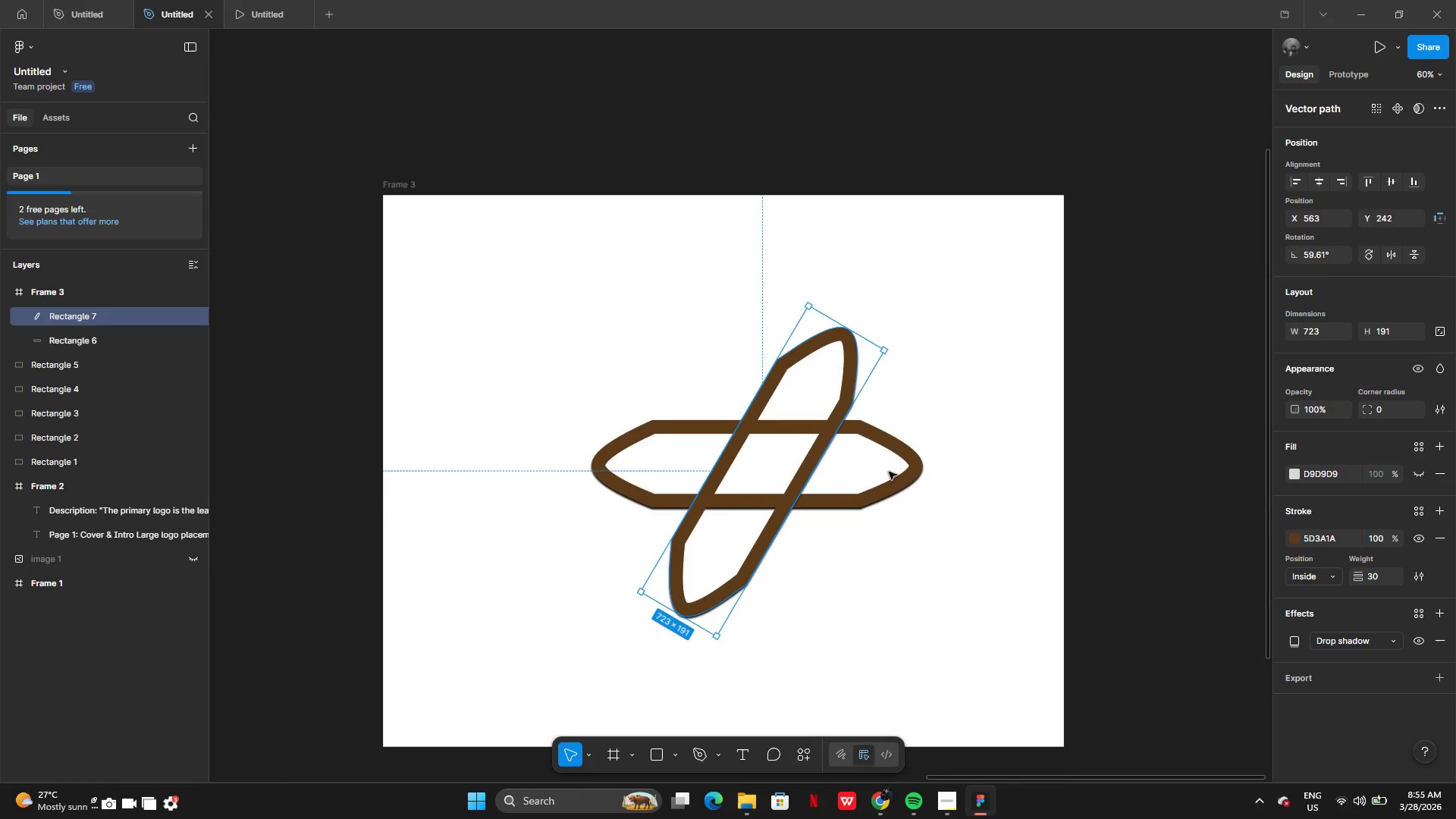 
left_click([891, 475])
 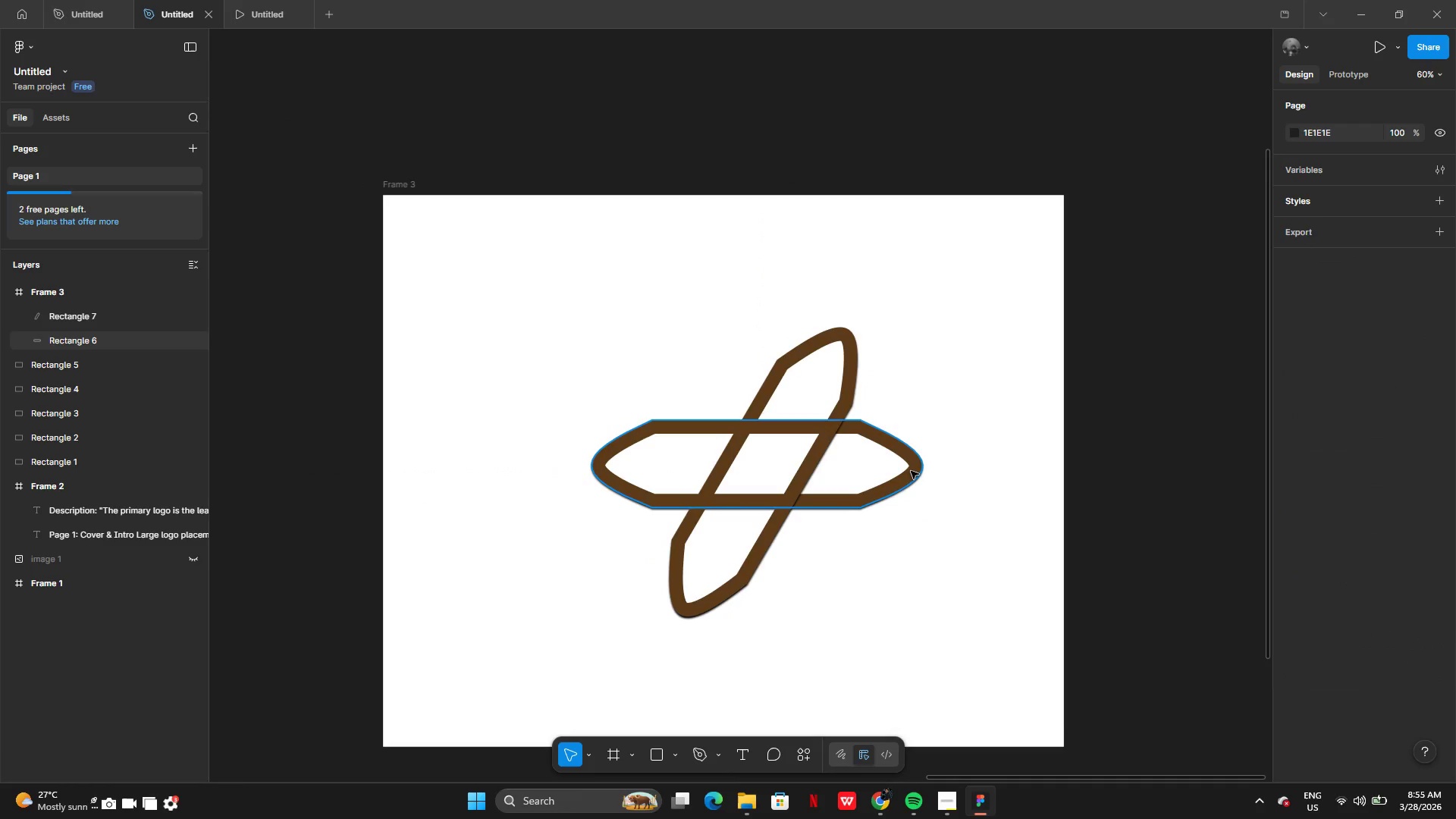 
left_click([909, 469])
 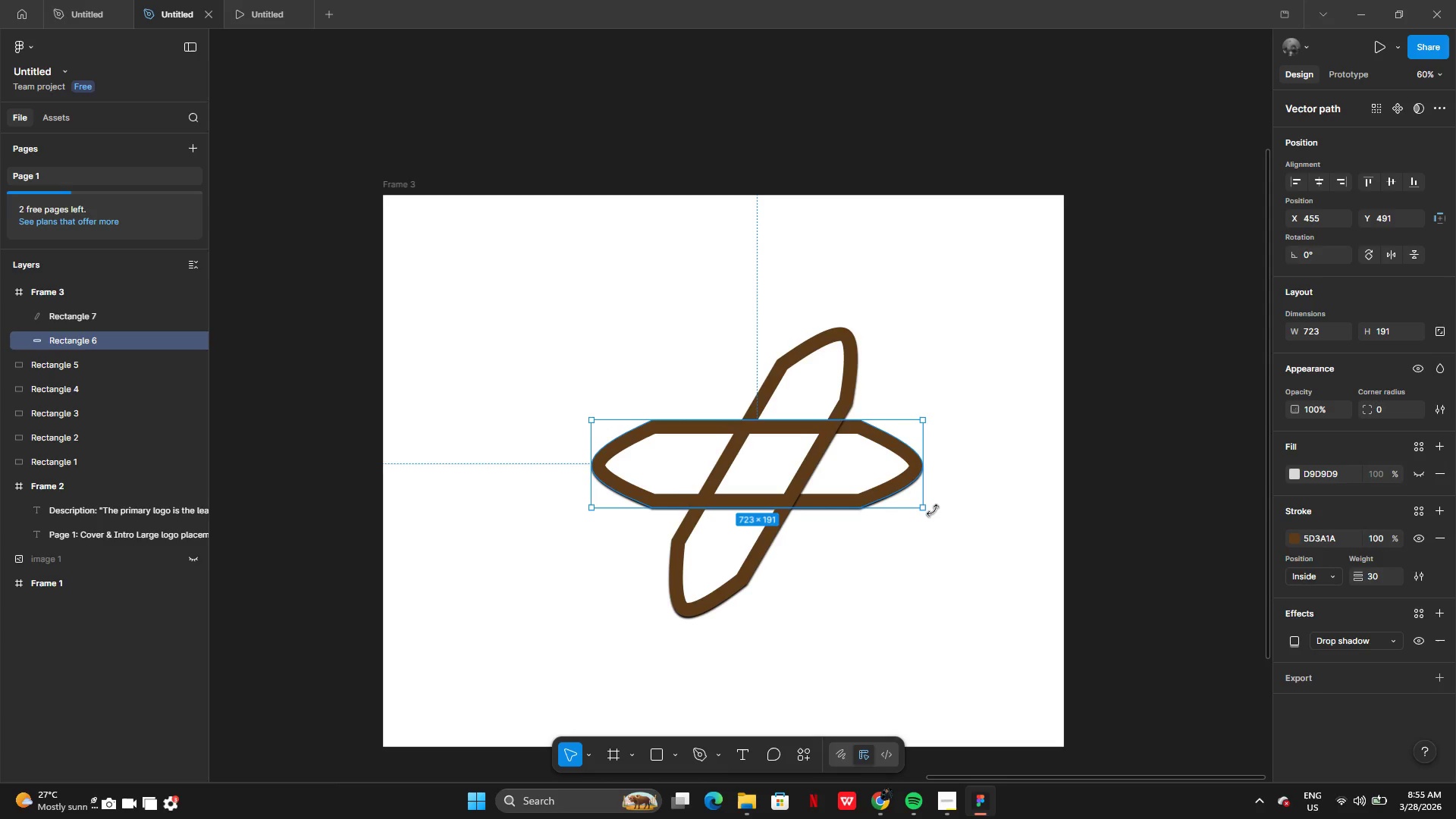 
left_click_drag(start_coordinate=[933, 510], to_coordinate=[897, 589])
 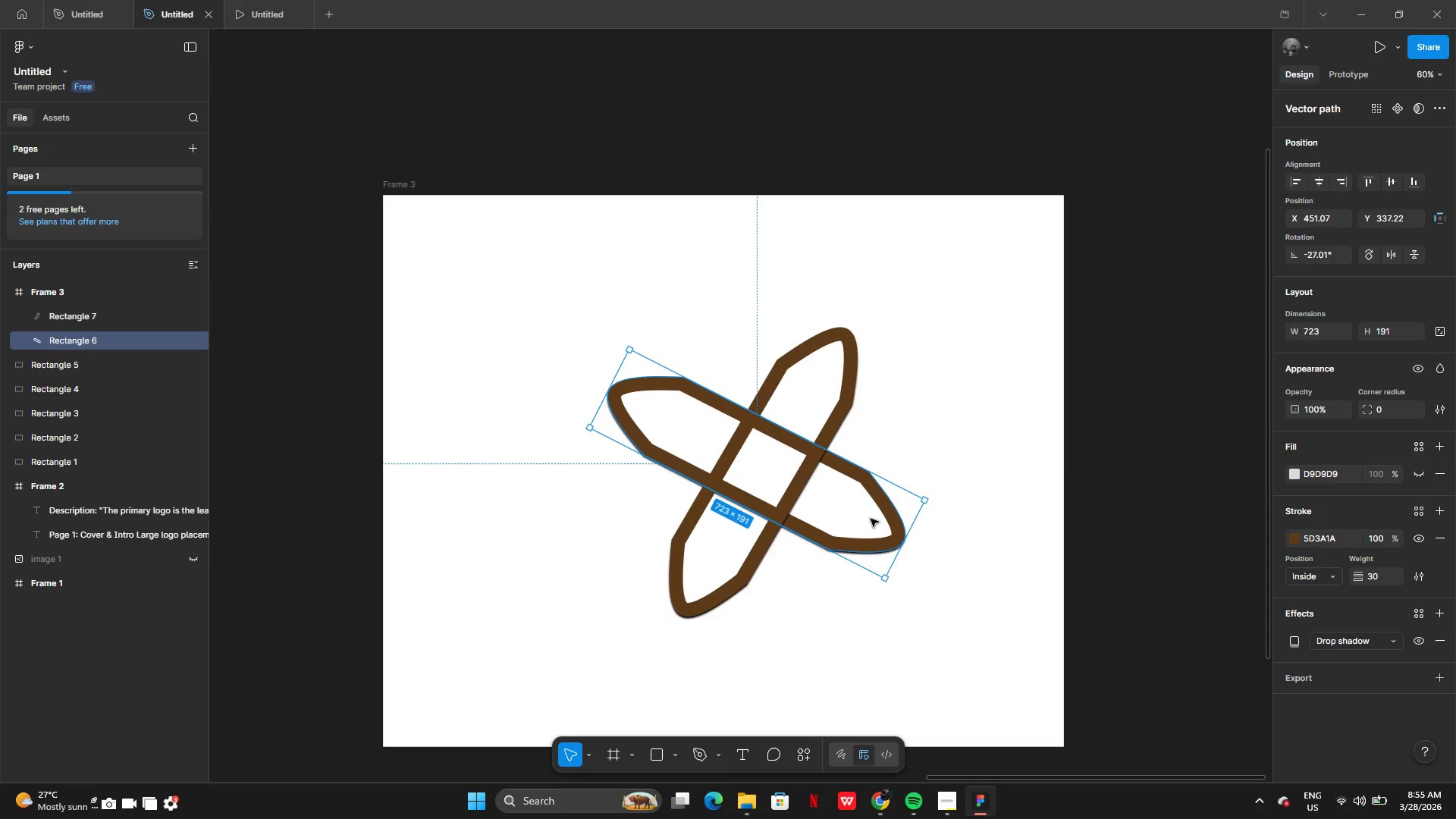 
left_click_drag(start_coordinate=[866, 510], to_coordinate=[879, 524])
 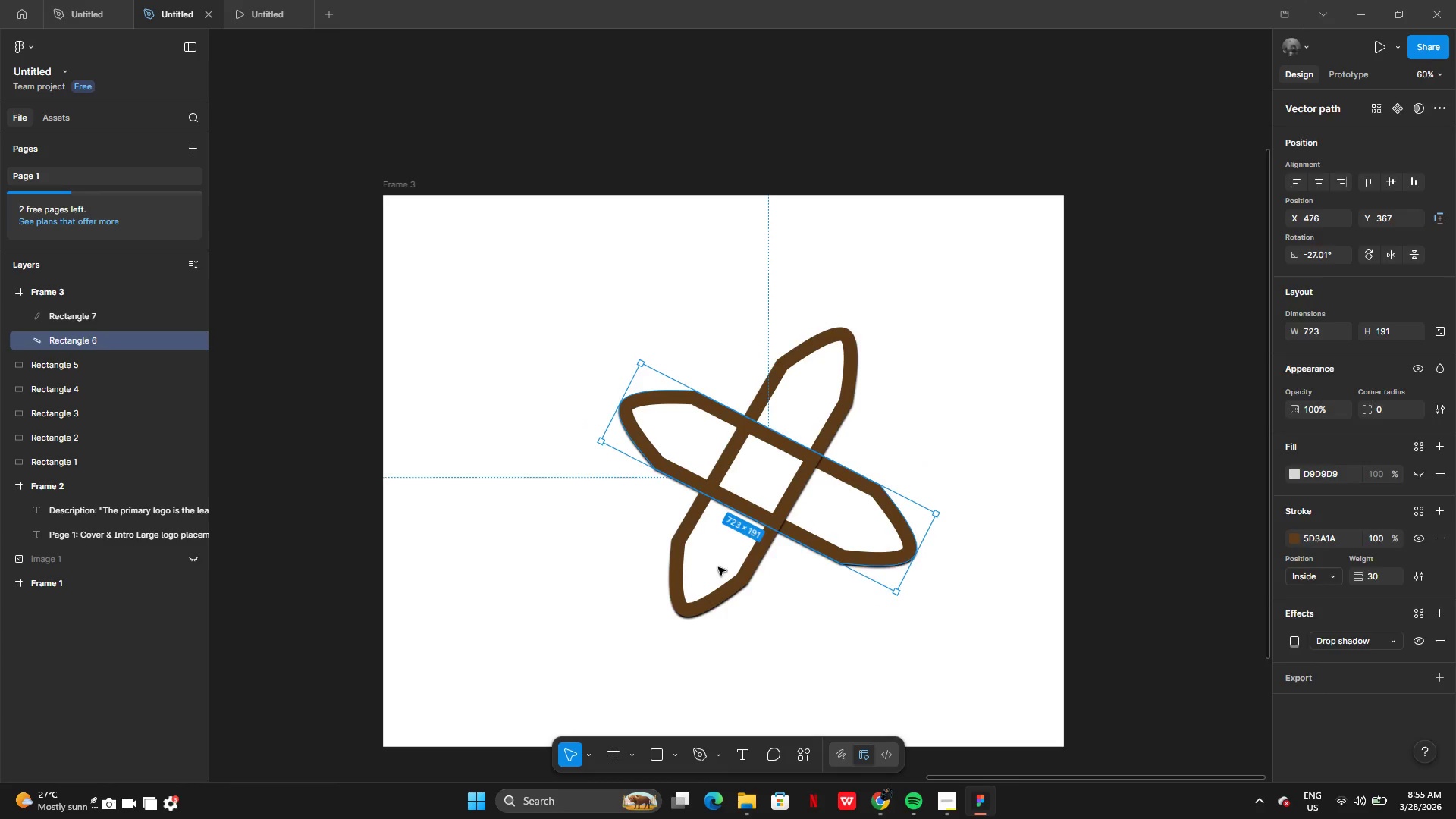 
left_click_drag(start_coordinate=[718, 567], to_coordinate=[682, 568])
 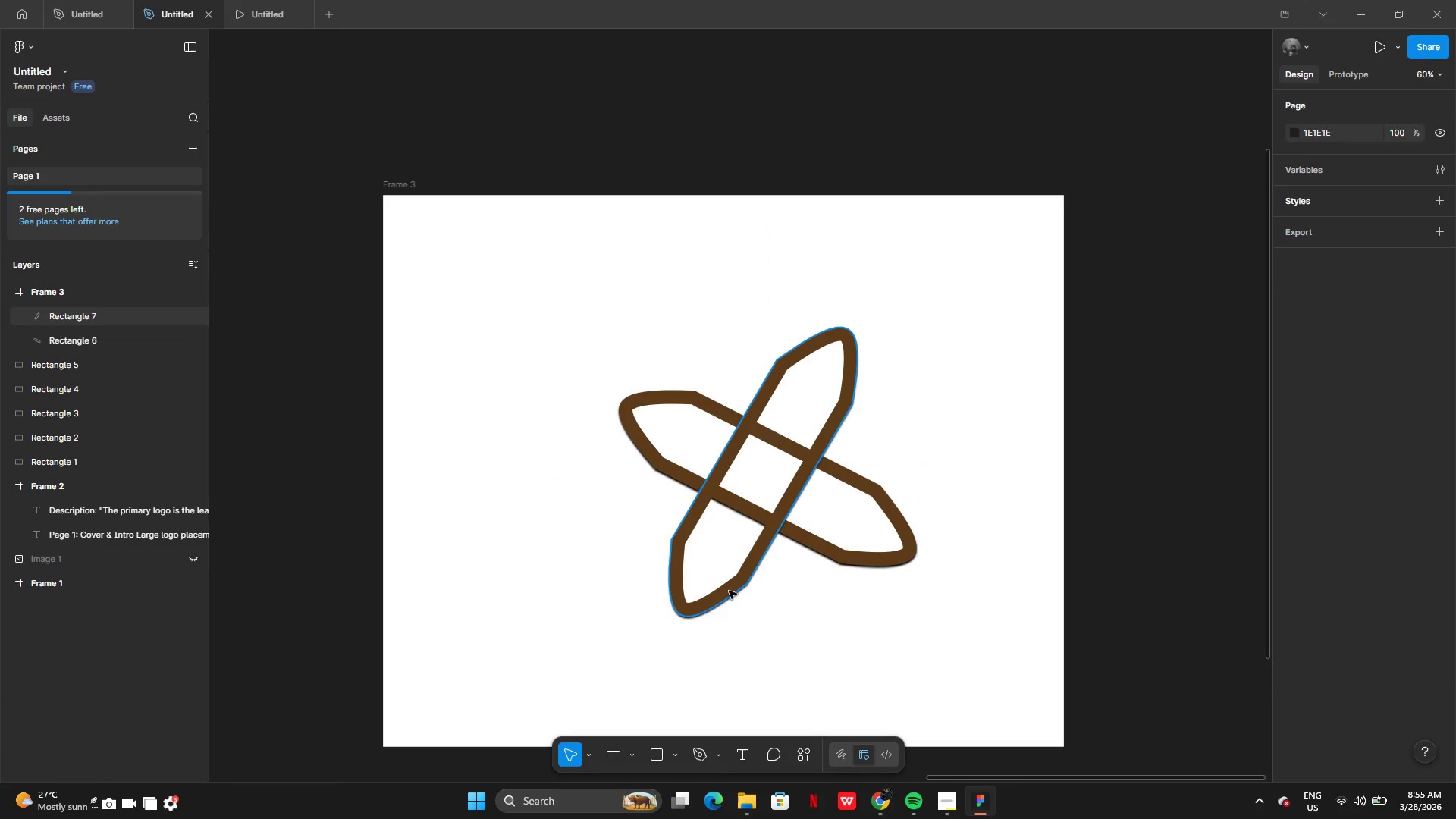 
left_click([729, 591])
 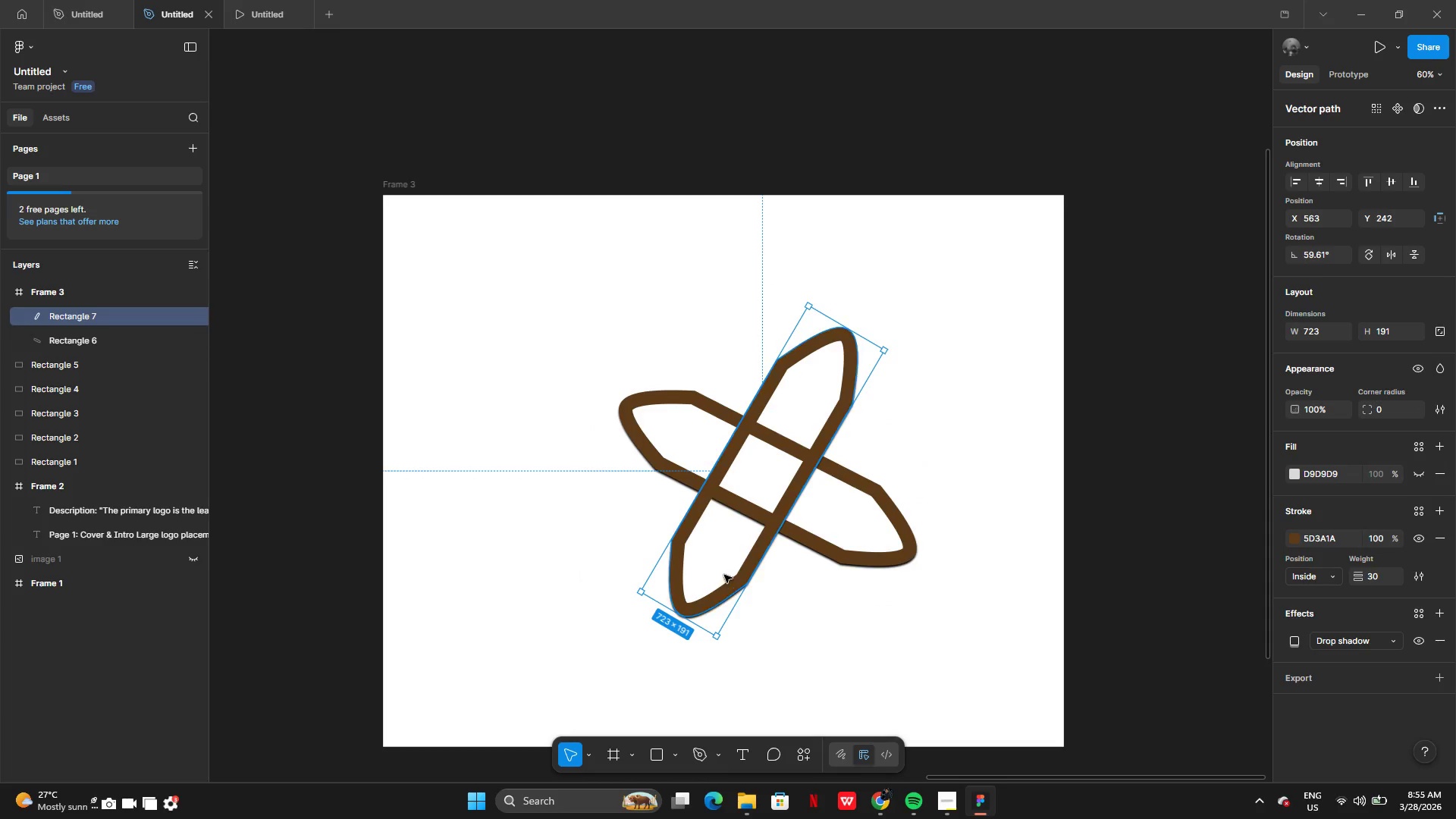 
left_click_drag(start_coordinate=[724, 575], to_coordinate=[670, 577])
 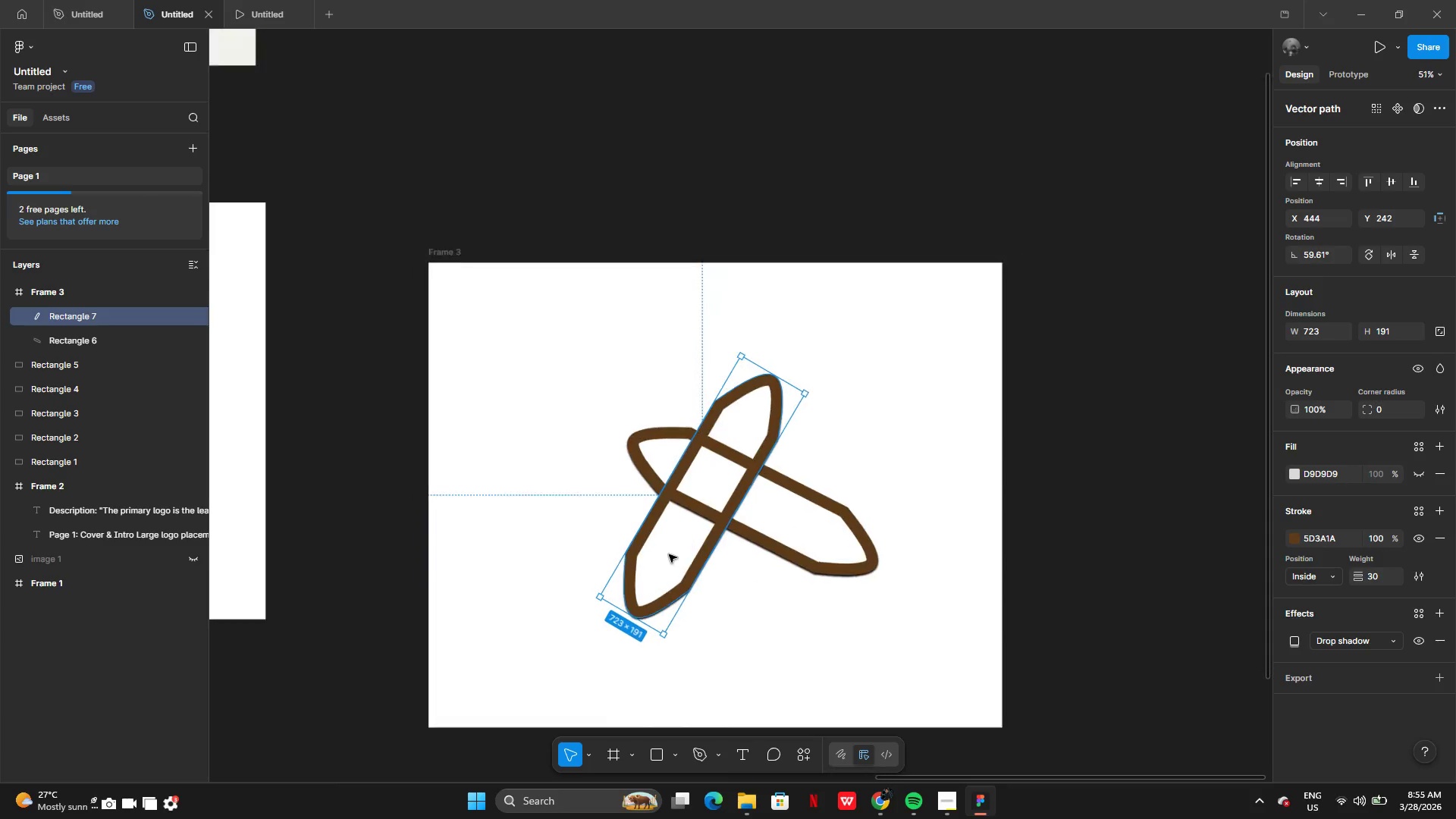 
left_click_drag(start_coordinate=[669, 554], to_coordinate=[679, 561])
 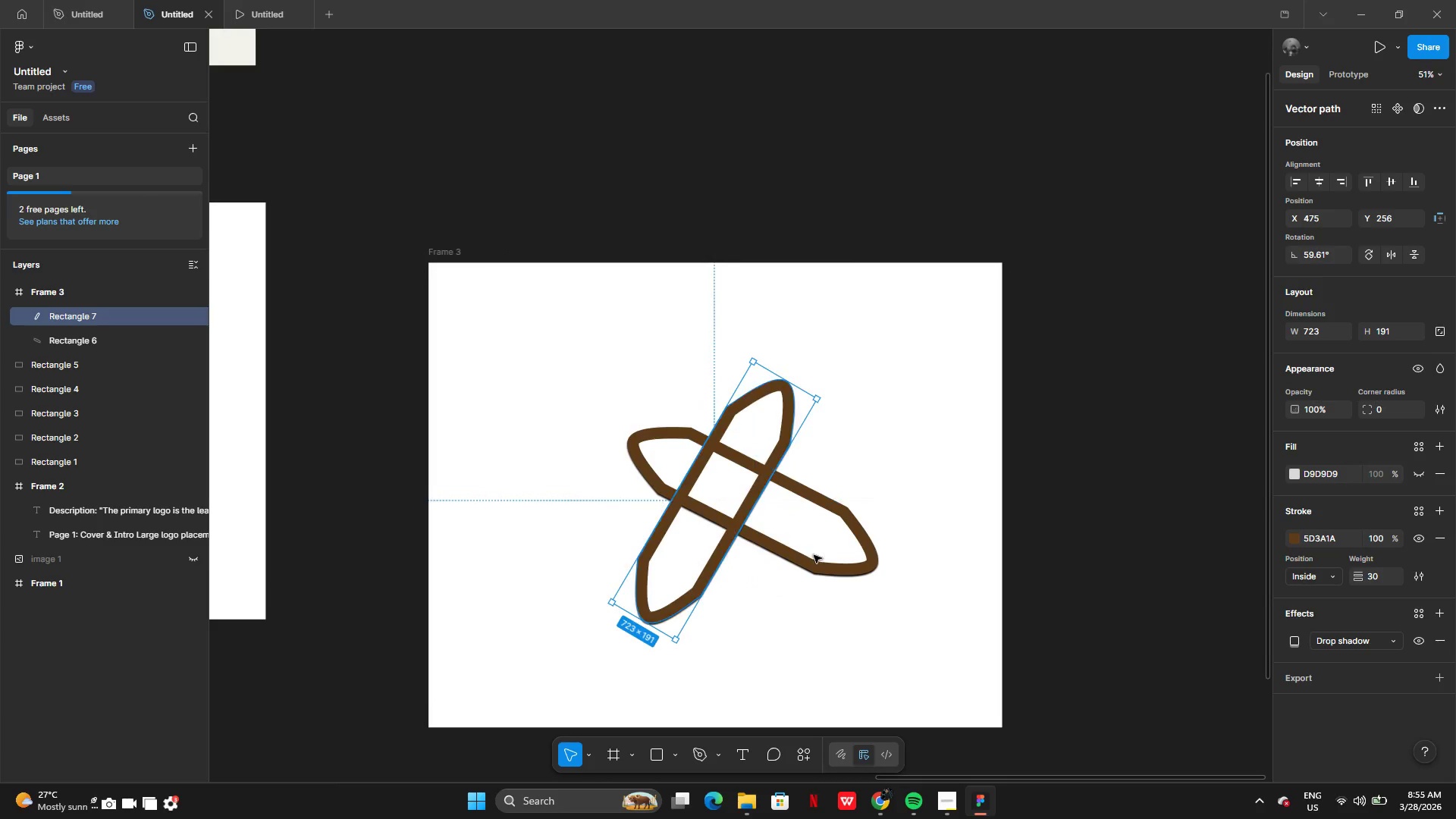 
left_click([814, 555])
 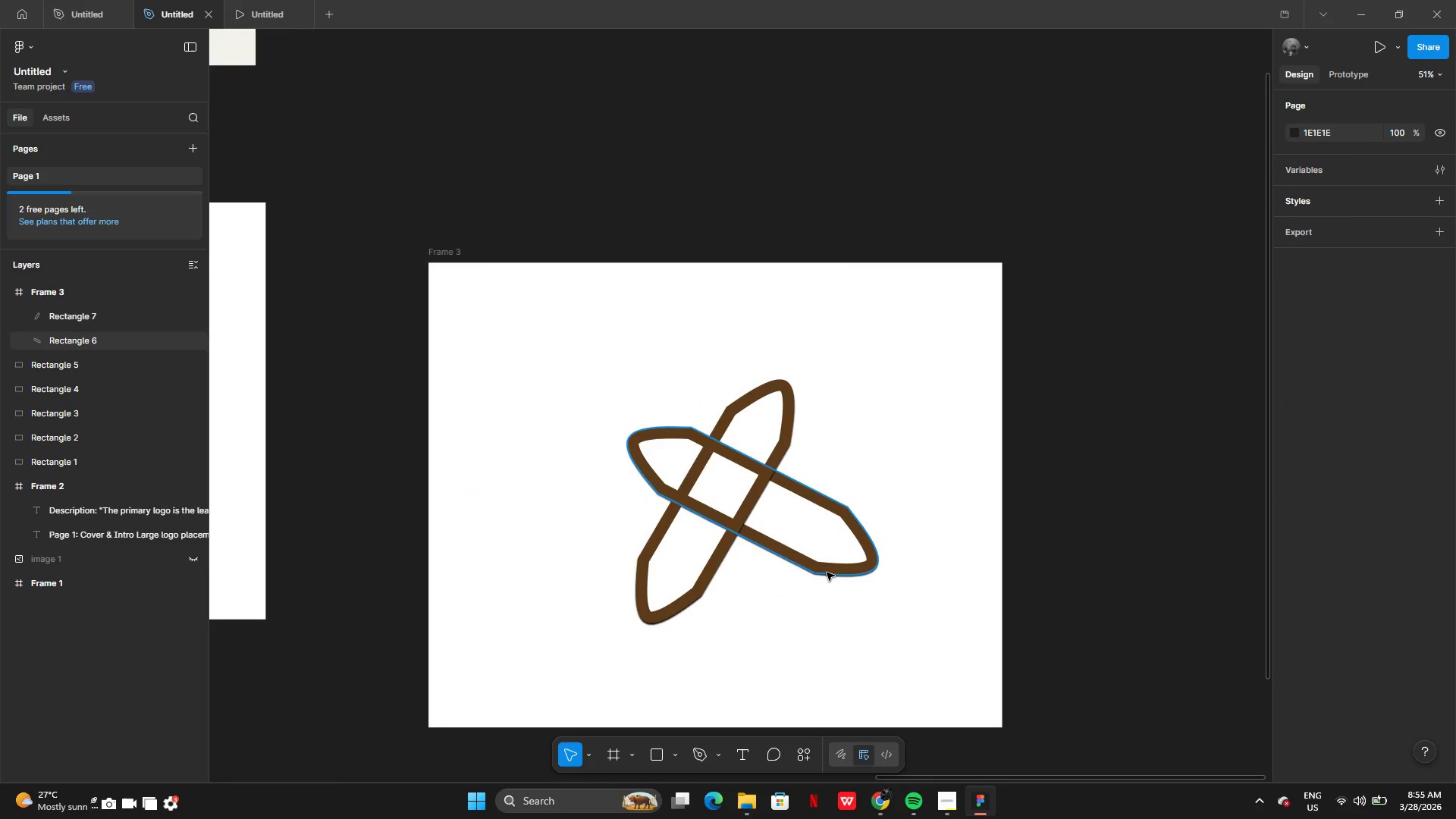 
left_click([827, 573])
 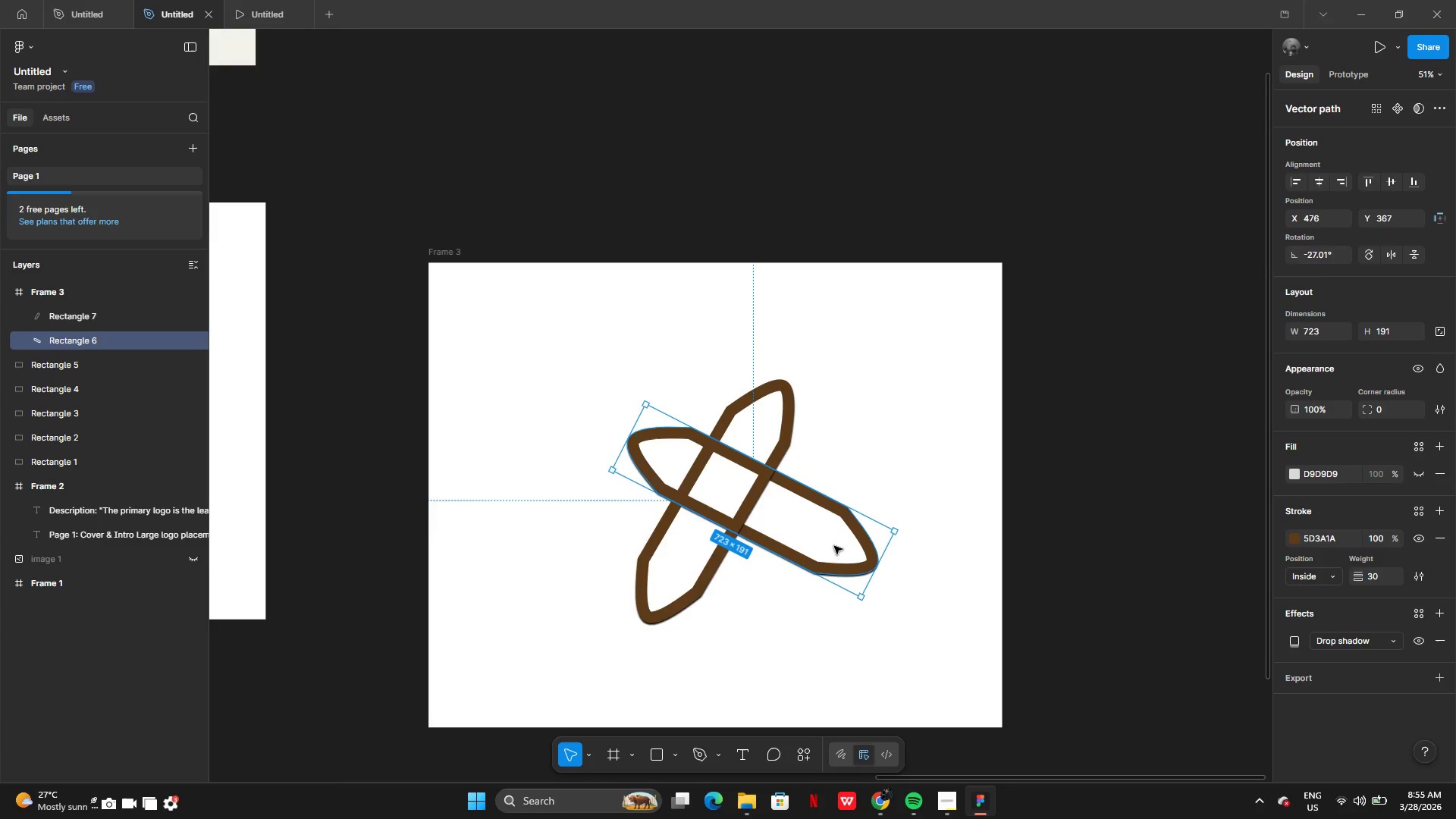 
left_click_drag(start_coordinate=[834, 546], to_coordinate=[805, 538])
 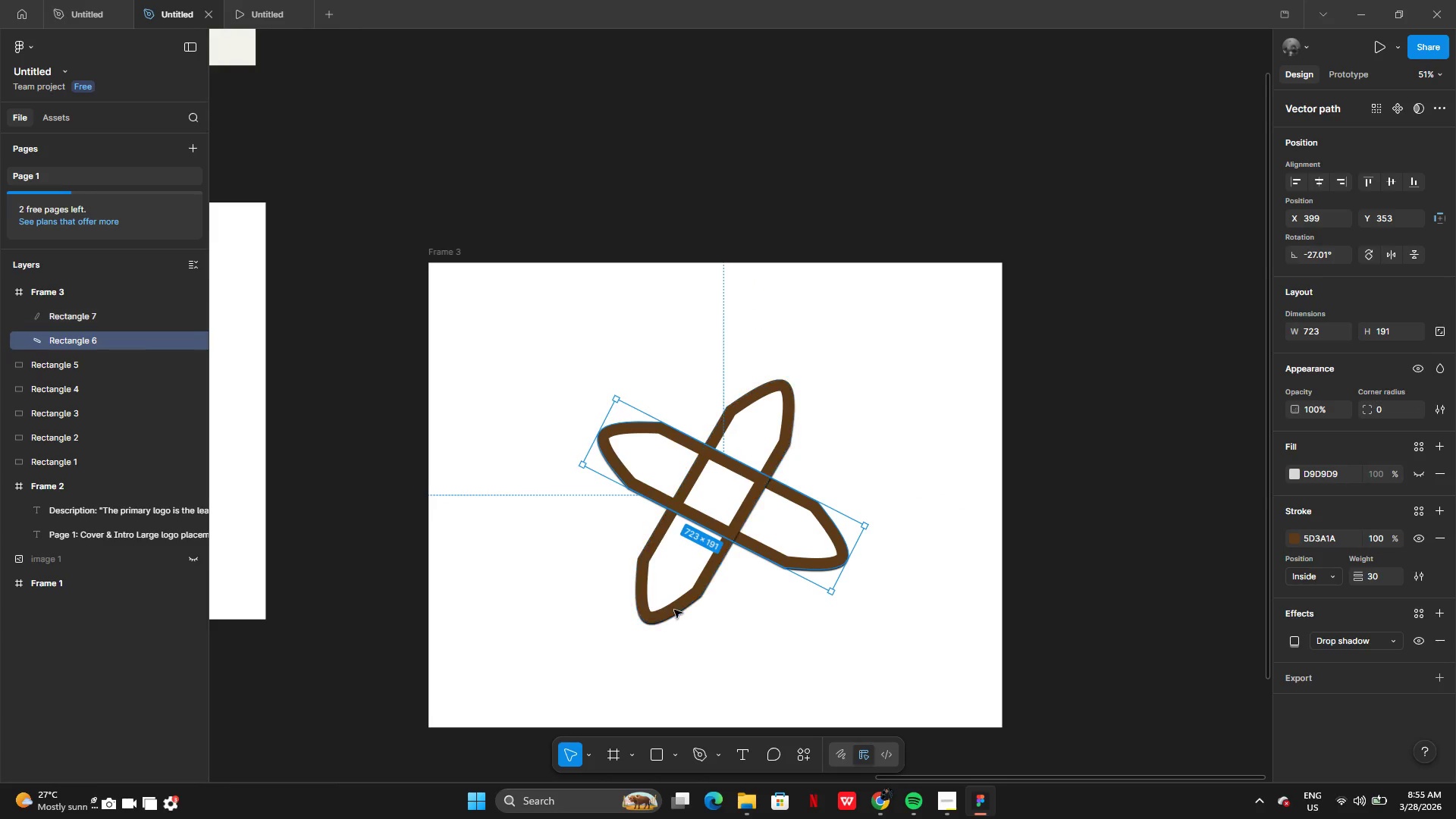 
left_click([674, 608])
 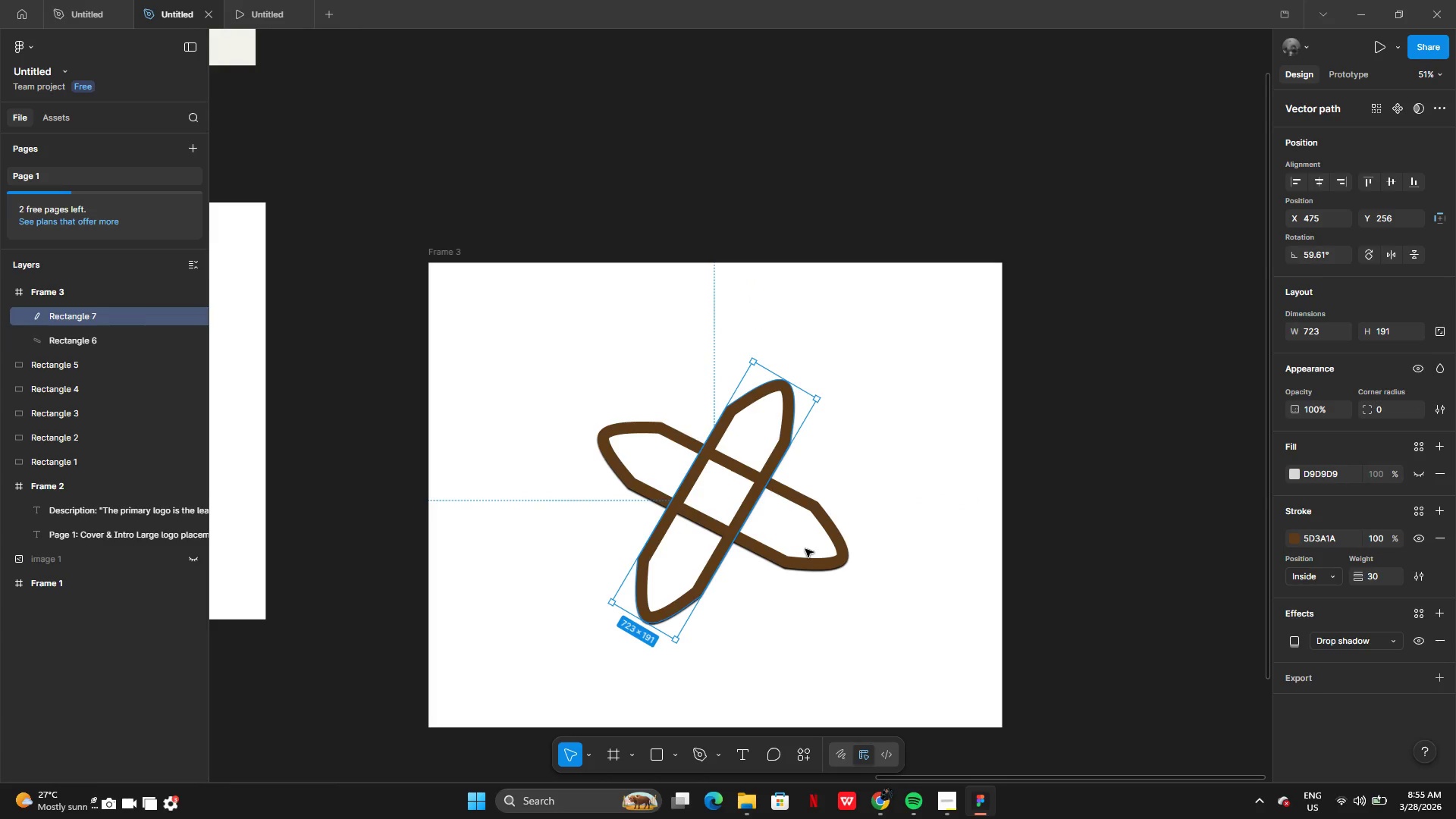 
left_click([815, 548])
 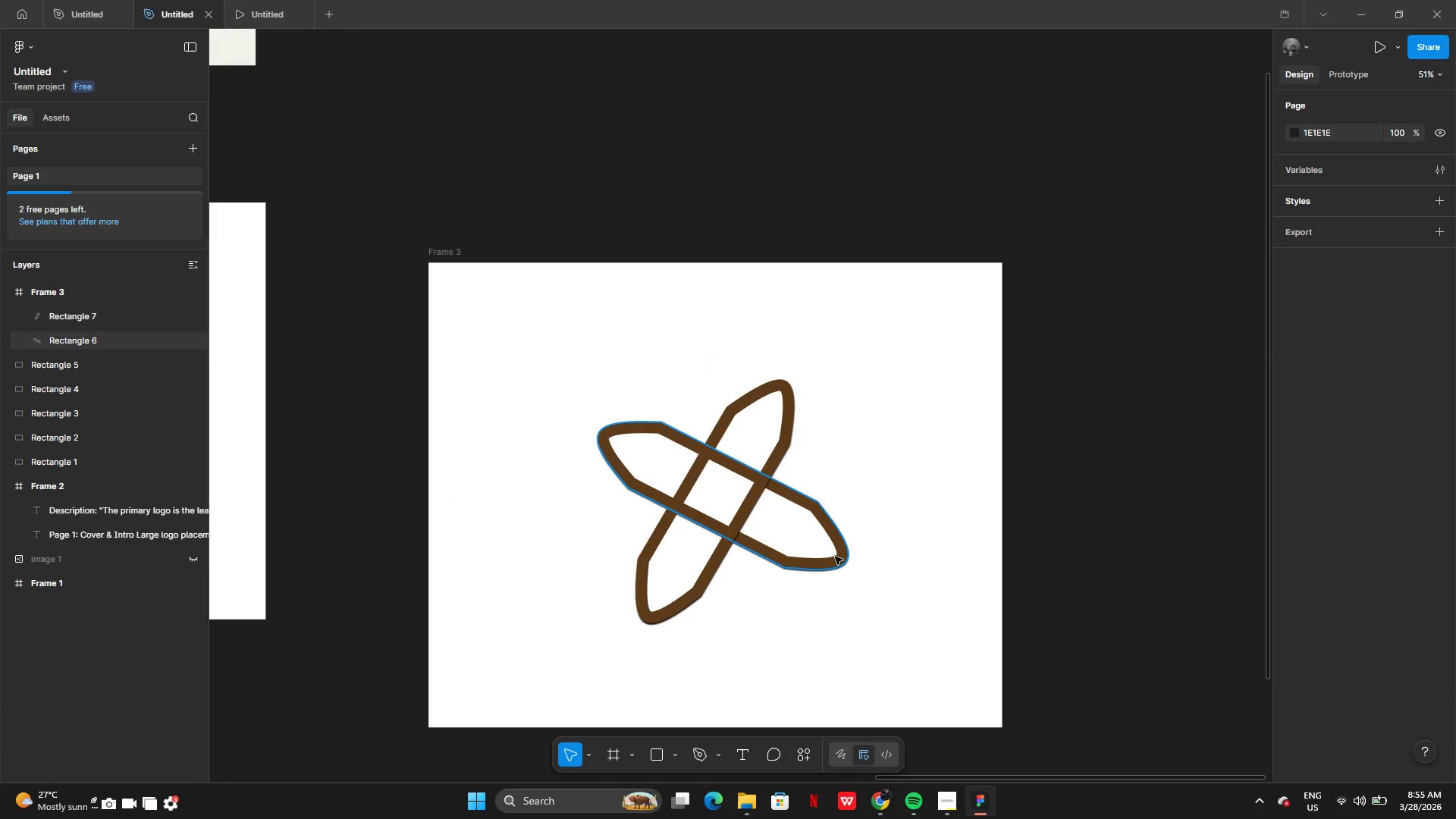 
left_click([835, 557])
 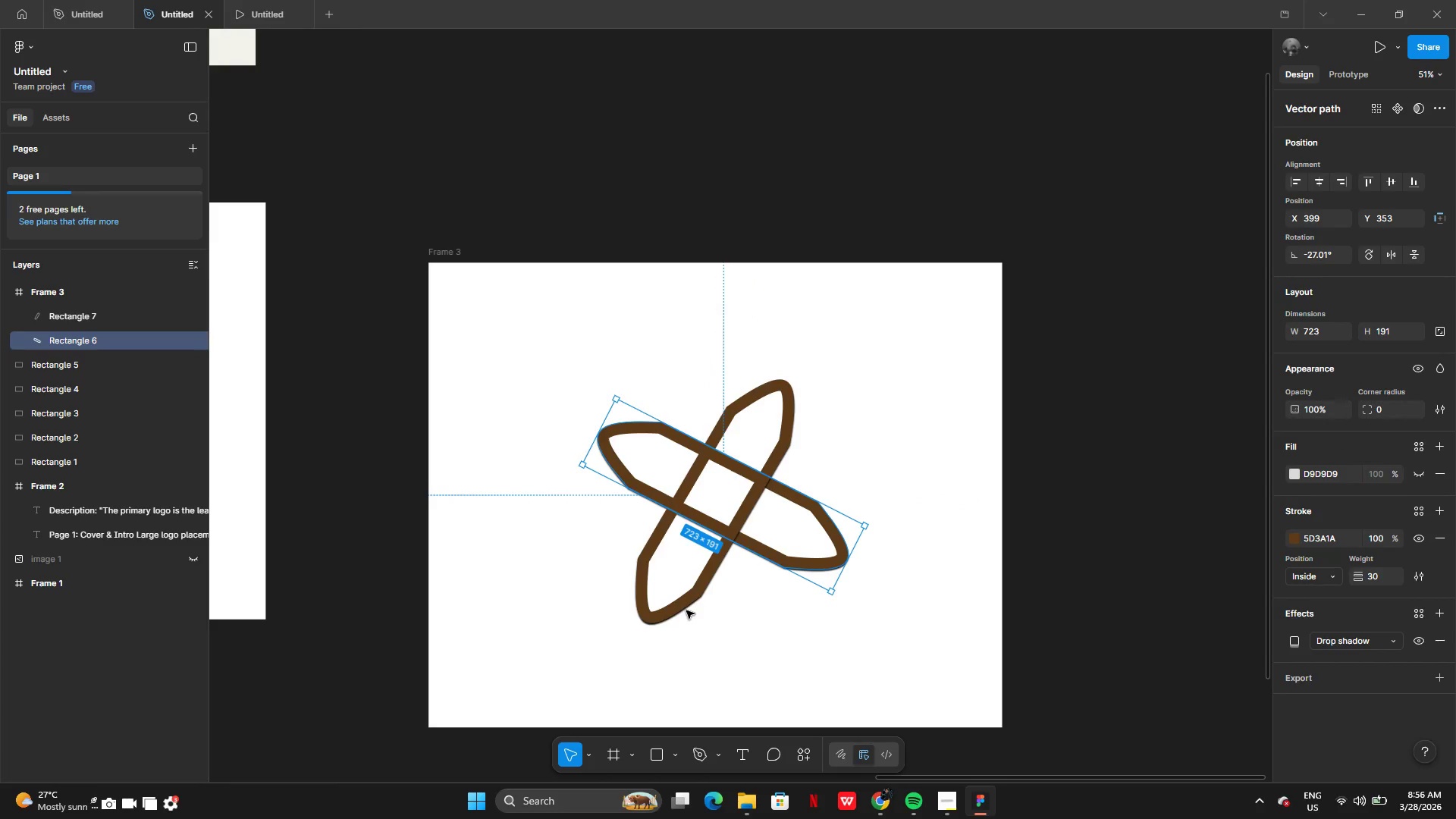 
left_click([684, 608])
 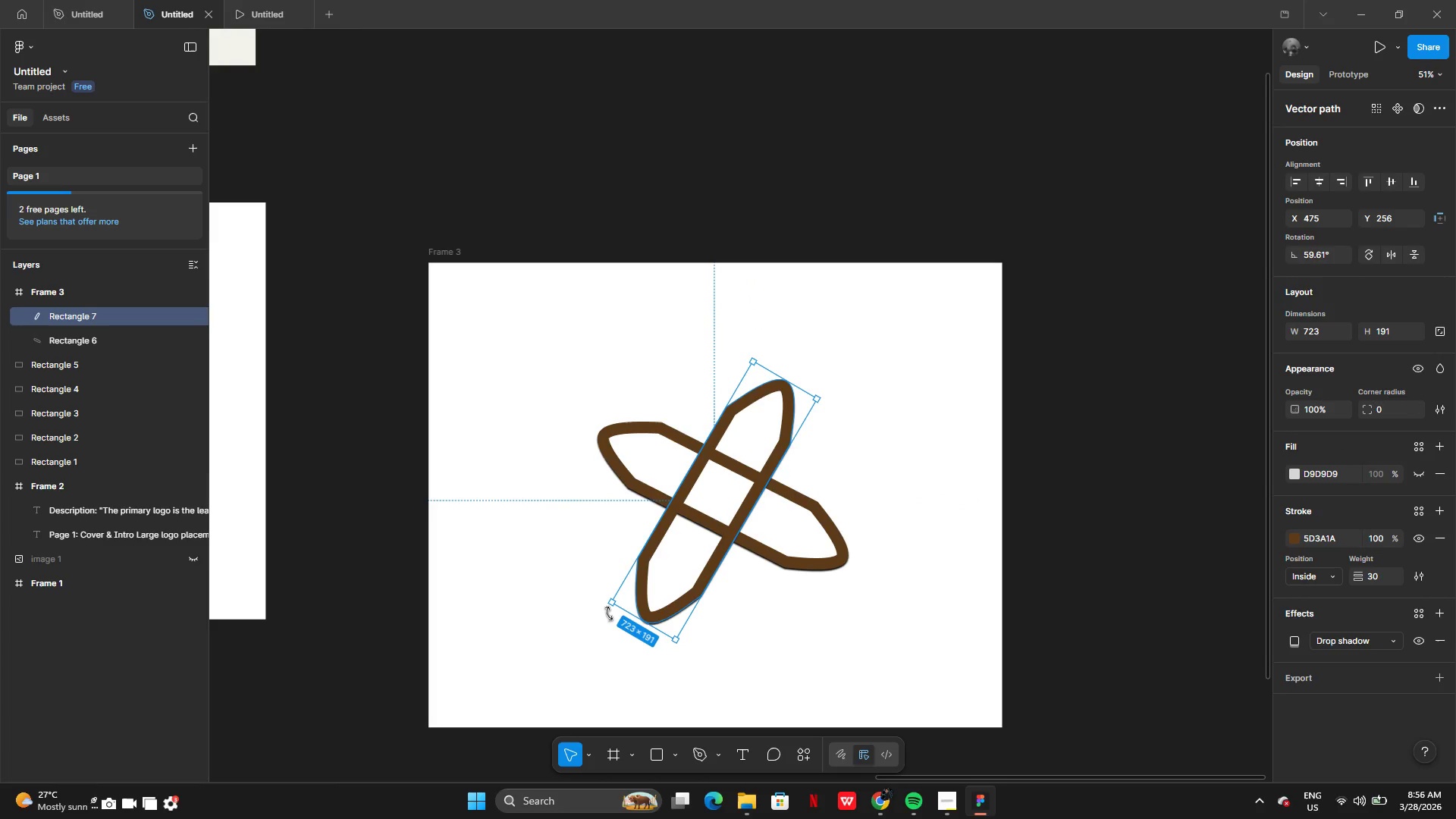 
left_click_drag(start_coordinate=[609, 610], to_coordinate=[592, 559])
 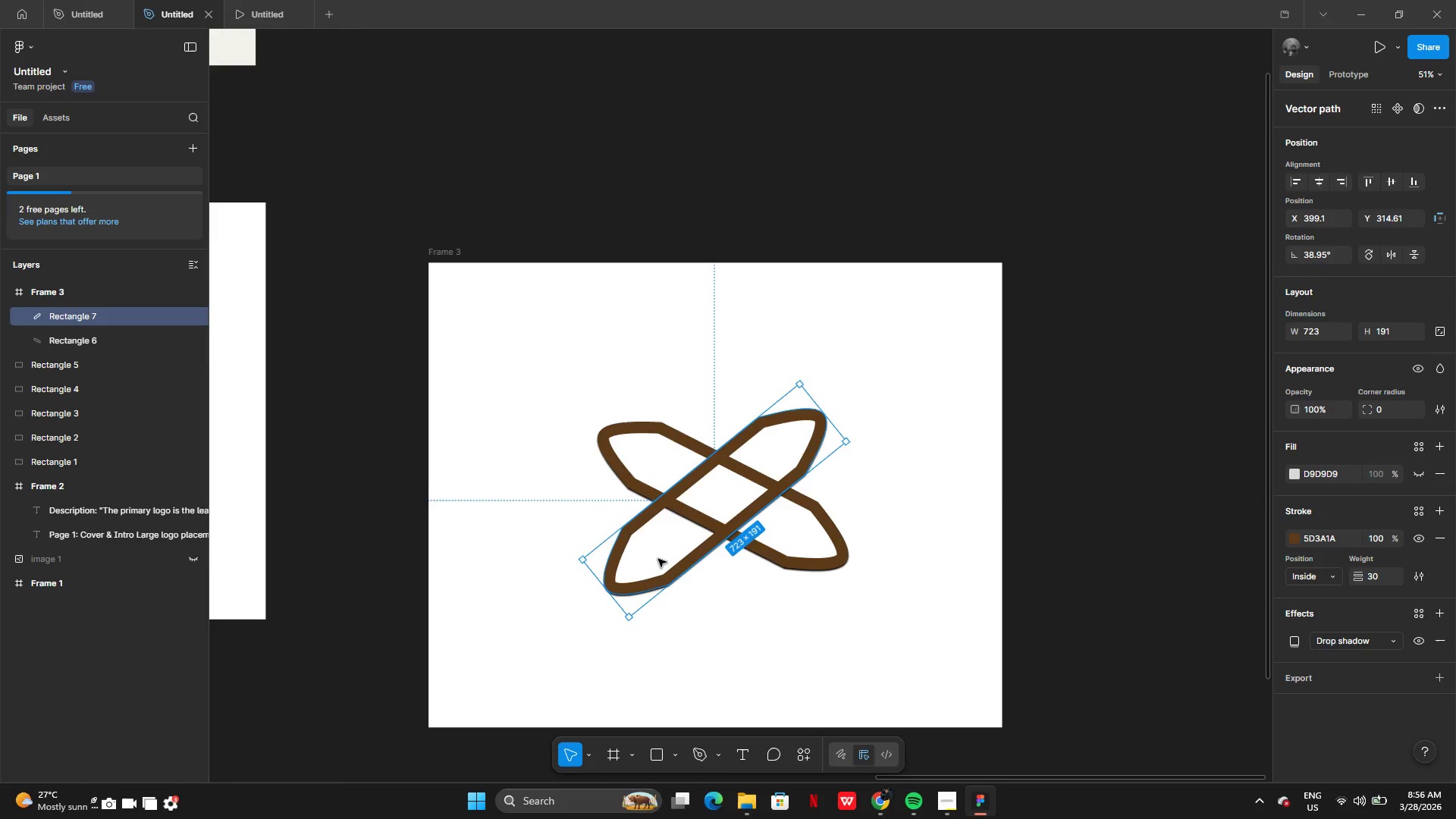 
left_click_drag(start_coordinate=[657, 560], to_coordinate=[639, 546])
 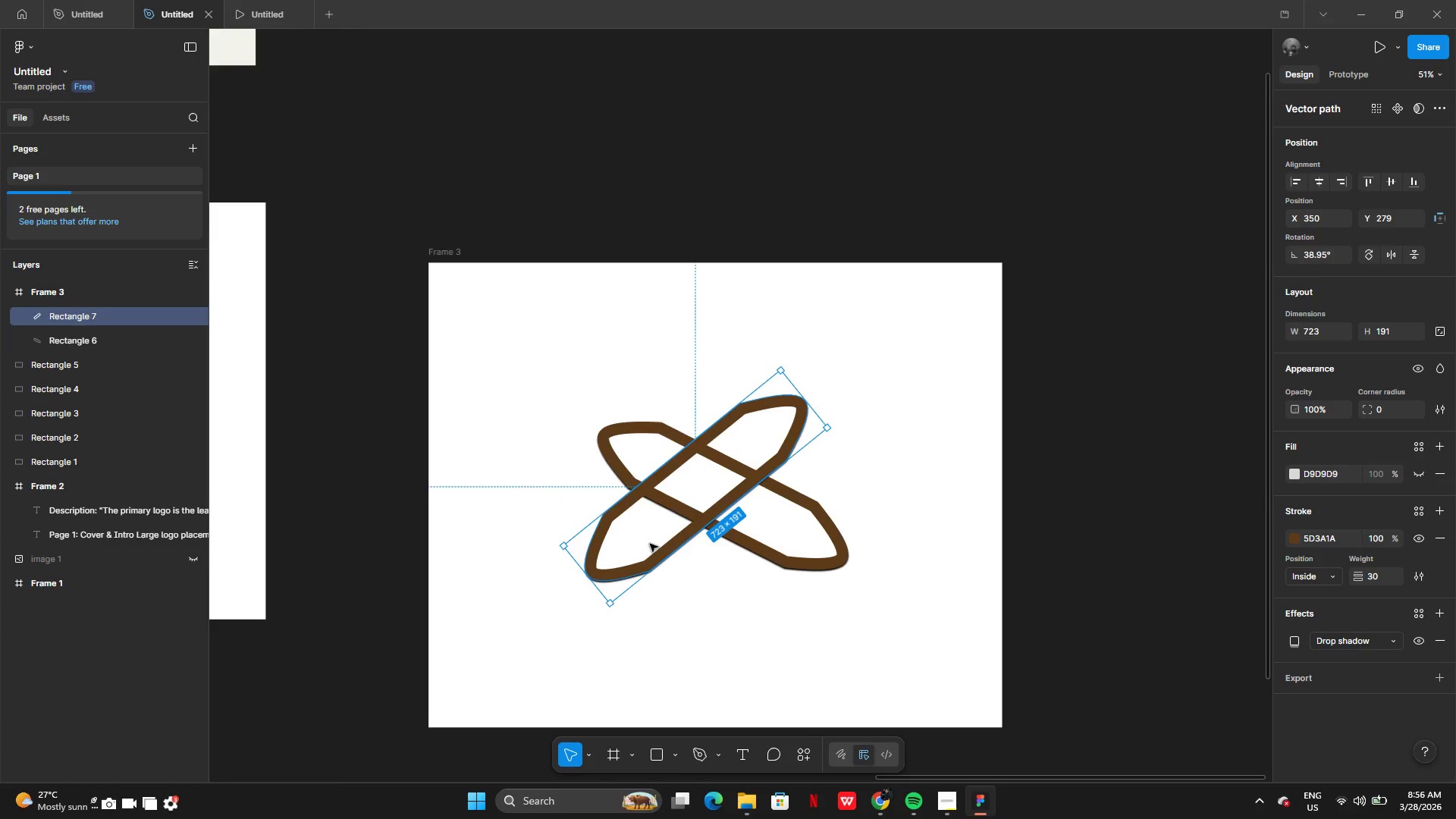 
left_click_drag(start_coordinate=[650, 544], to_coordinate=[669, 552])
 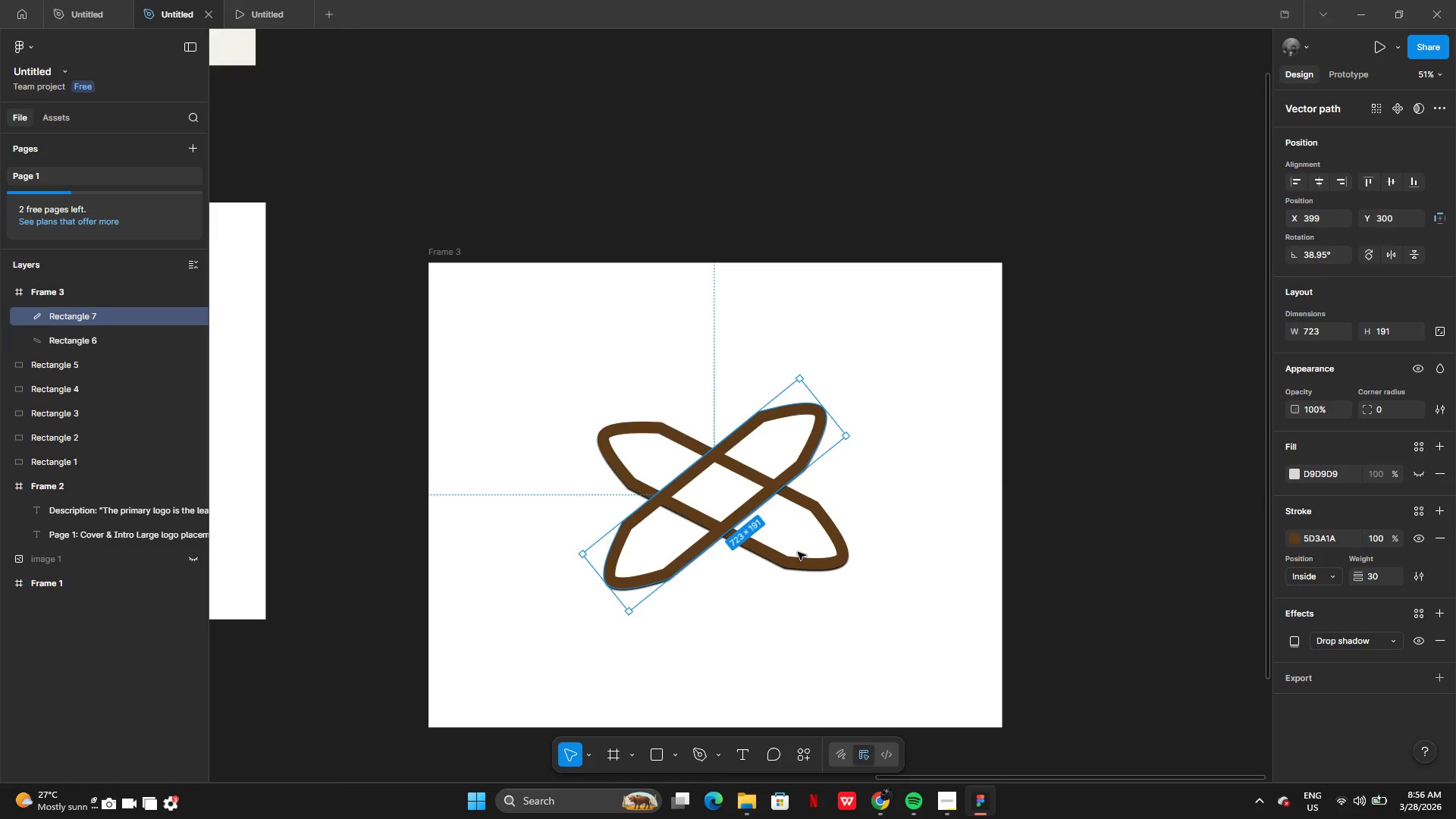 
left_click([798, 552])
 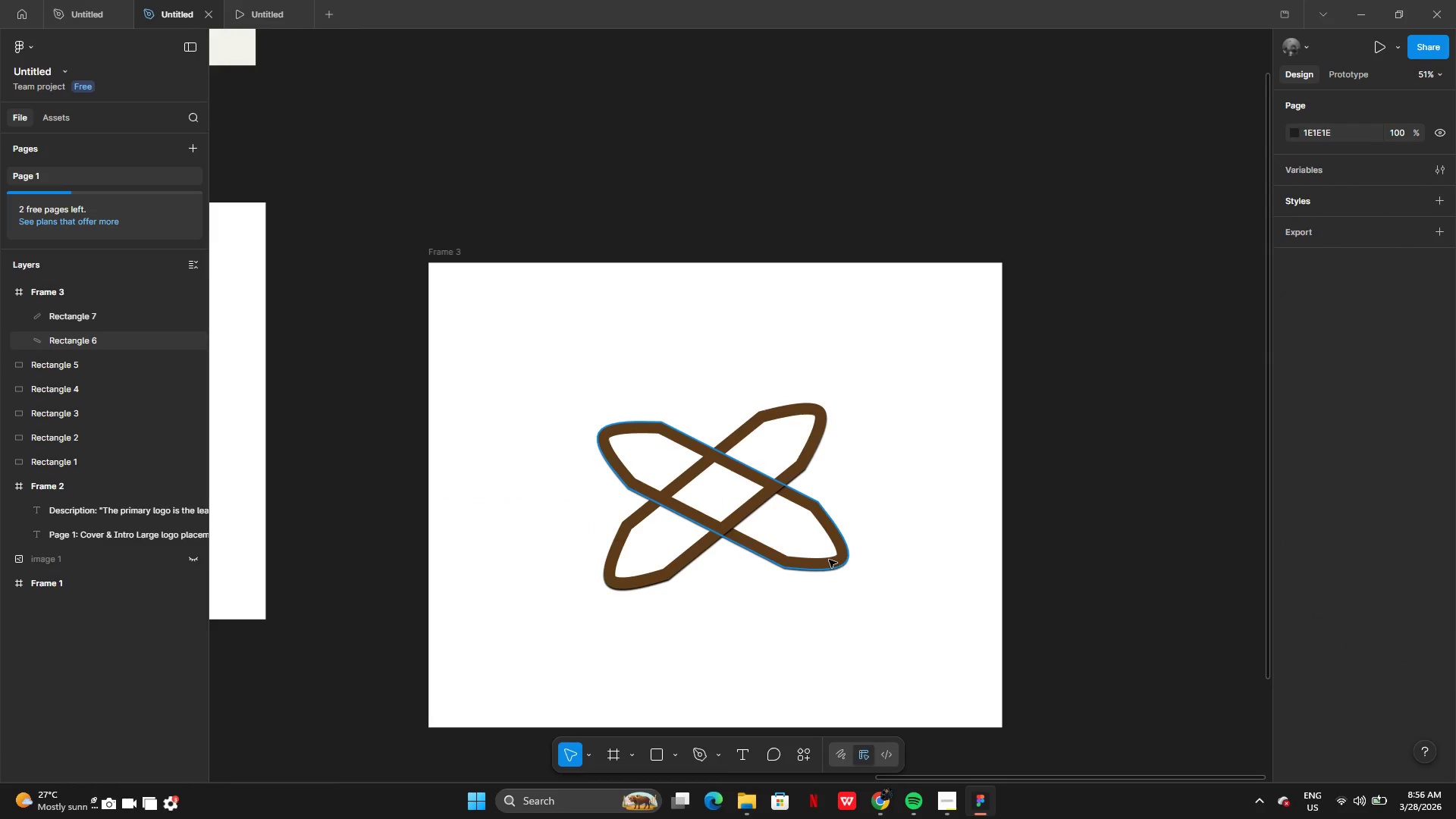 
left_click([829, 560])
 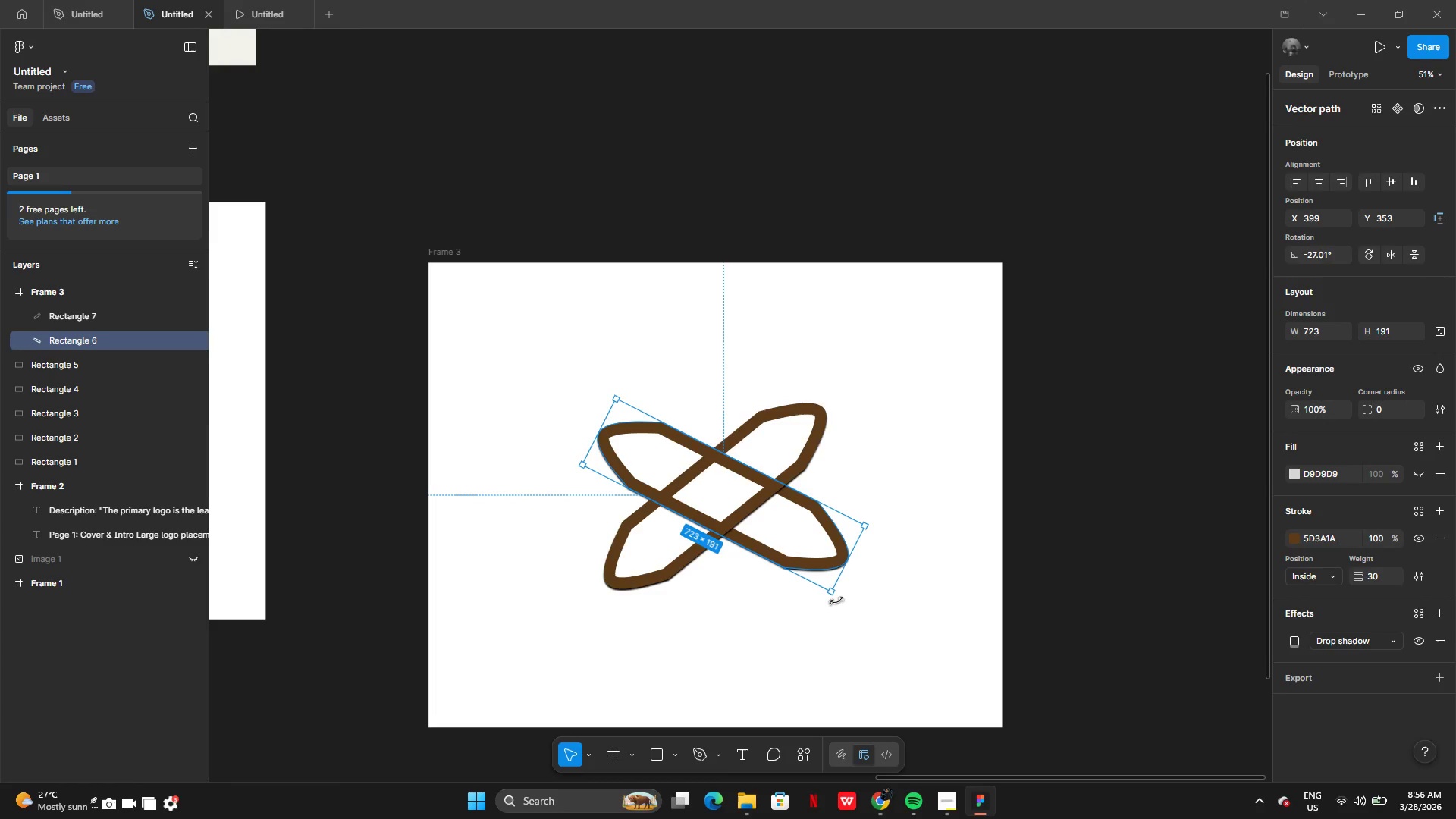 
left_click_drag(start_coordinate=[836, 601], to_coordinate=[808, 618])
 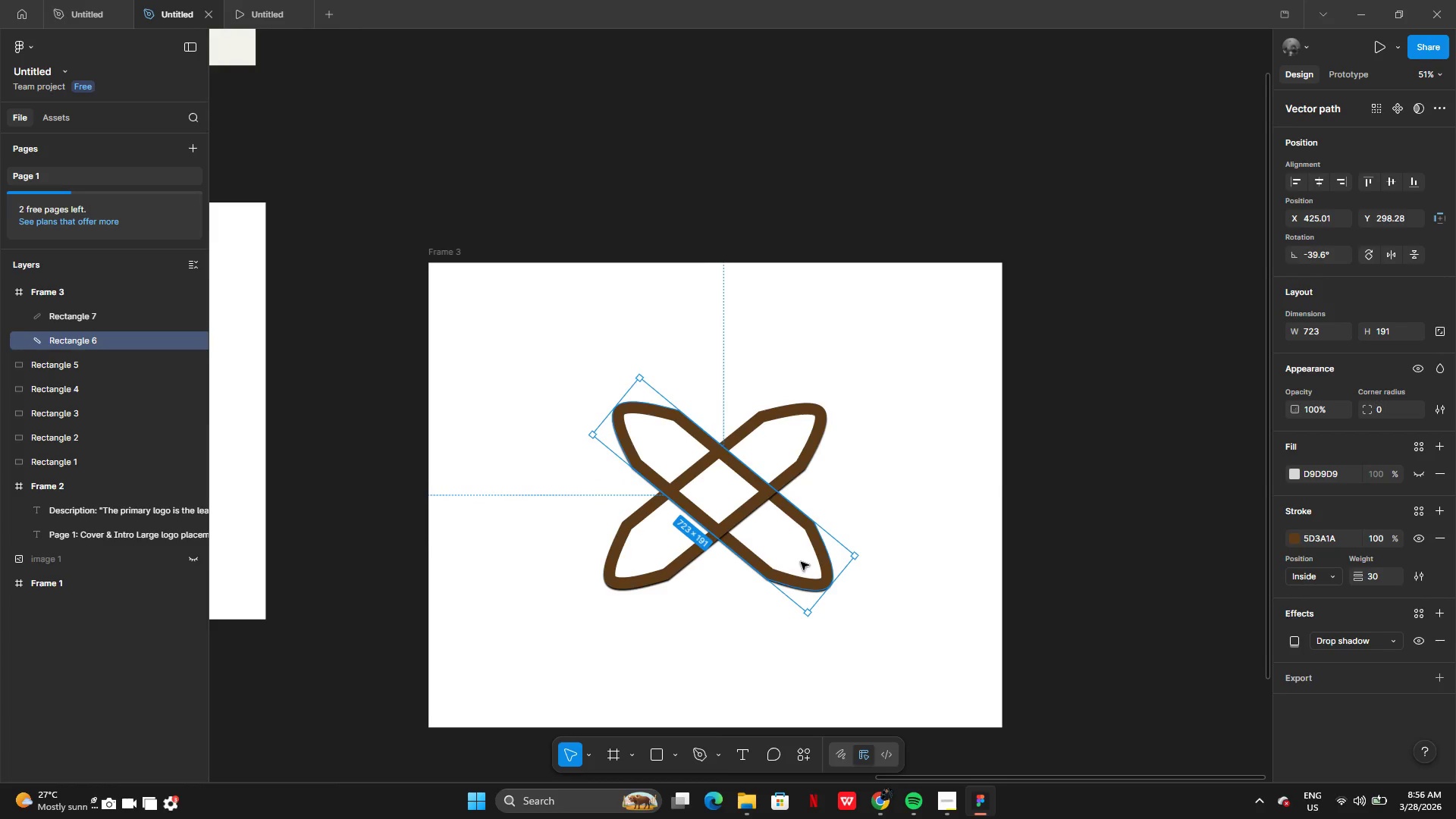 
left_click_drag(start_coordinate=[801, 563], to_coordinate=[791, 566])
 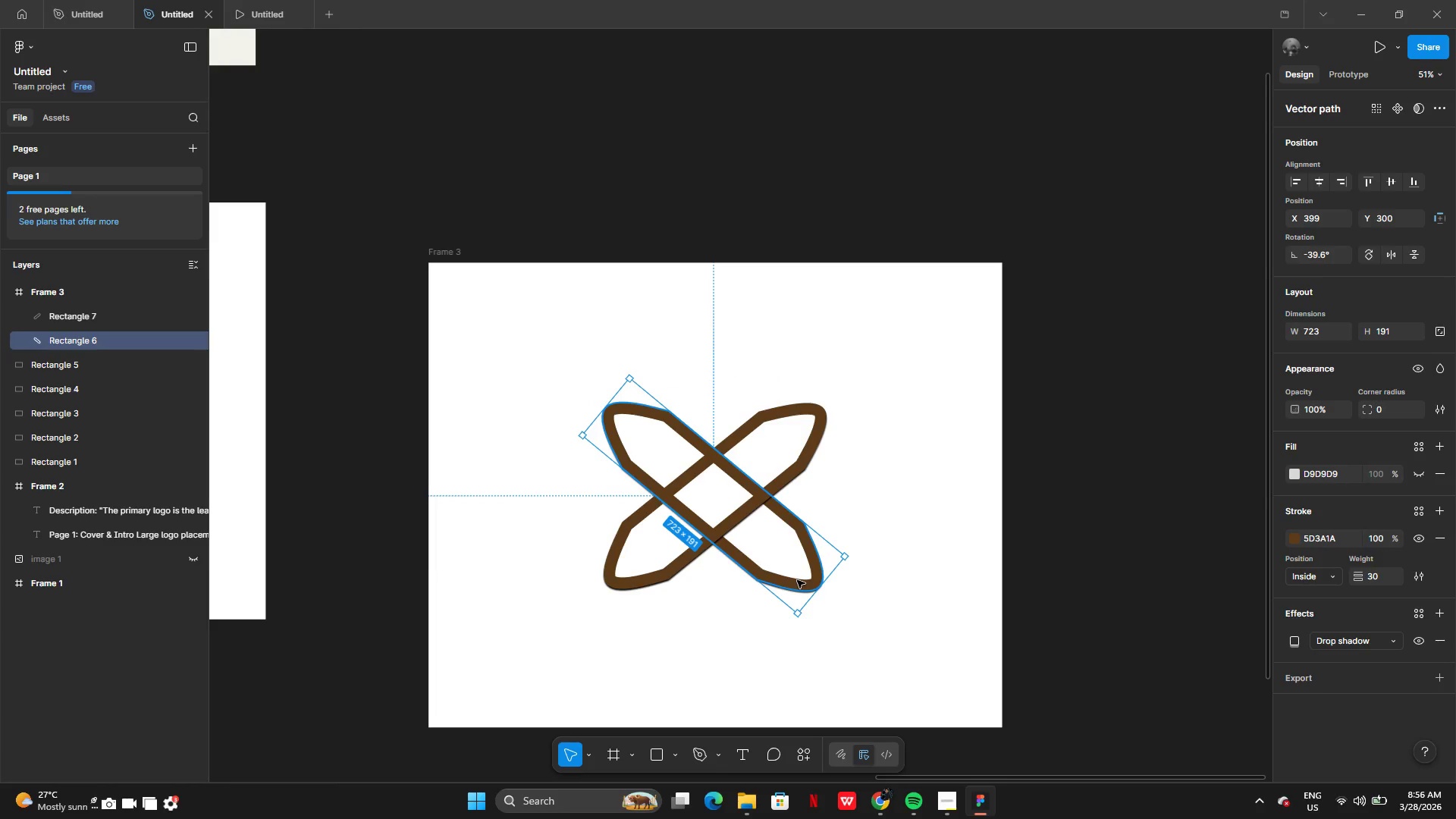 
left_click_drag(start_coordinate=[797, 580], to_coordinate=[801, 578])
 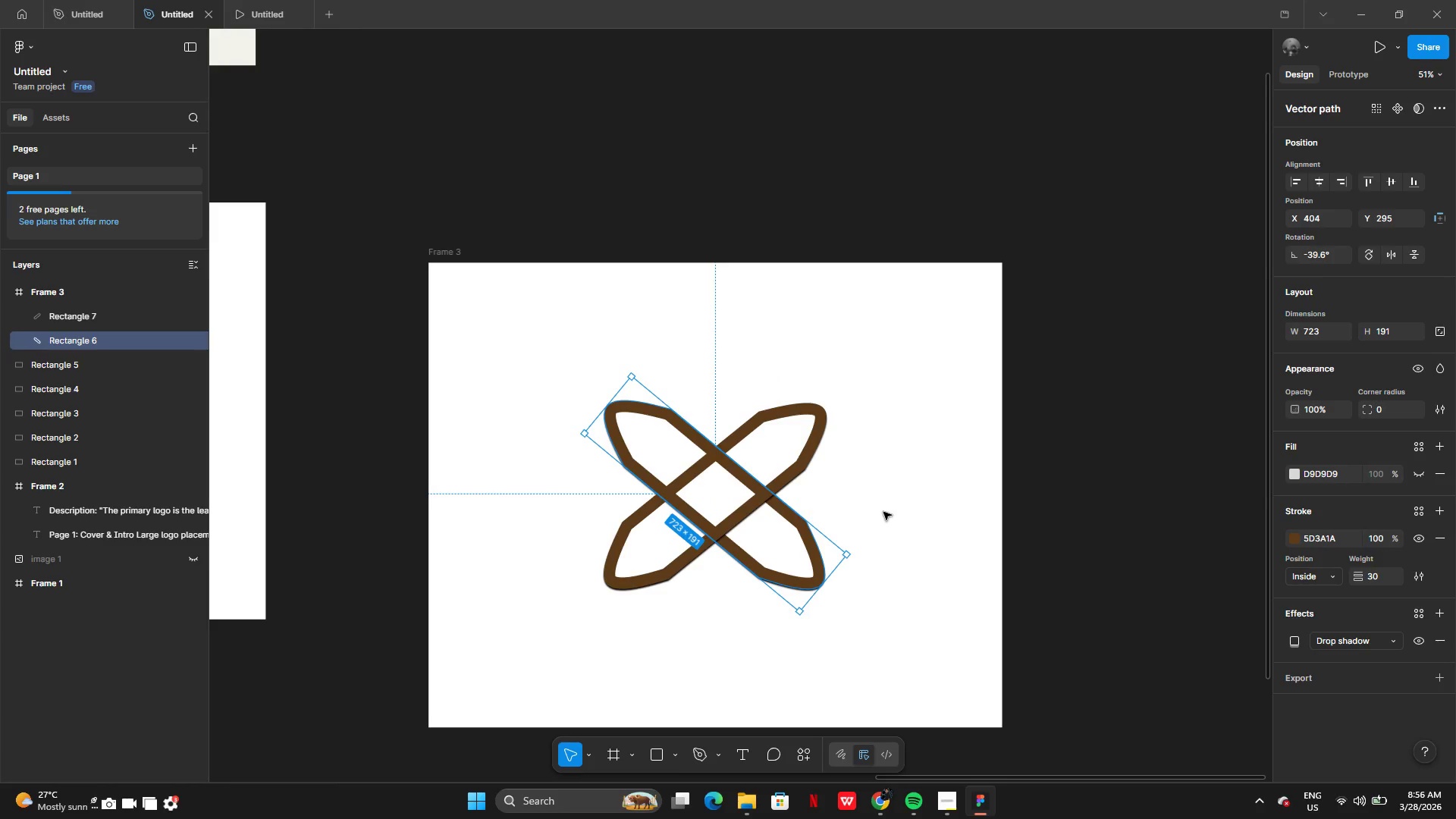 
left_click([883, 512])
 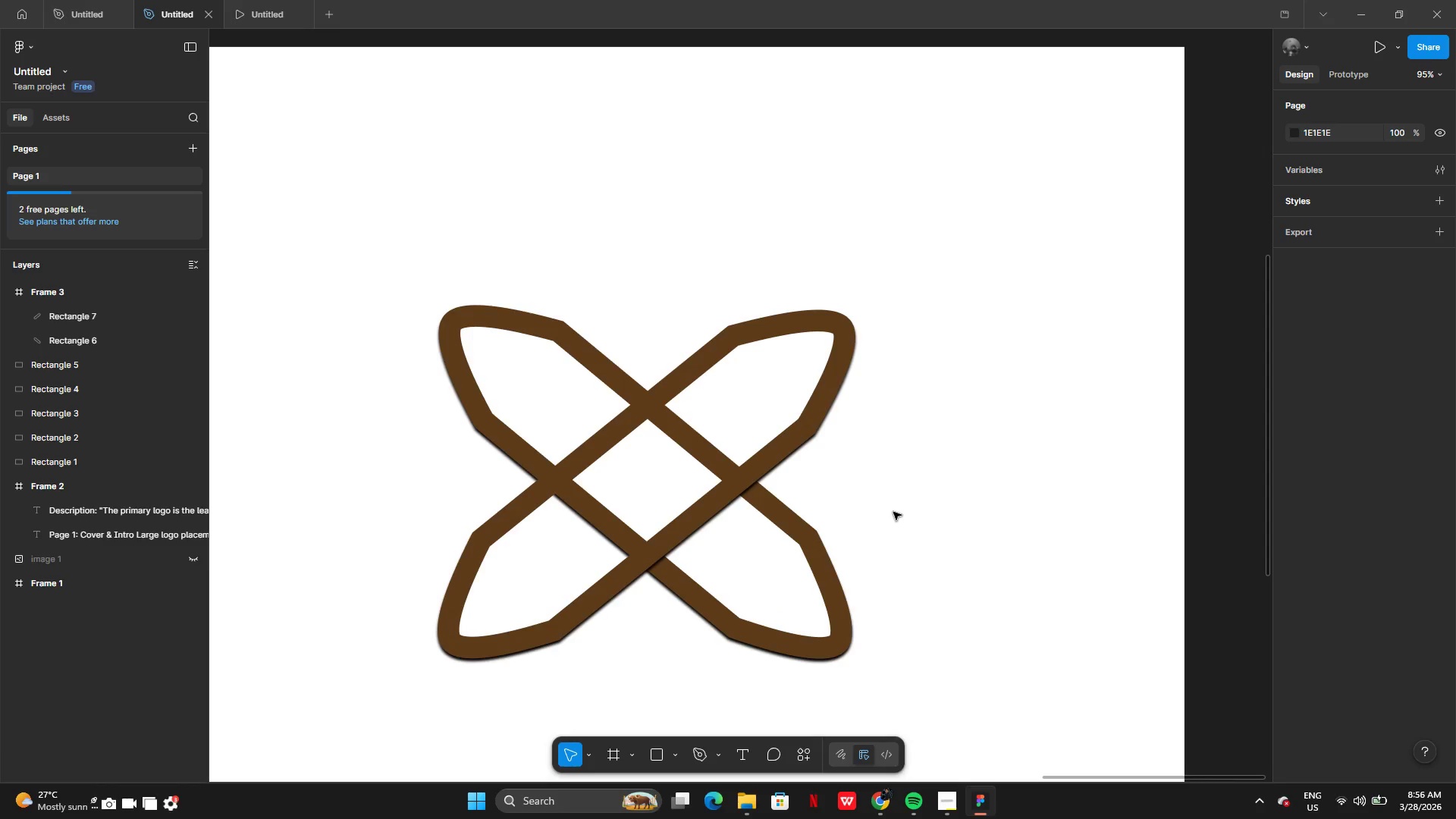 
wait(11.12)
 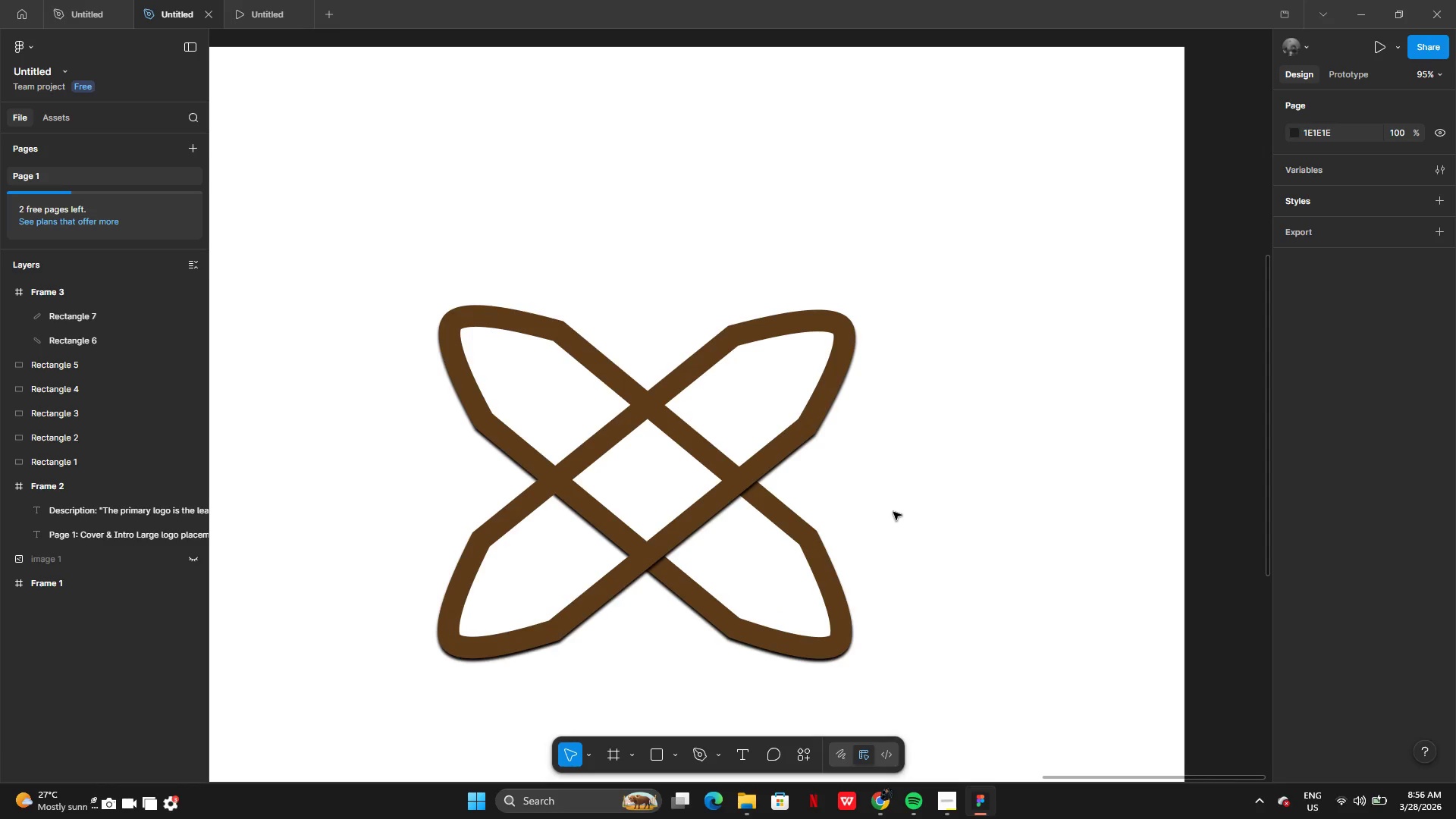 
left_click([563, 473])
 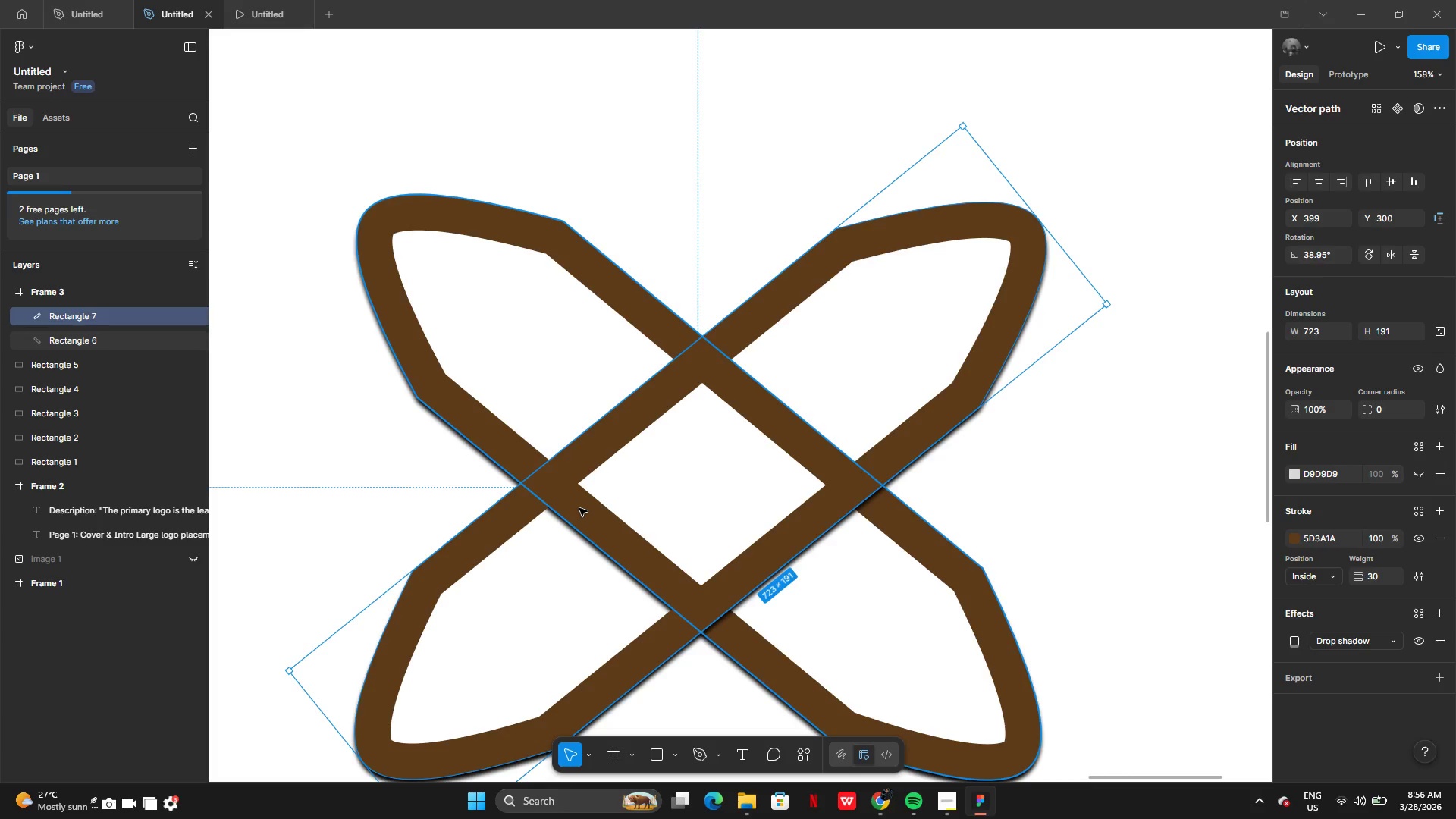 
wait(5.88)
 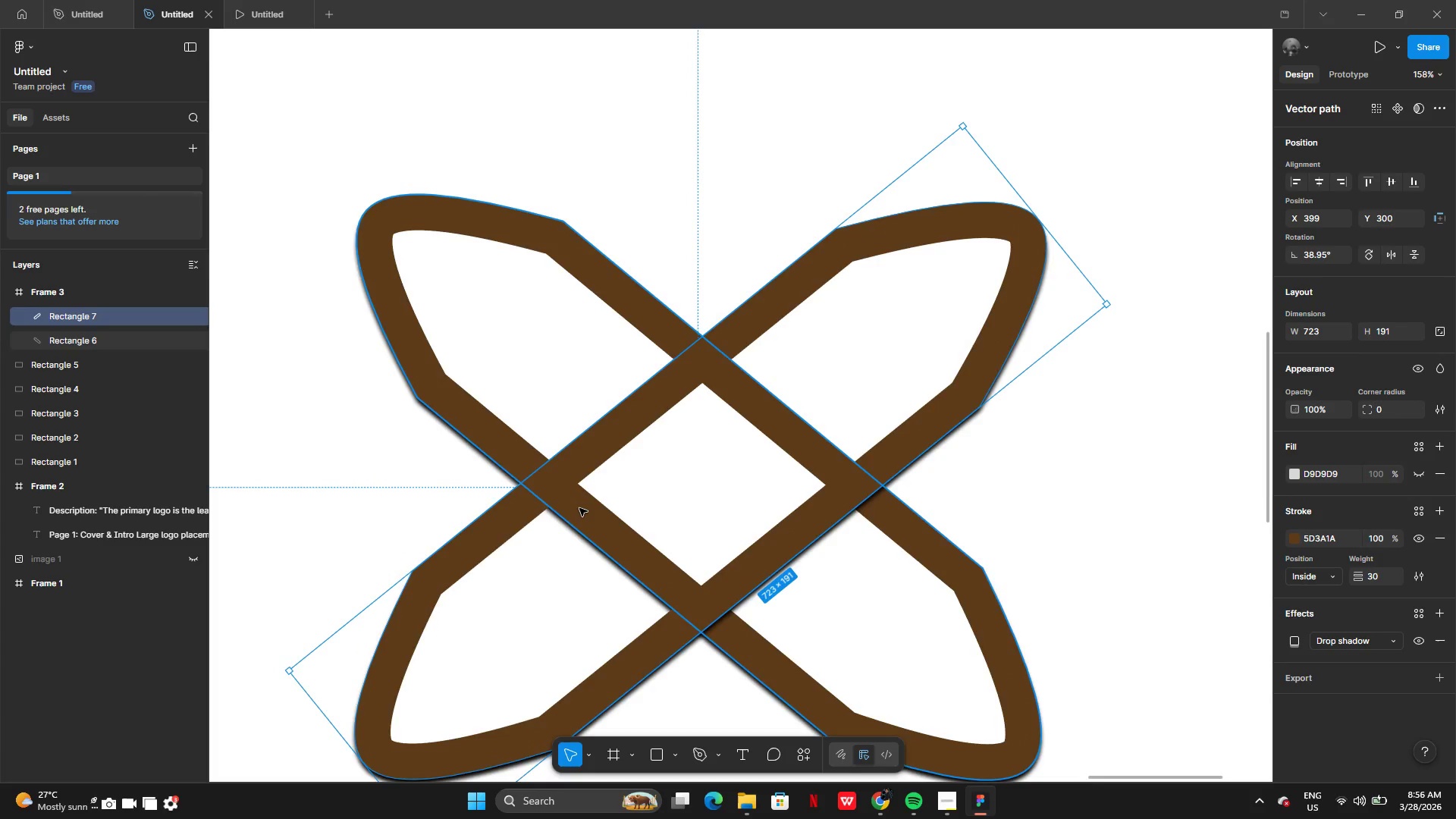 
left_click([538, 371])
 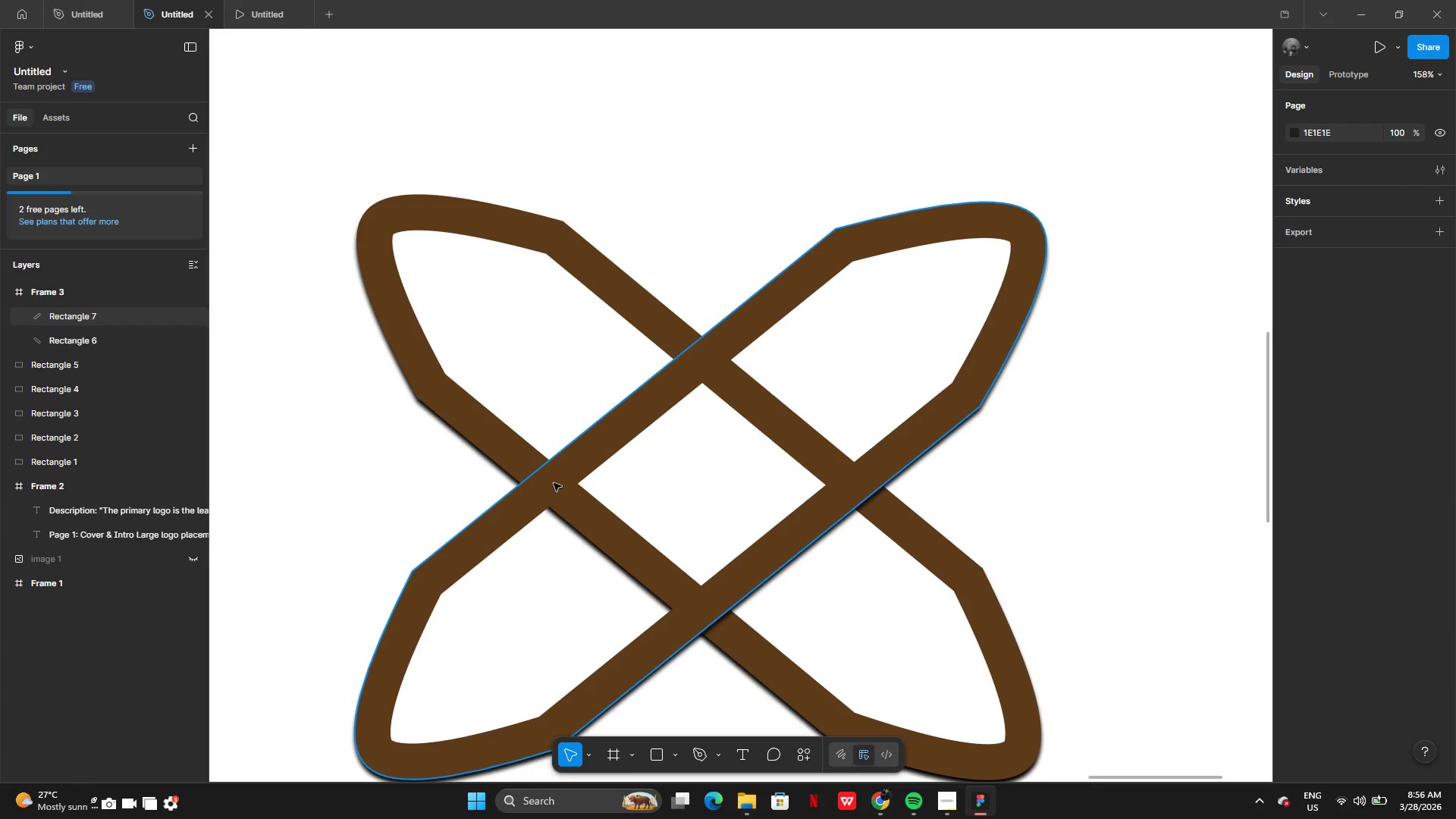 
left_click([565, 494])
 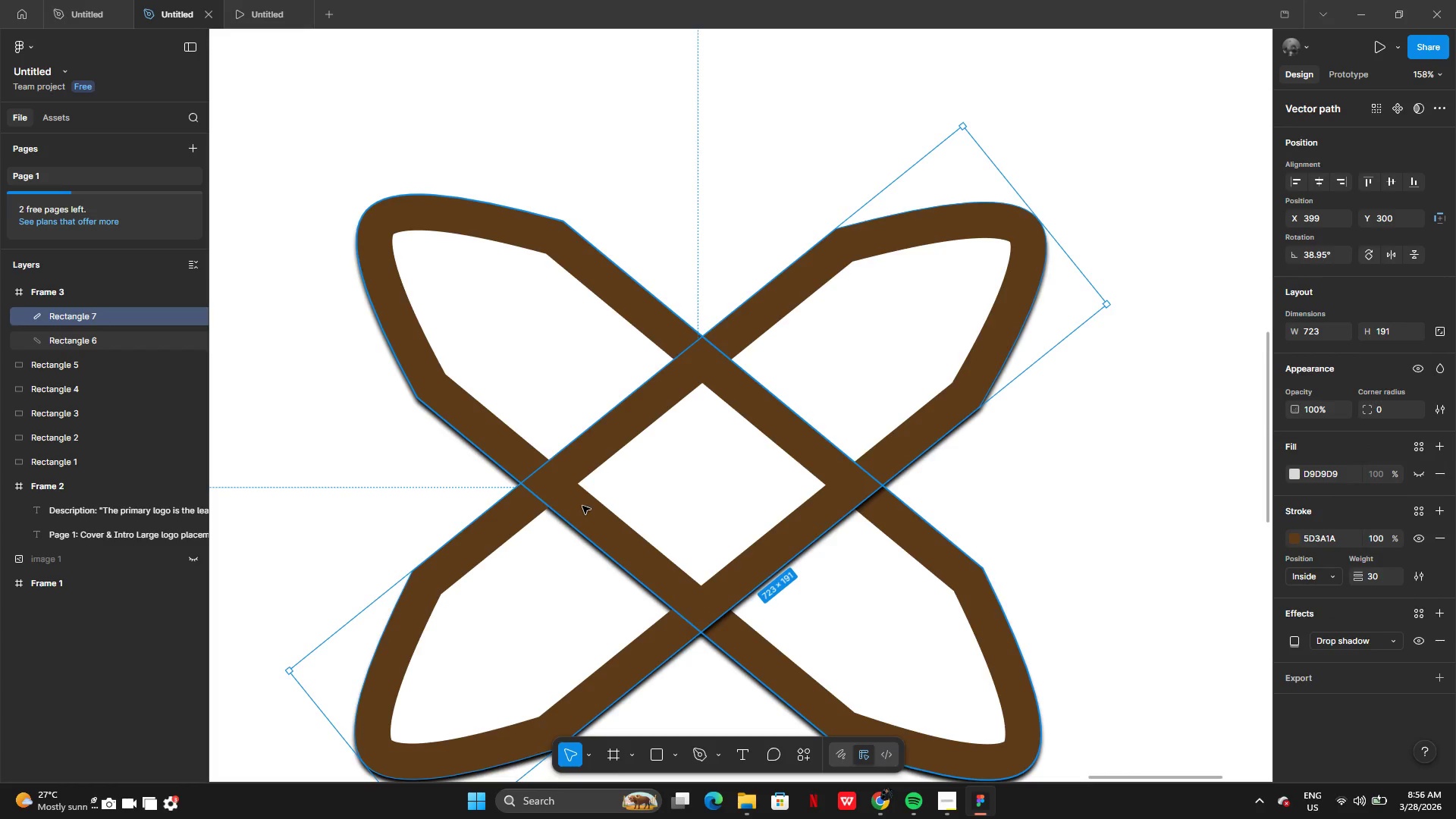 
left_click([584, 510])
 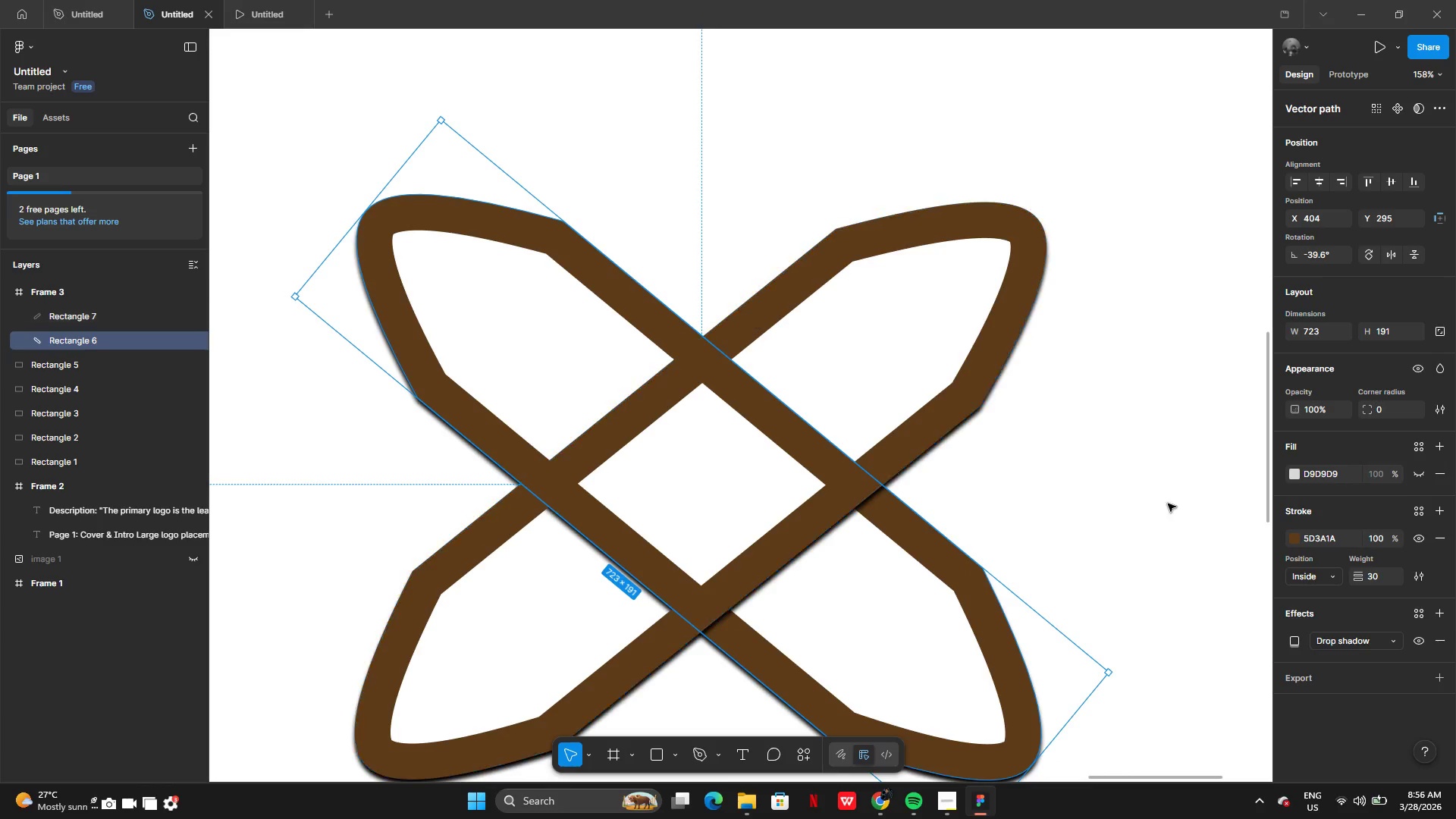 
wait(7.03)
 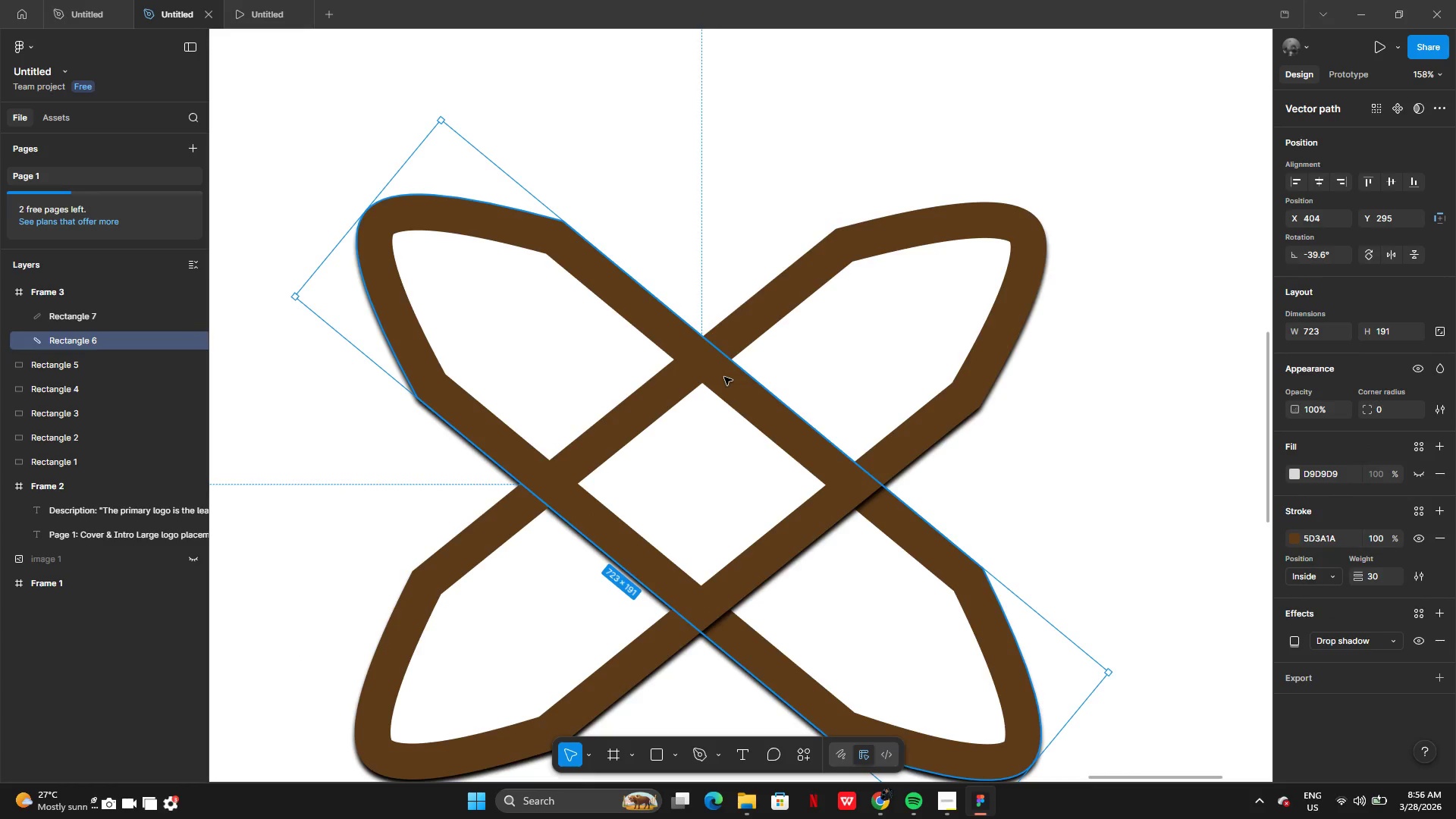 
left_click([1293, 648])
 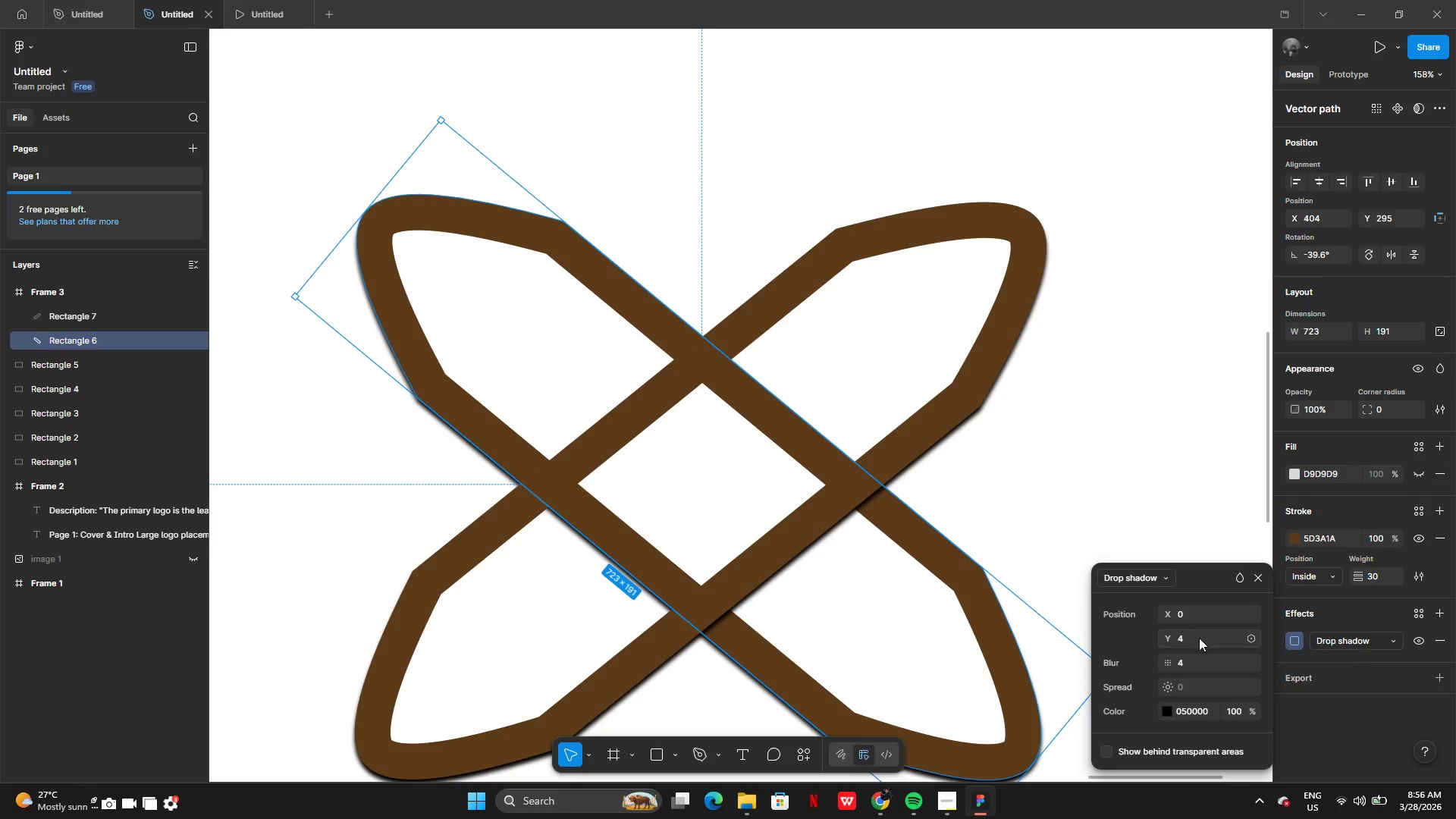 
left_click([1194, 613])
 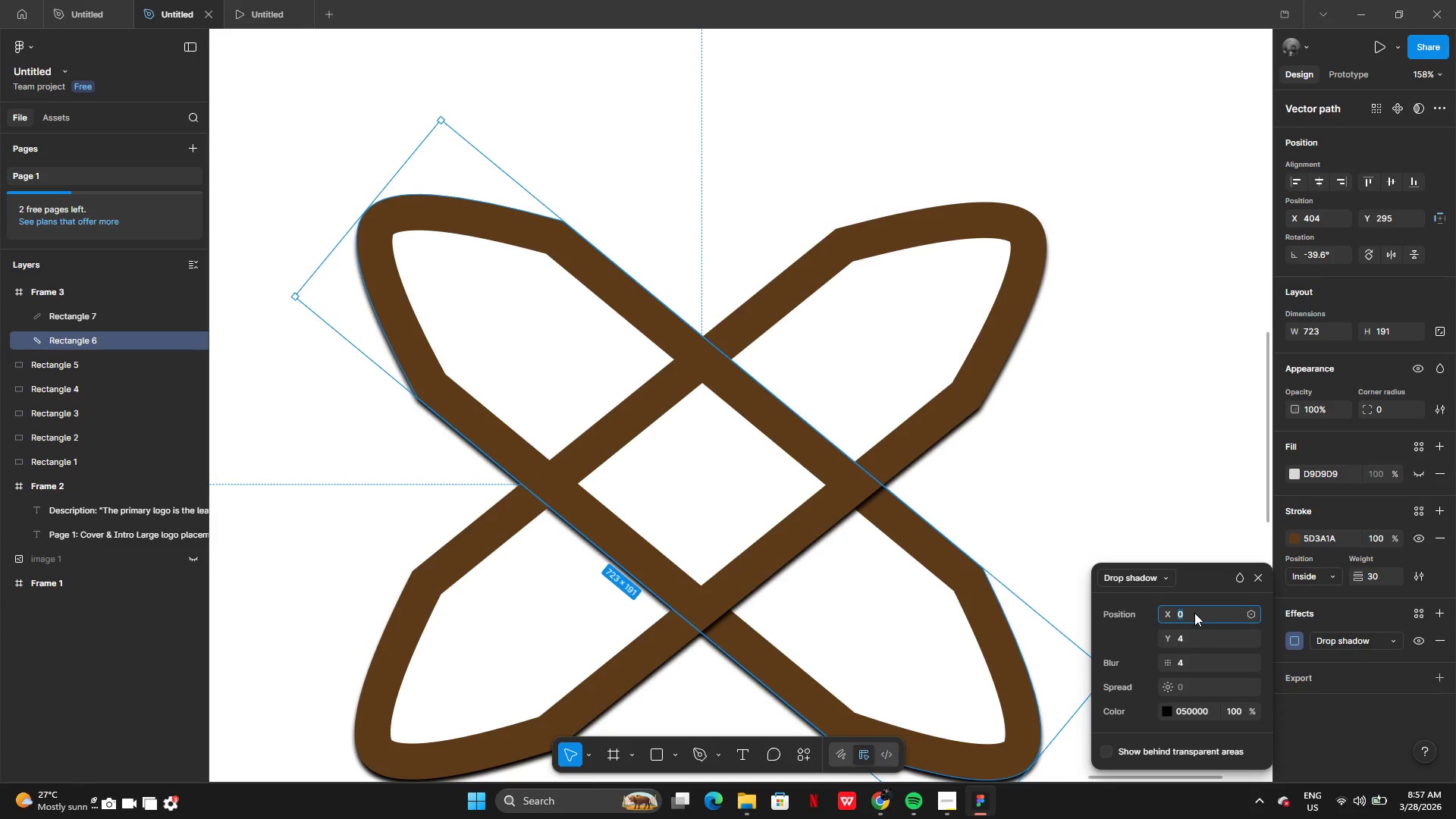 
key(7)
 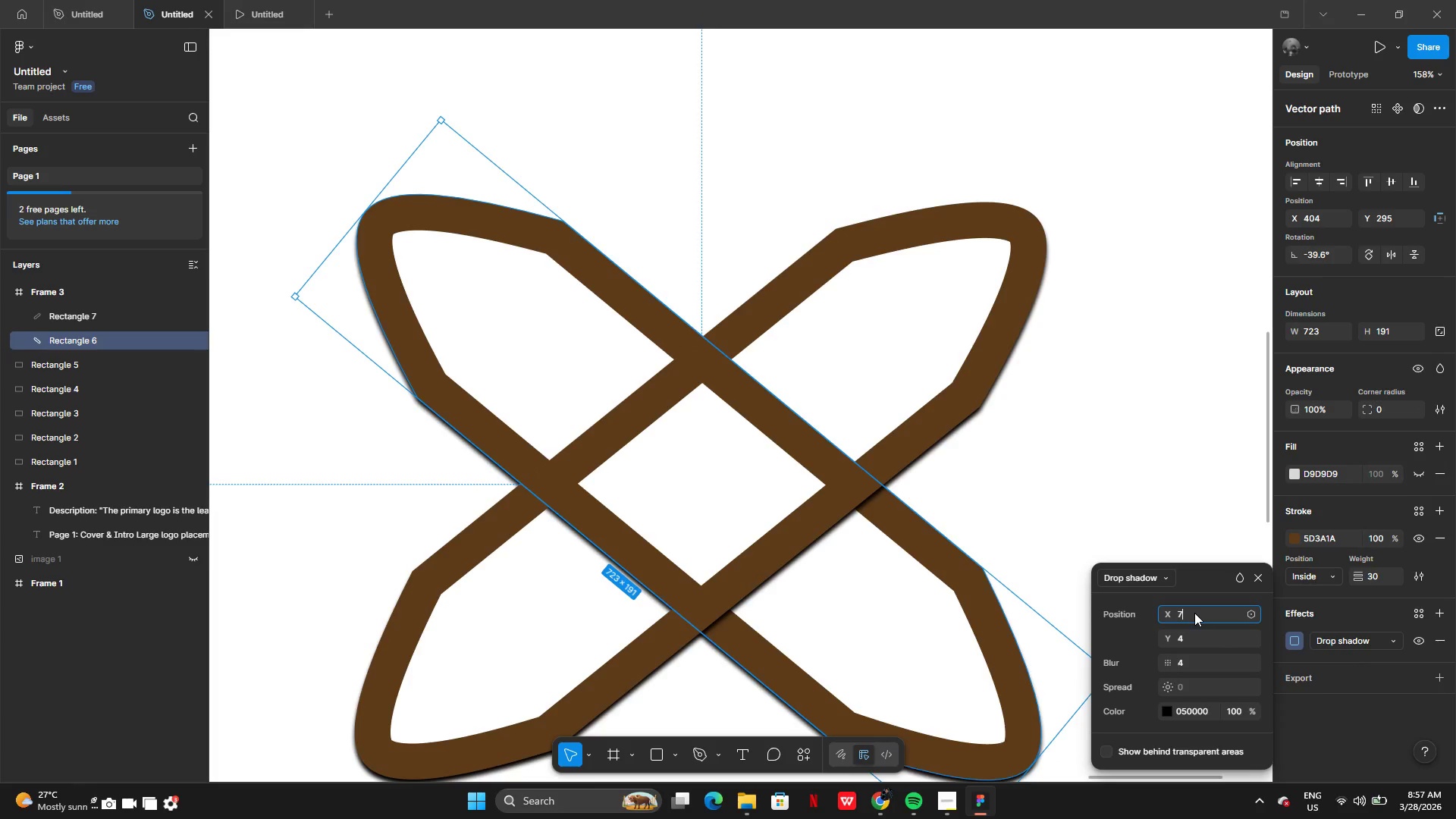 
key(Enter)
 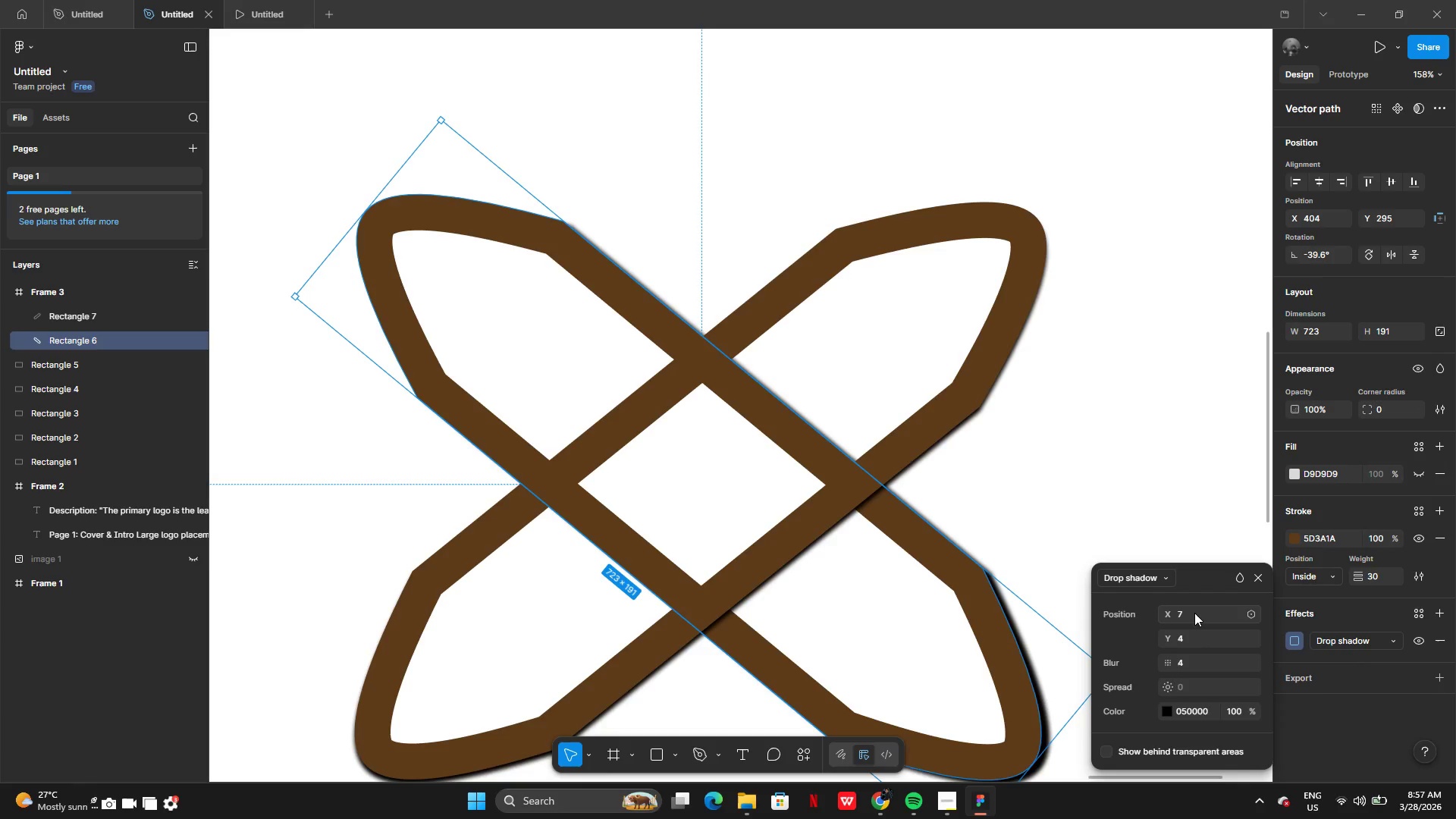 
key(Control+Z)
 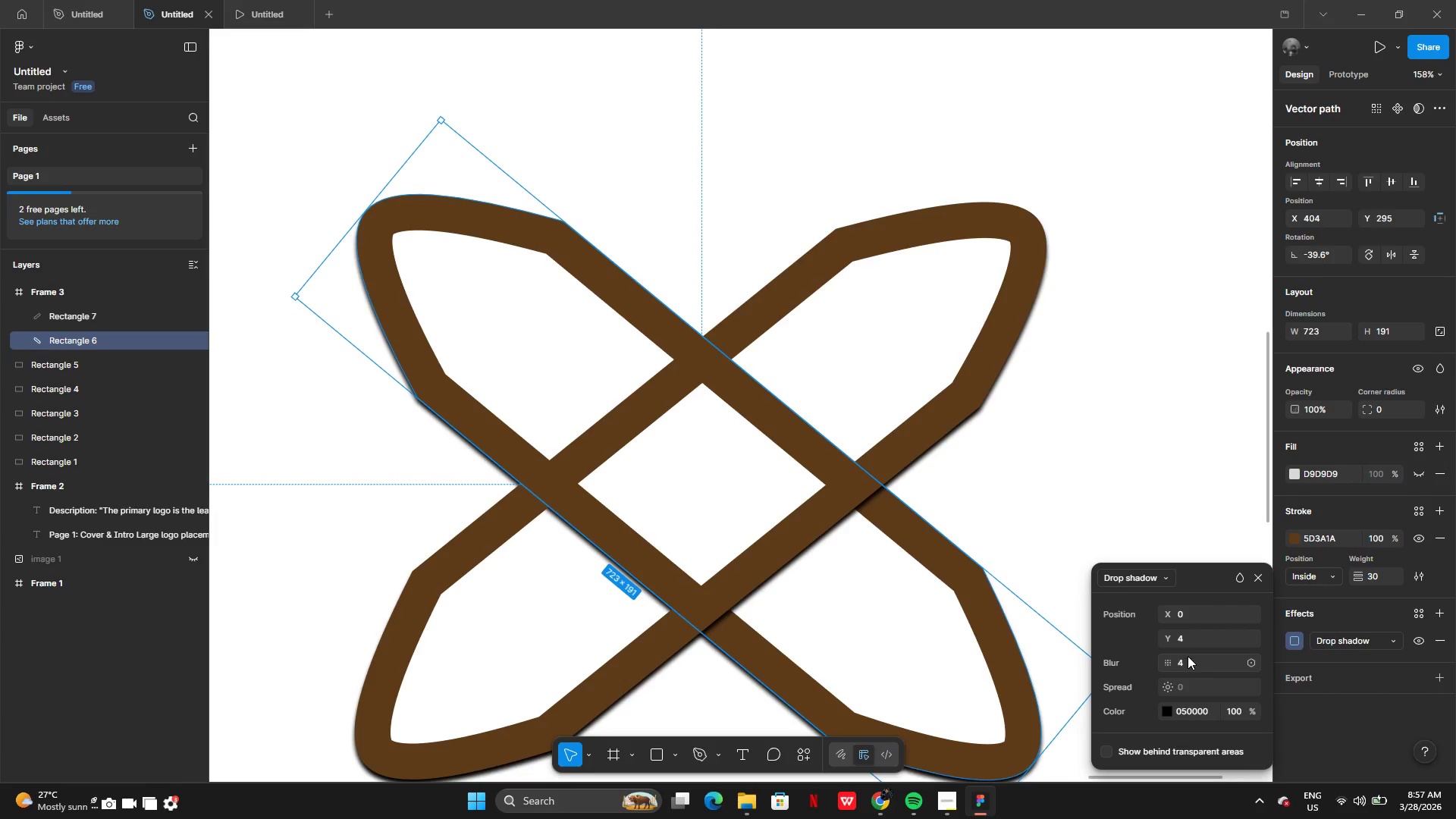 
left_click([1189, 659])
 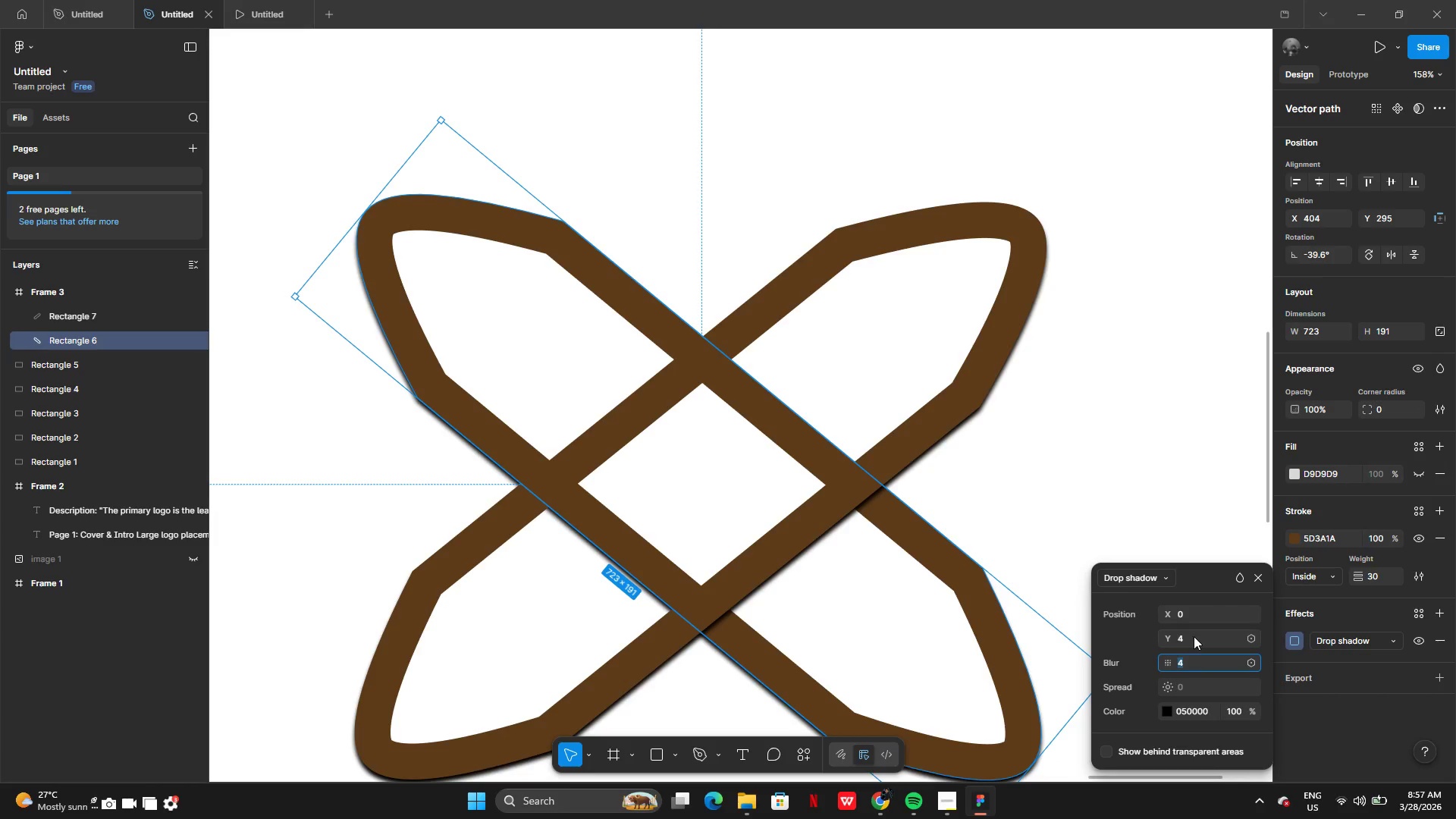 
left_click([1194, 636])
 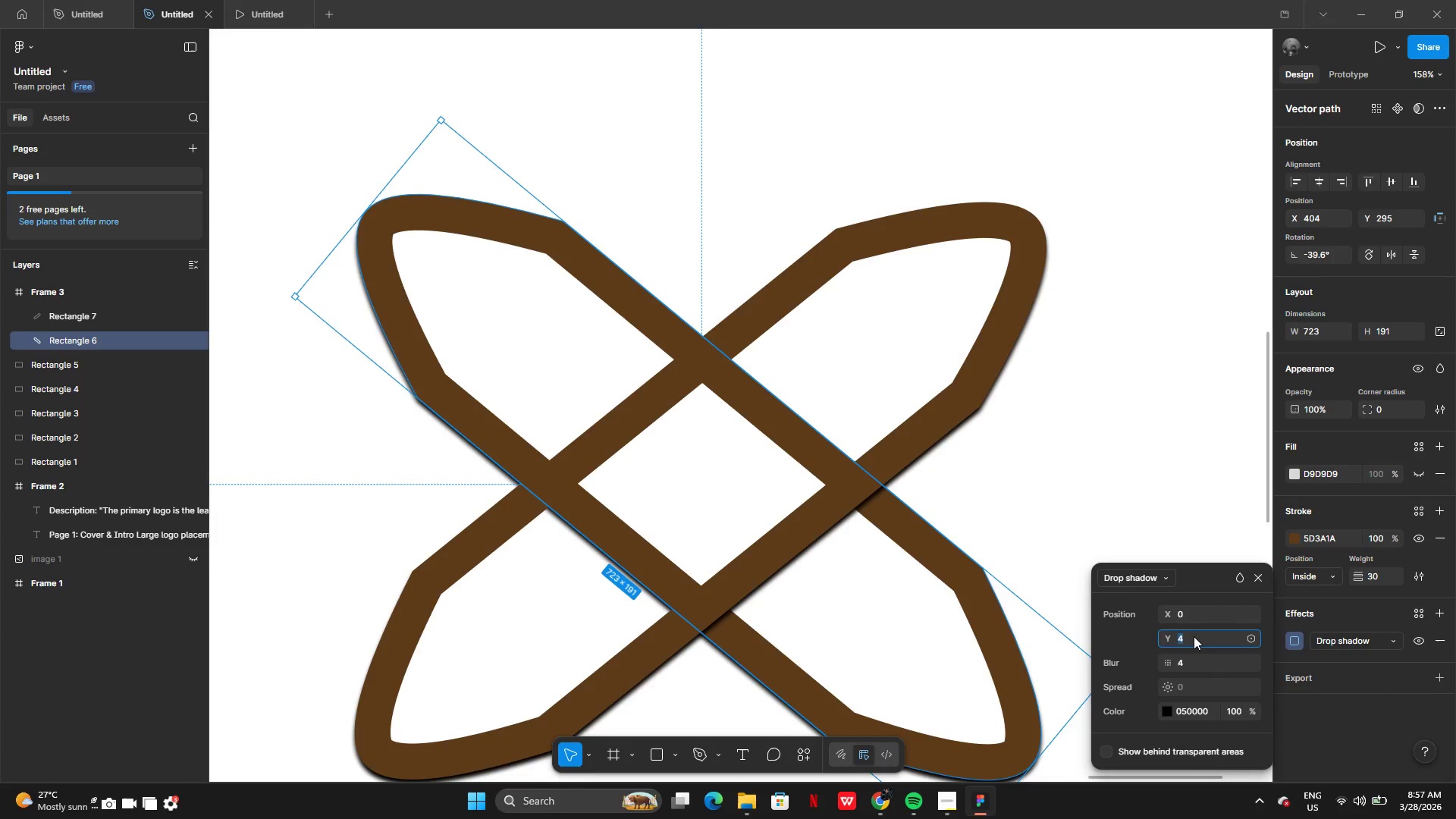 
type(10)
 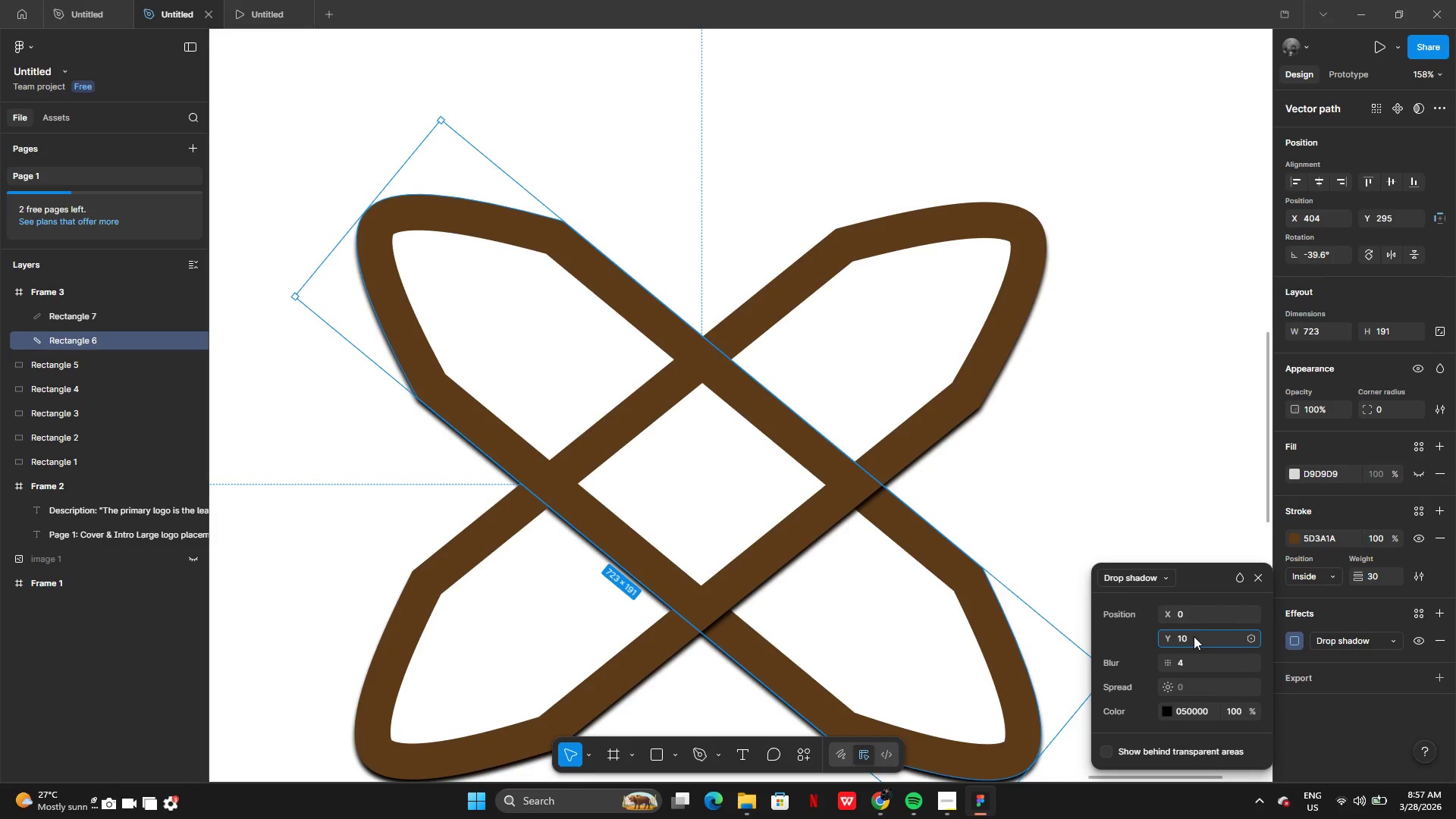 
key(Enter)
 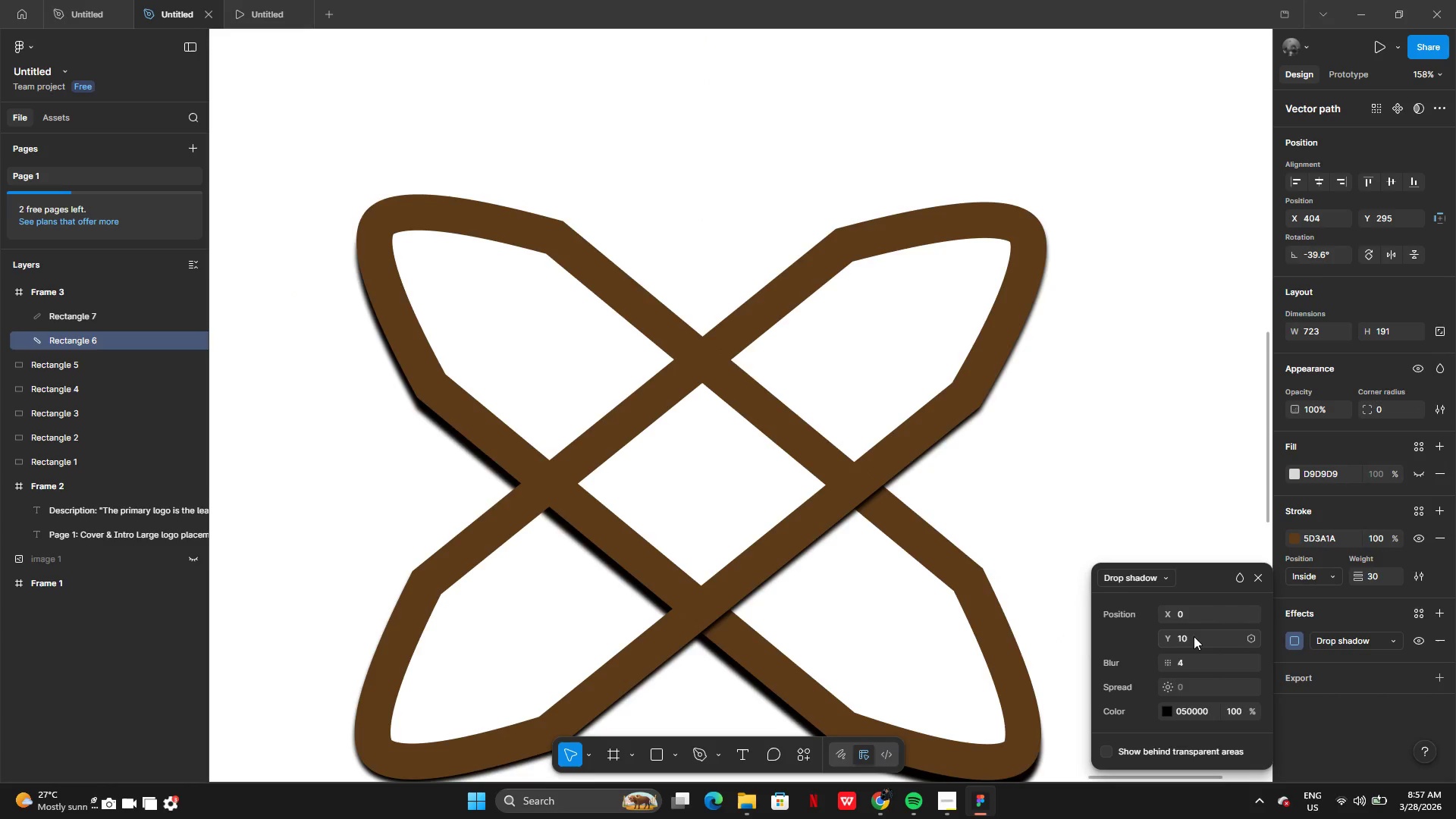 
key(Control+Z)
 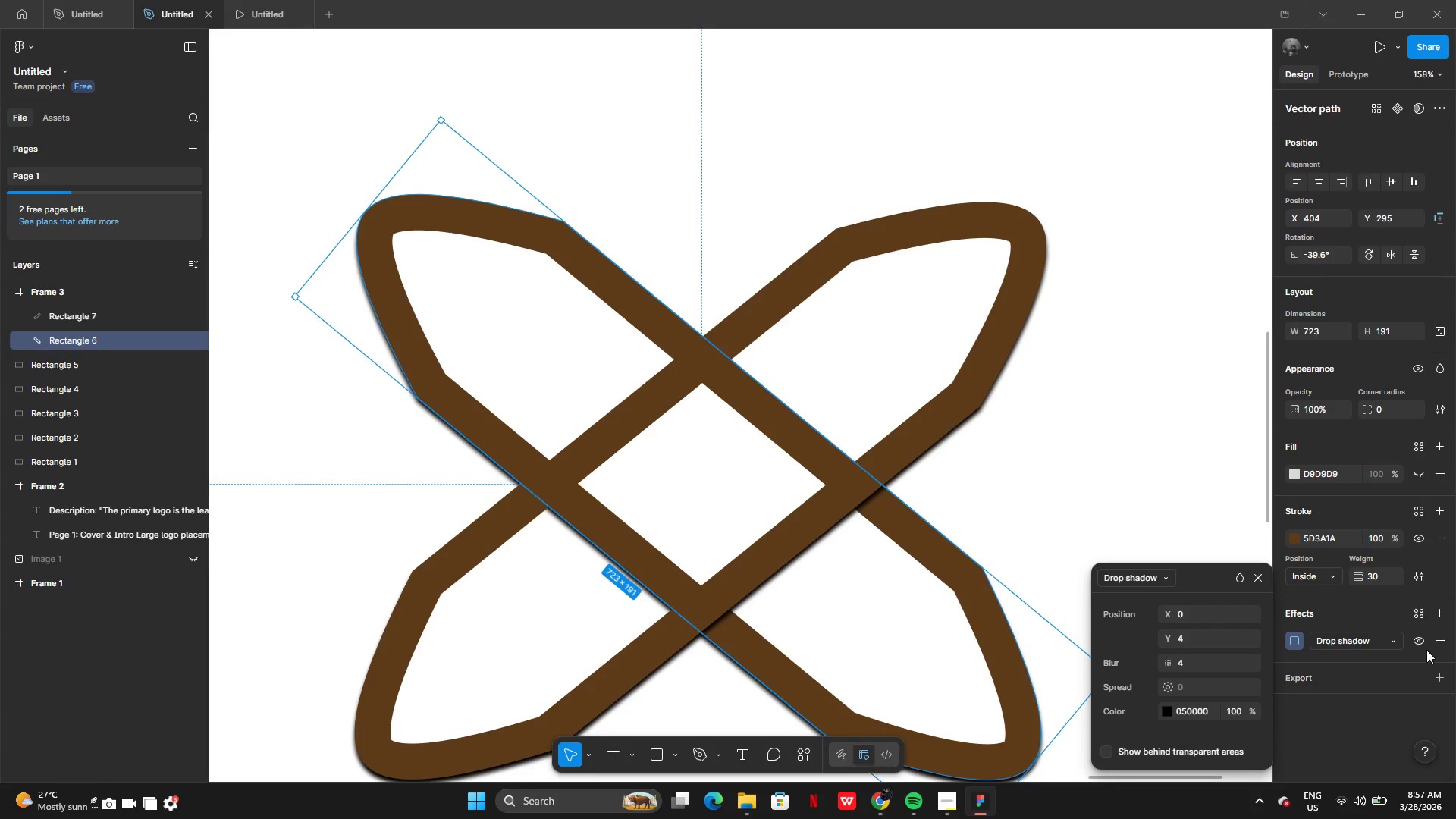 
left_click([1439, 642])
 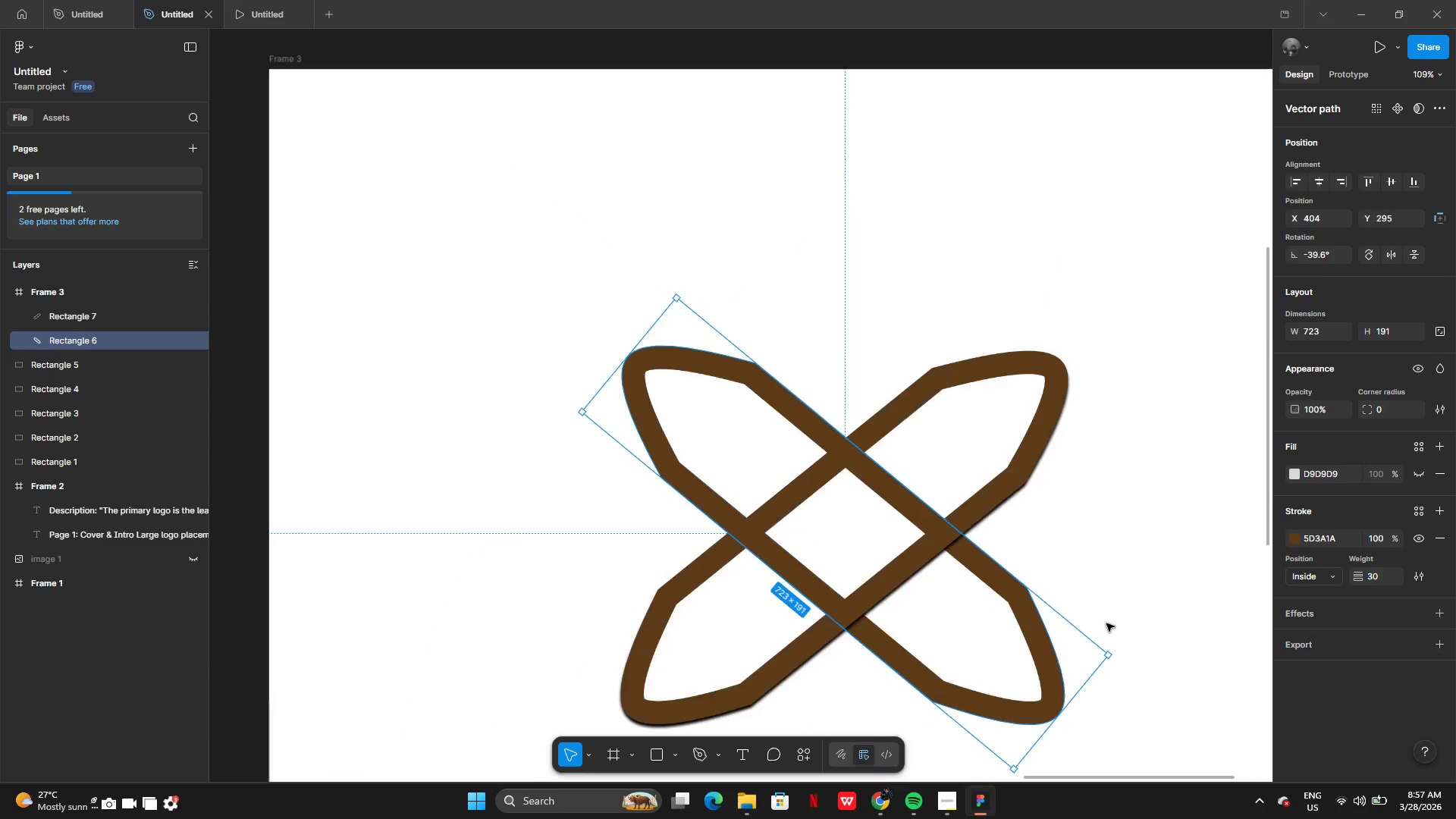 
left_click([1111, 566])
 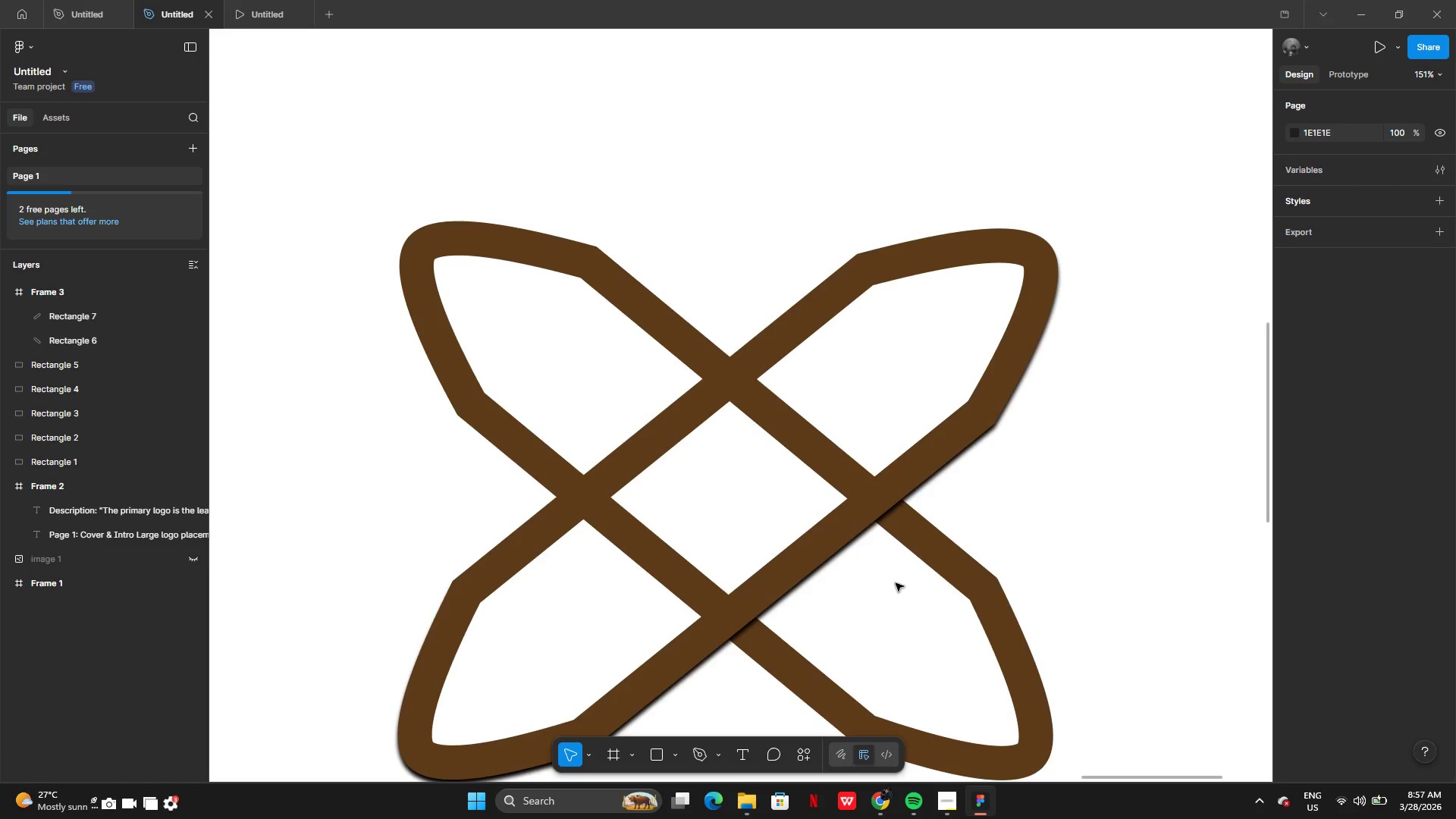 
wait(12.39)
 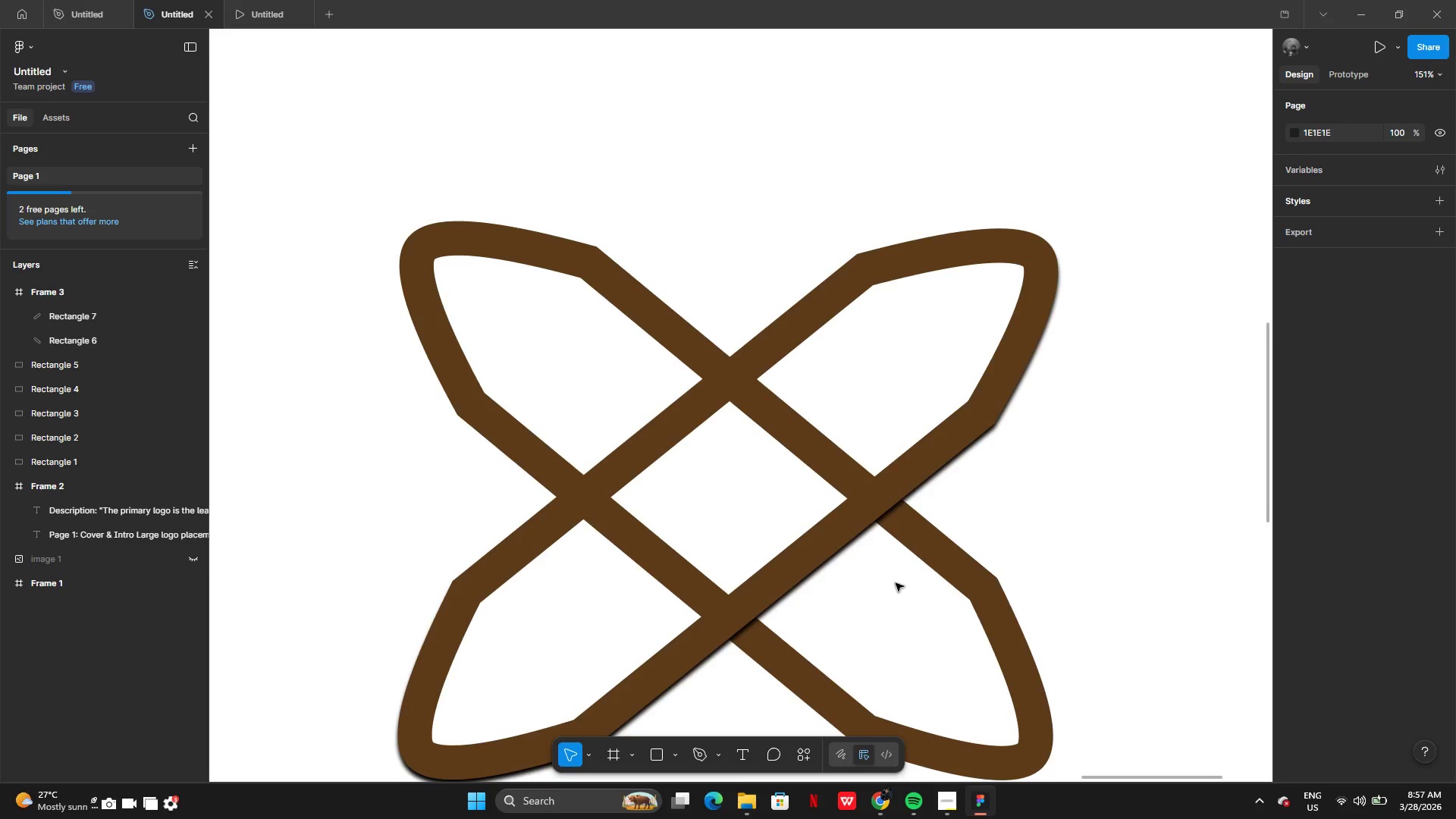 
left_click([892, 494])
 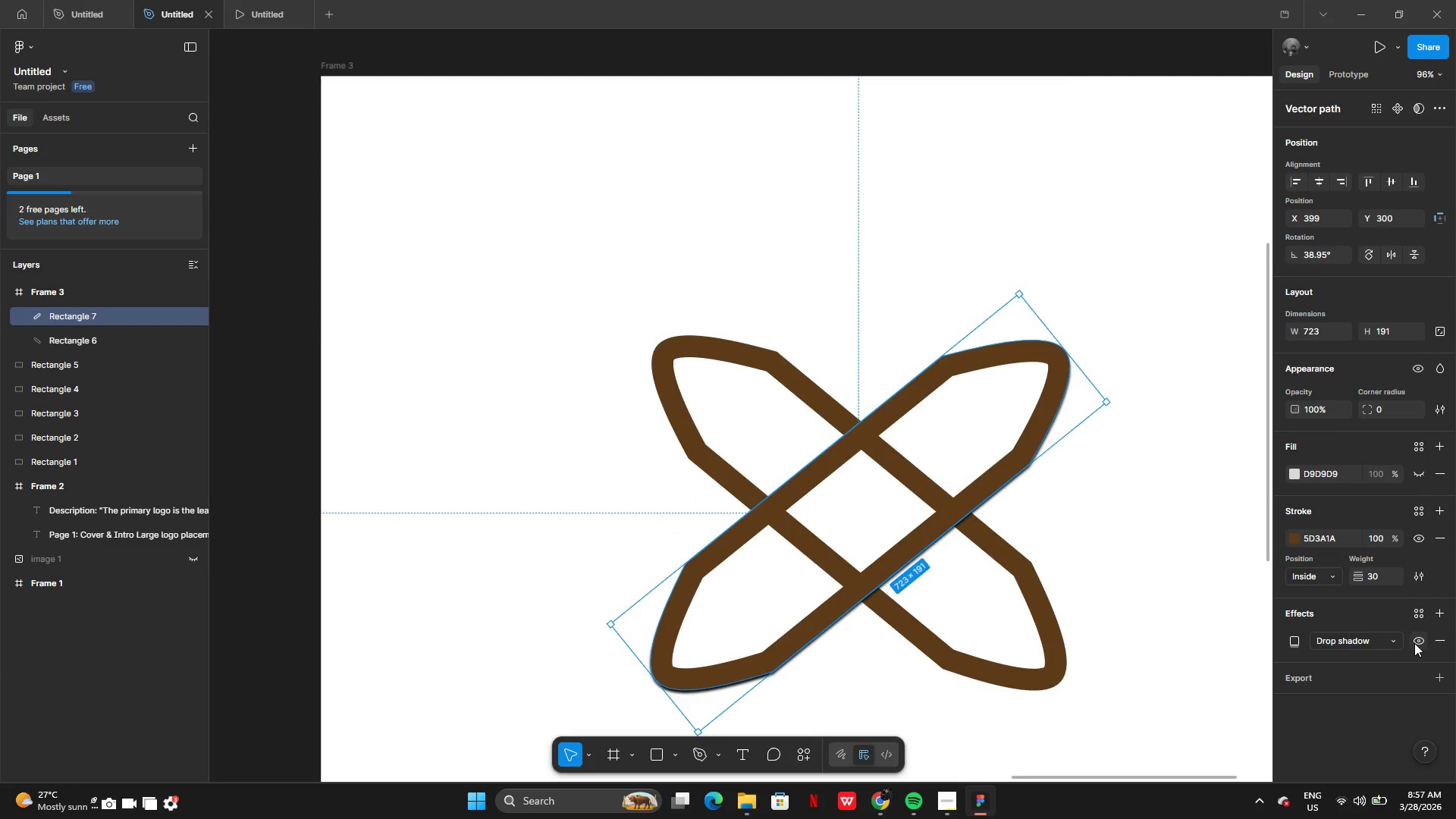 
left_click([1415, 643])
 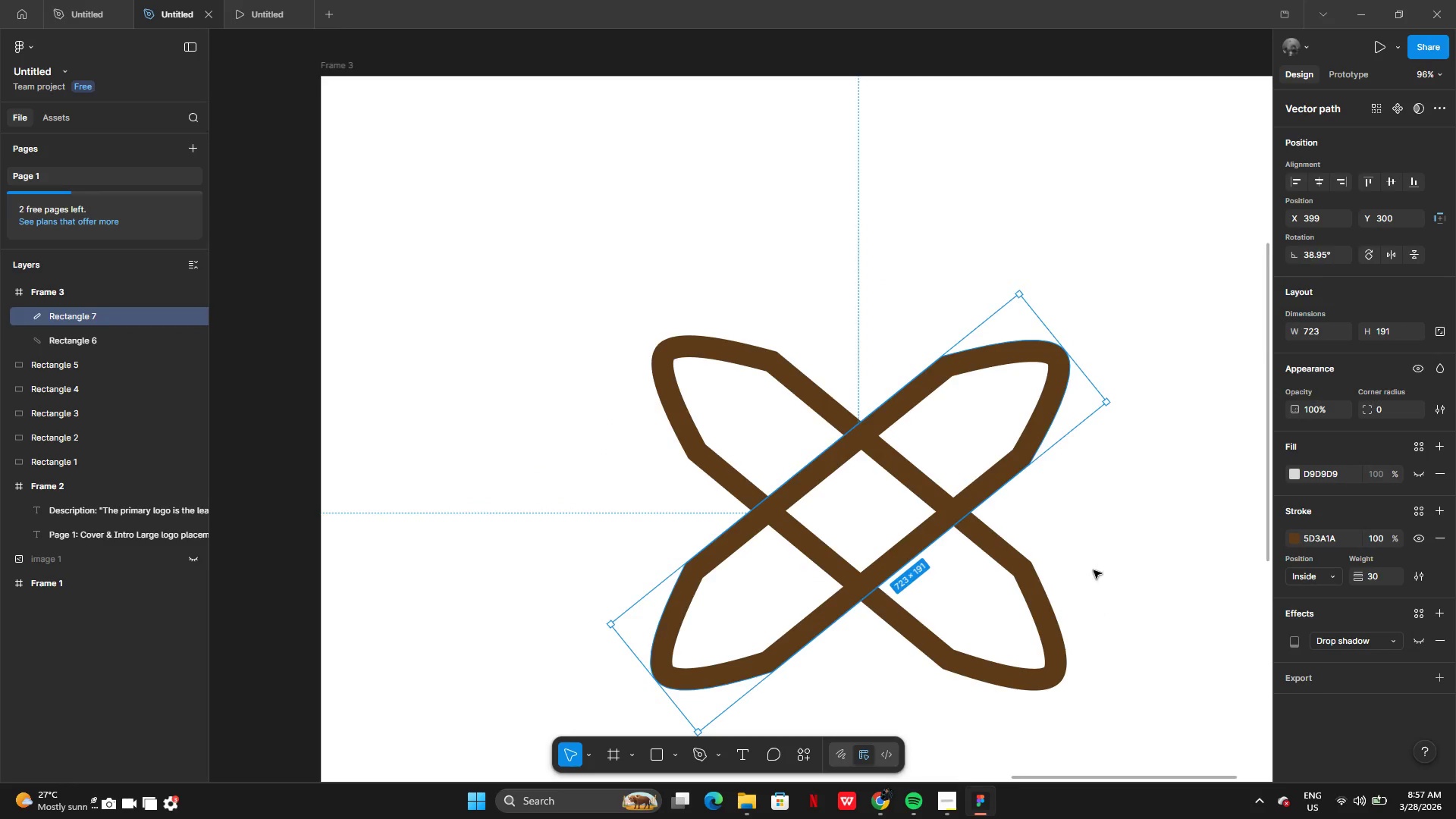 
left_click([1094, 560])
 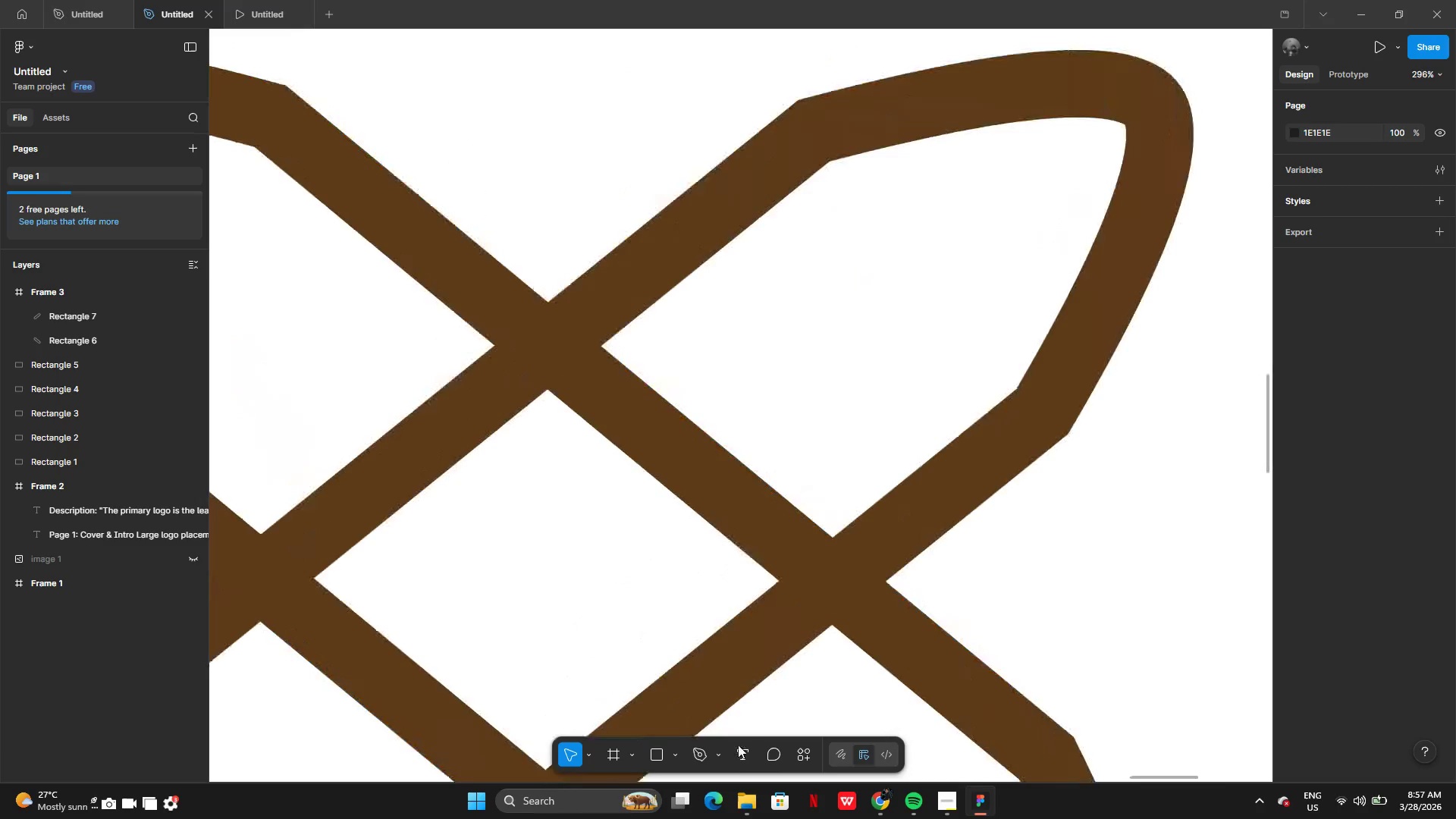 
left_click([702, 761])
 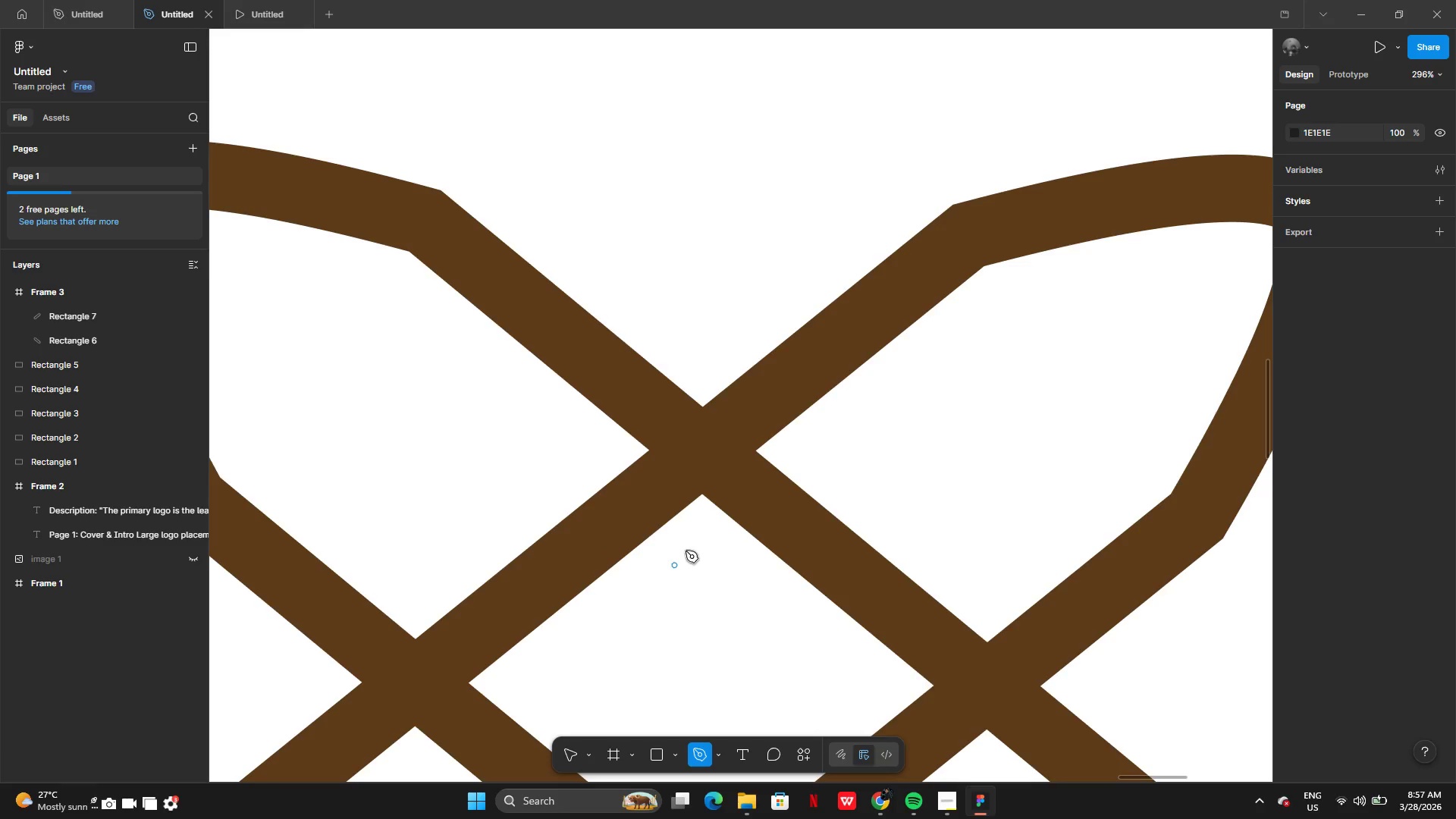 
wait(7.74)
 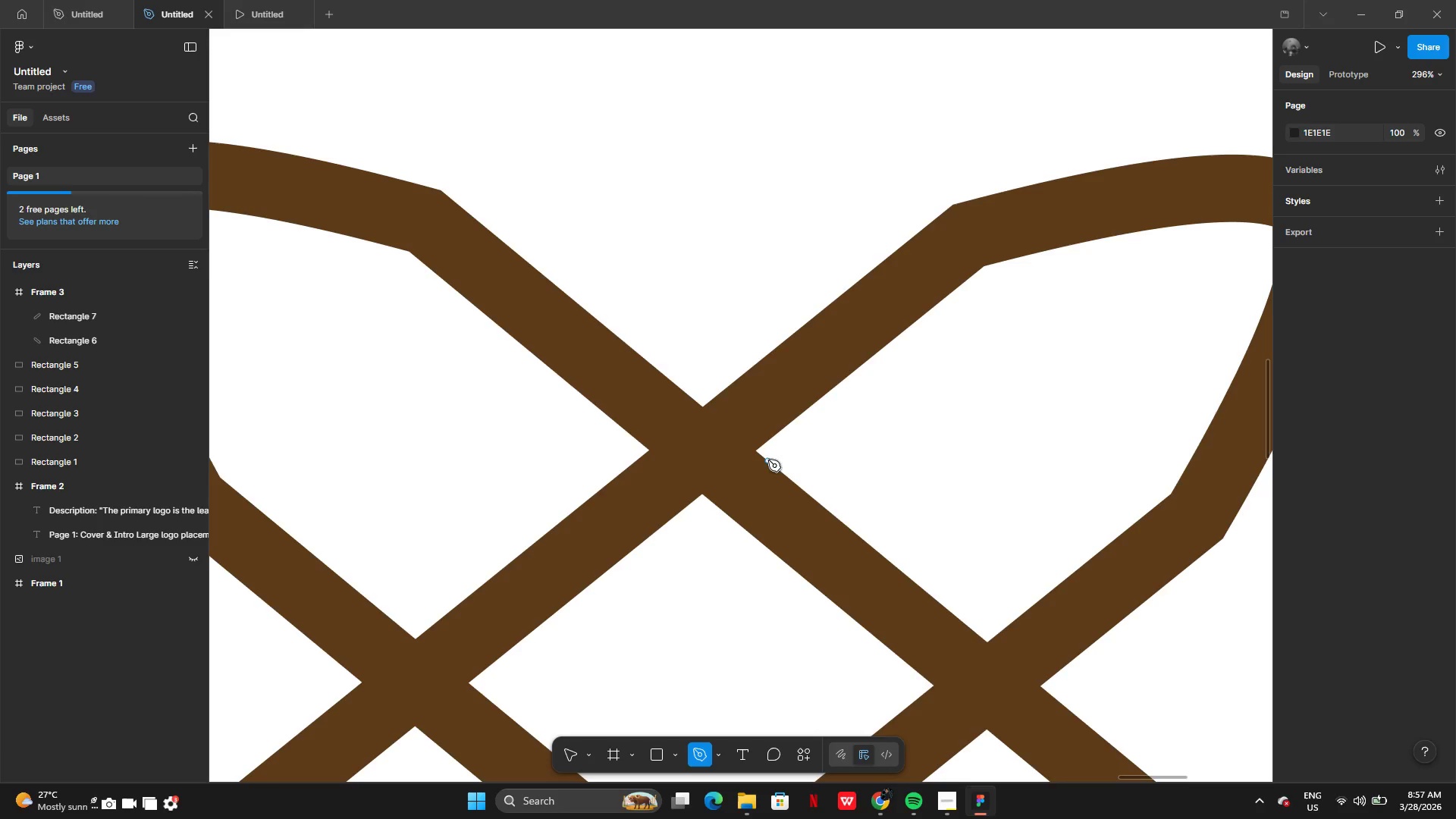 
left_click_drag(start_coordinate=[770, 426], to_coordinate=[765, 428])
 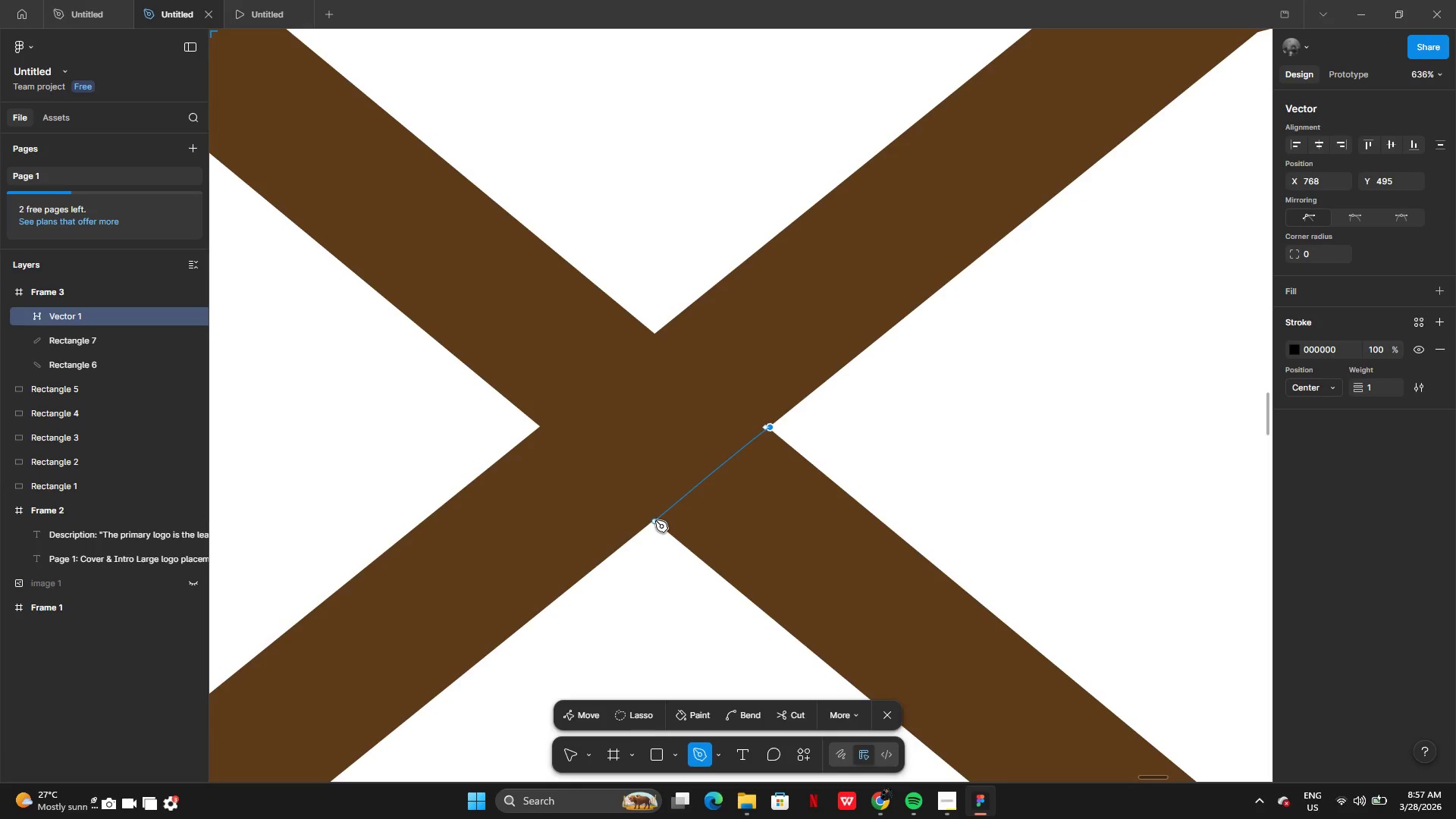 
left_click([656, 519])
 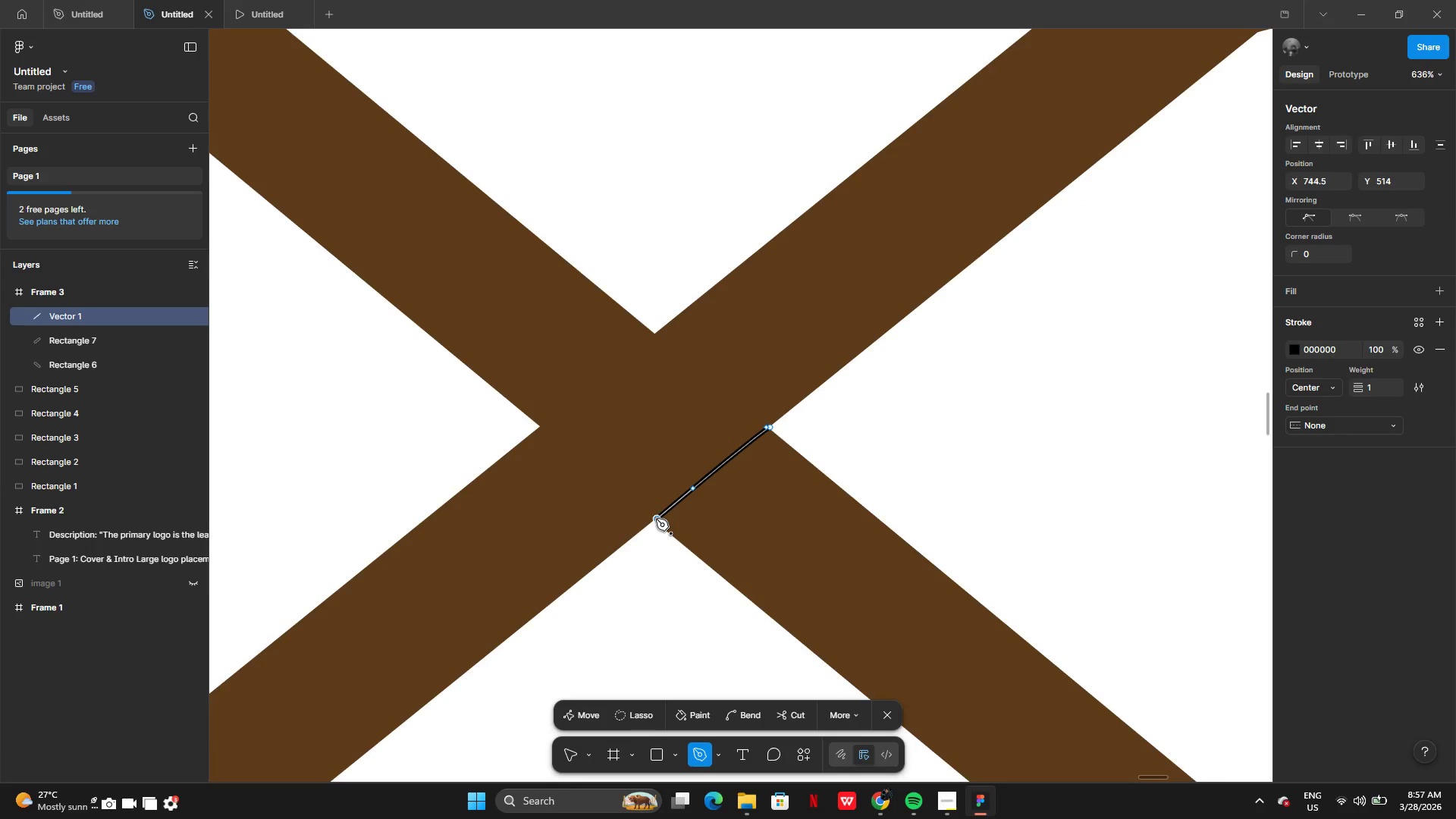 
key(Enter)
 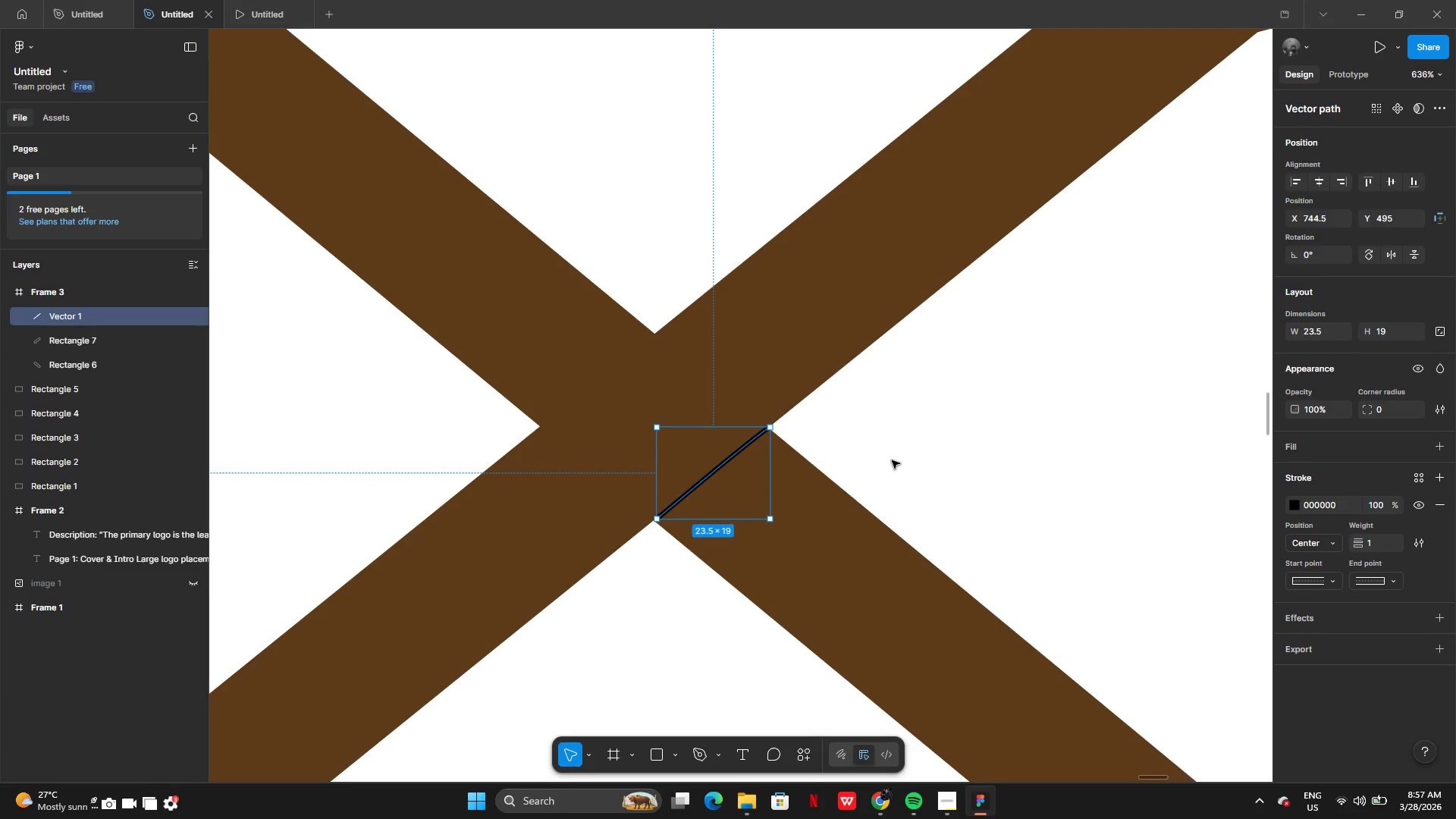 
left_click([893, 460])
 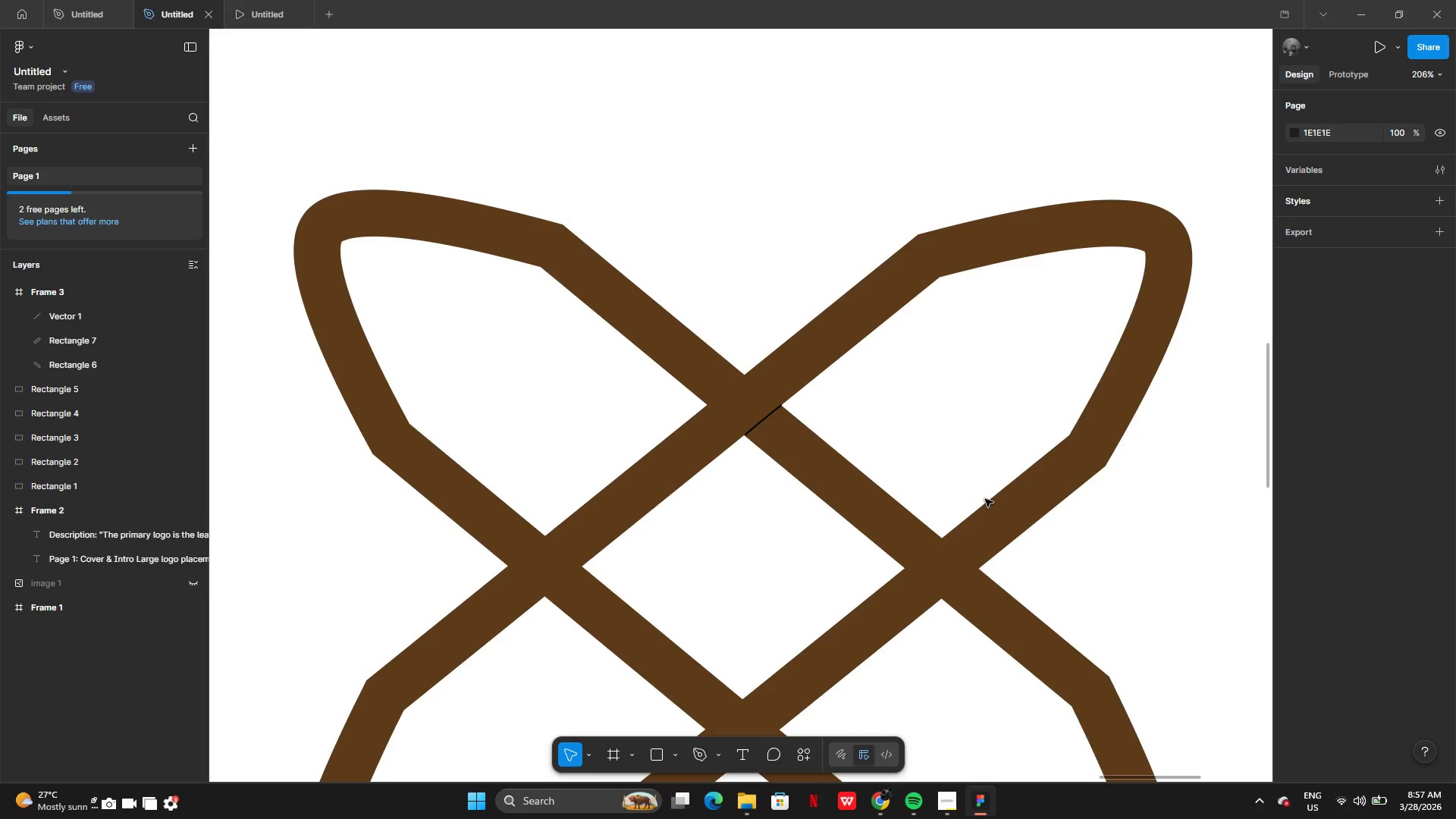 
wait(11.94)
 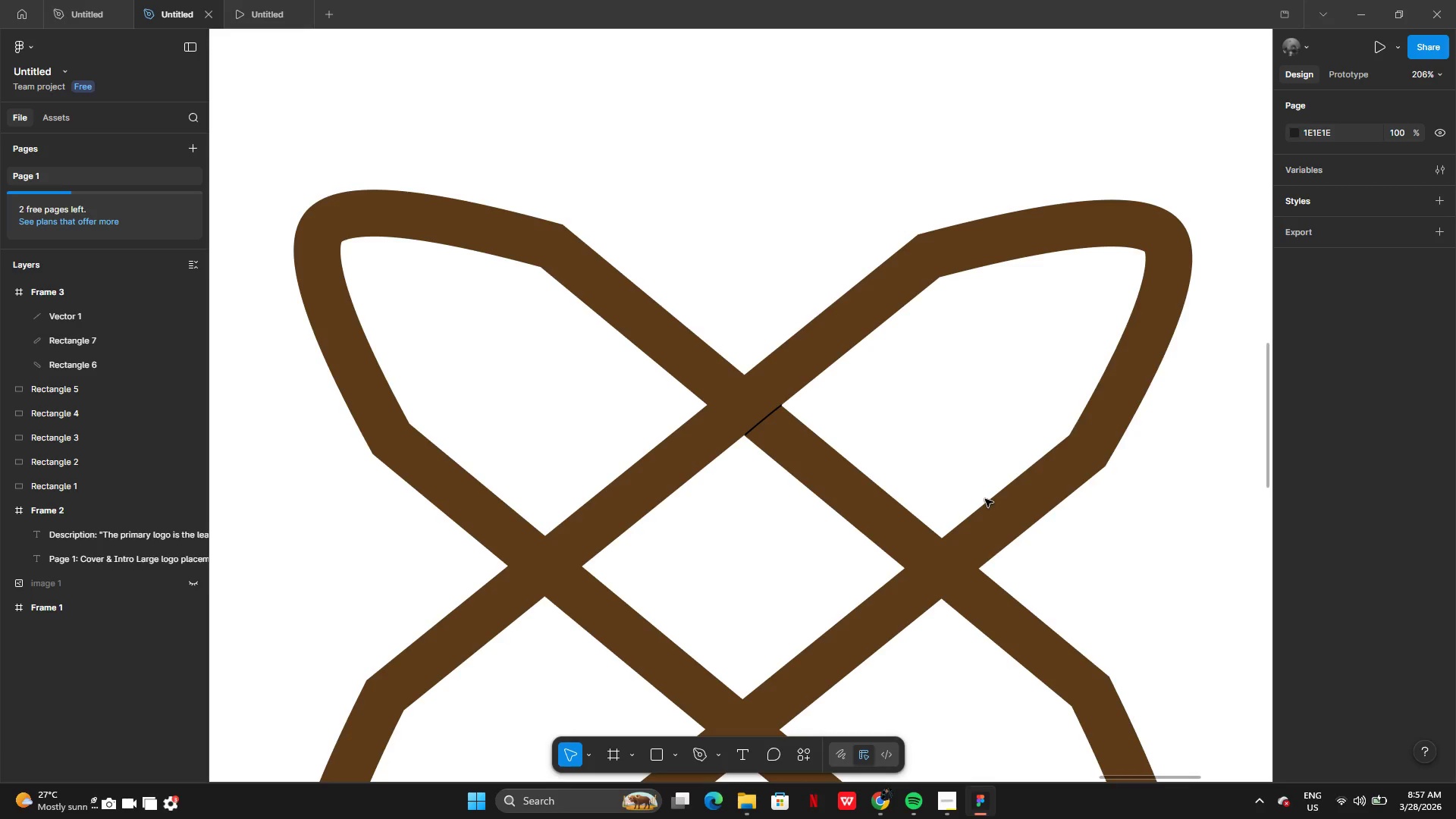 
left_click([698, 747])
 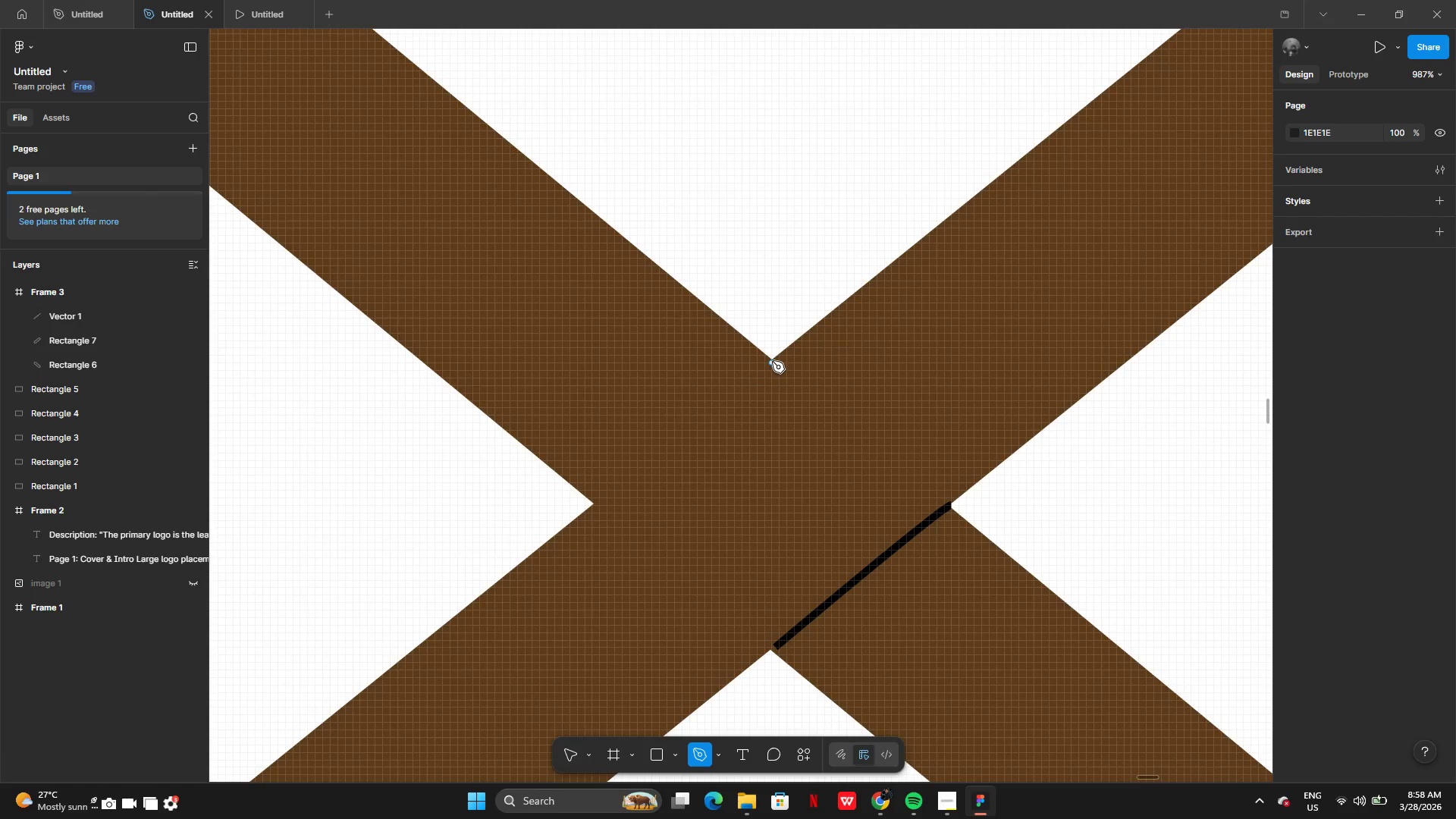 
left_click([773, 360])
 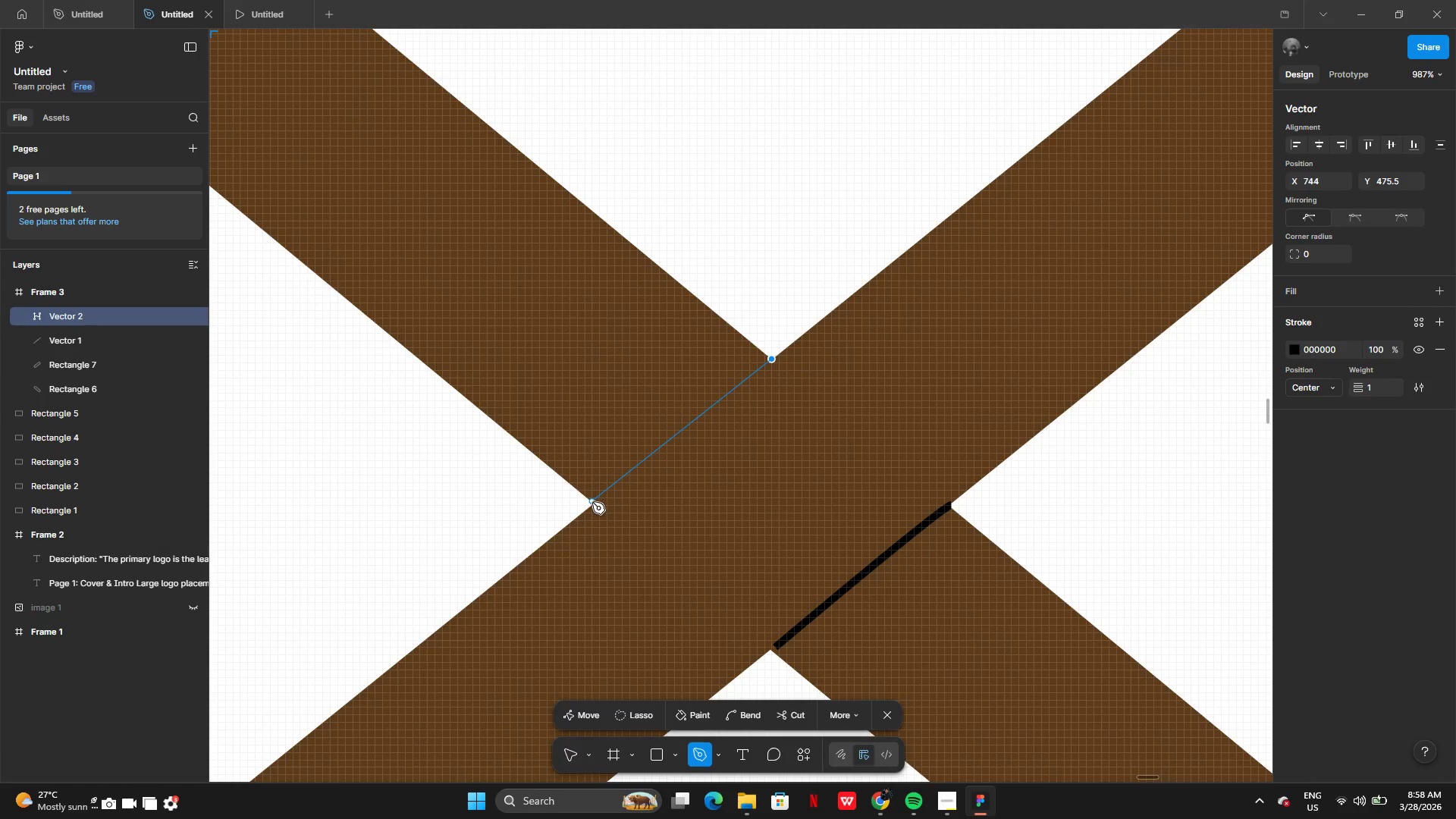 
left_click([592, 503])
 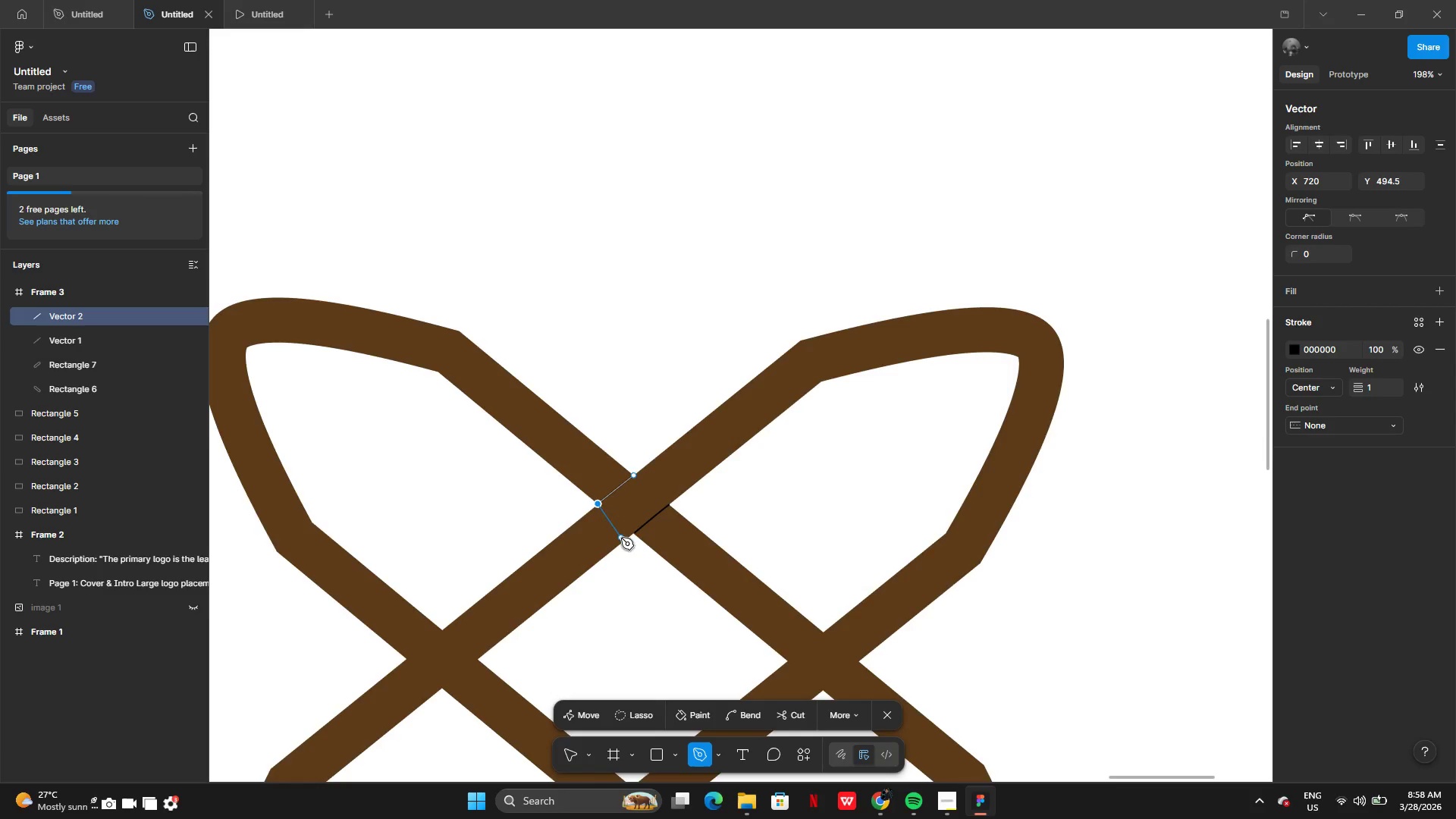 
key(Enter)
 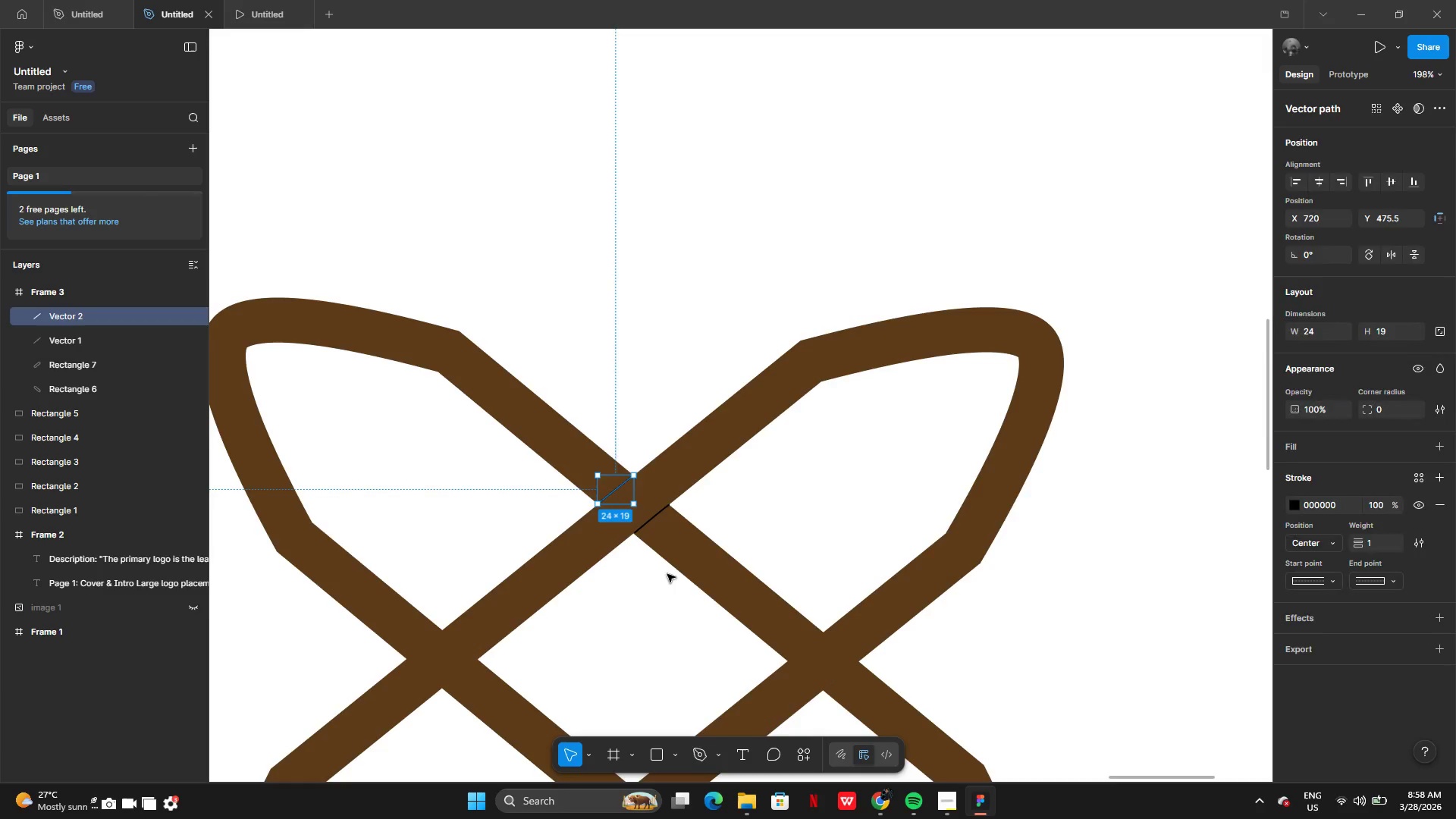 
left_click([667, 574])
 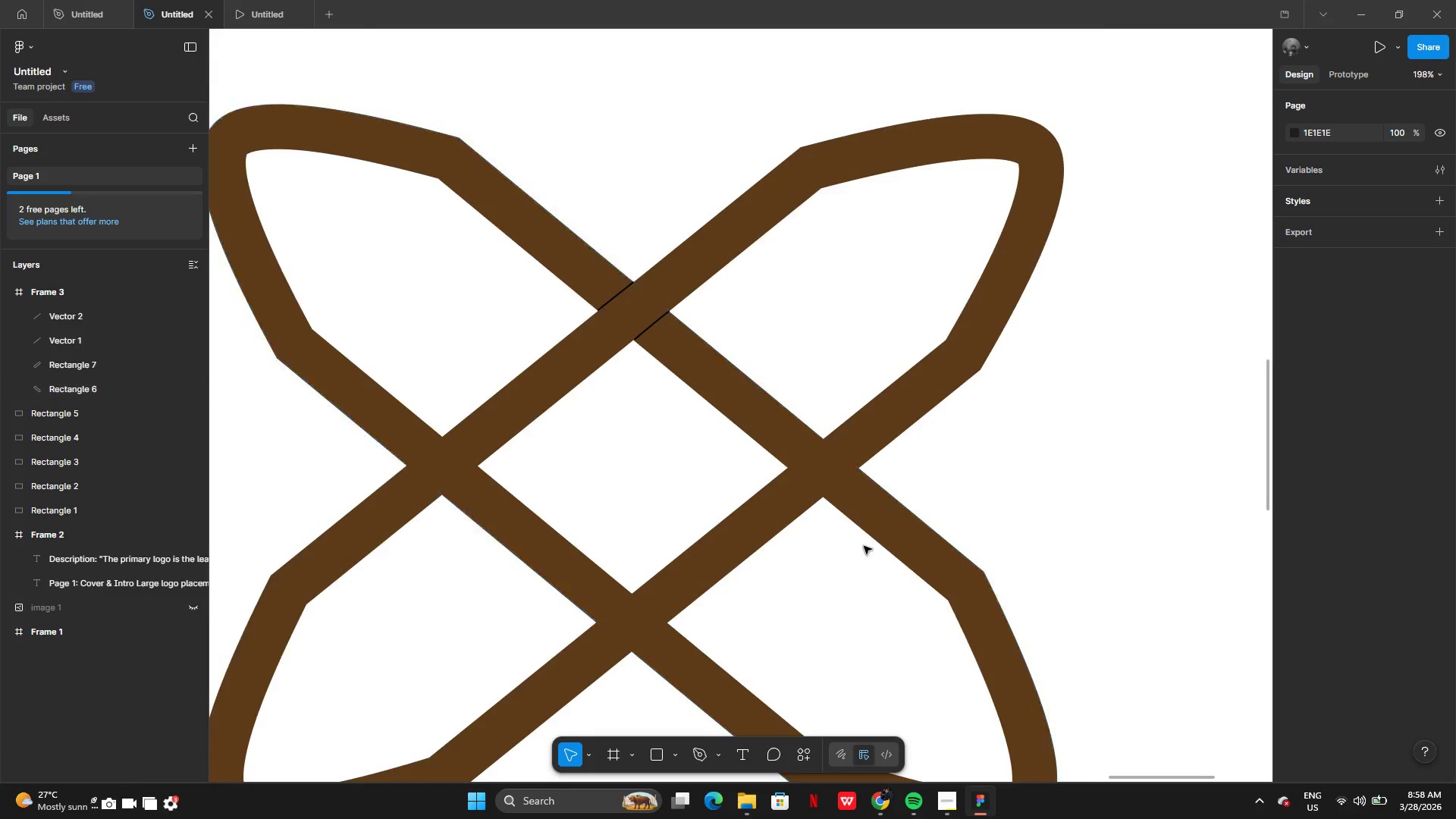 
left_click([698, 748])
 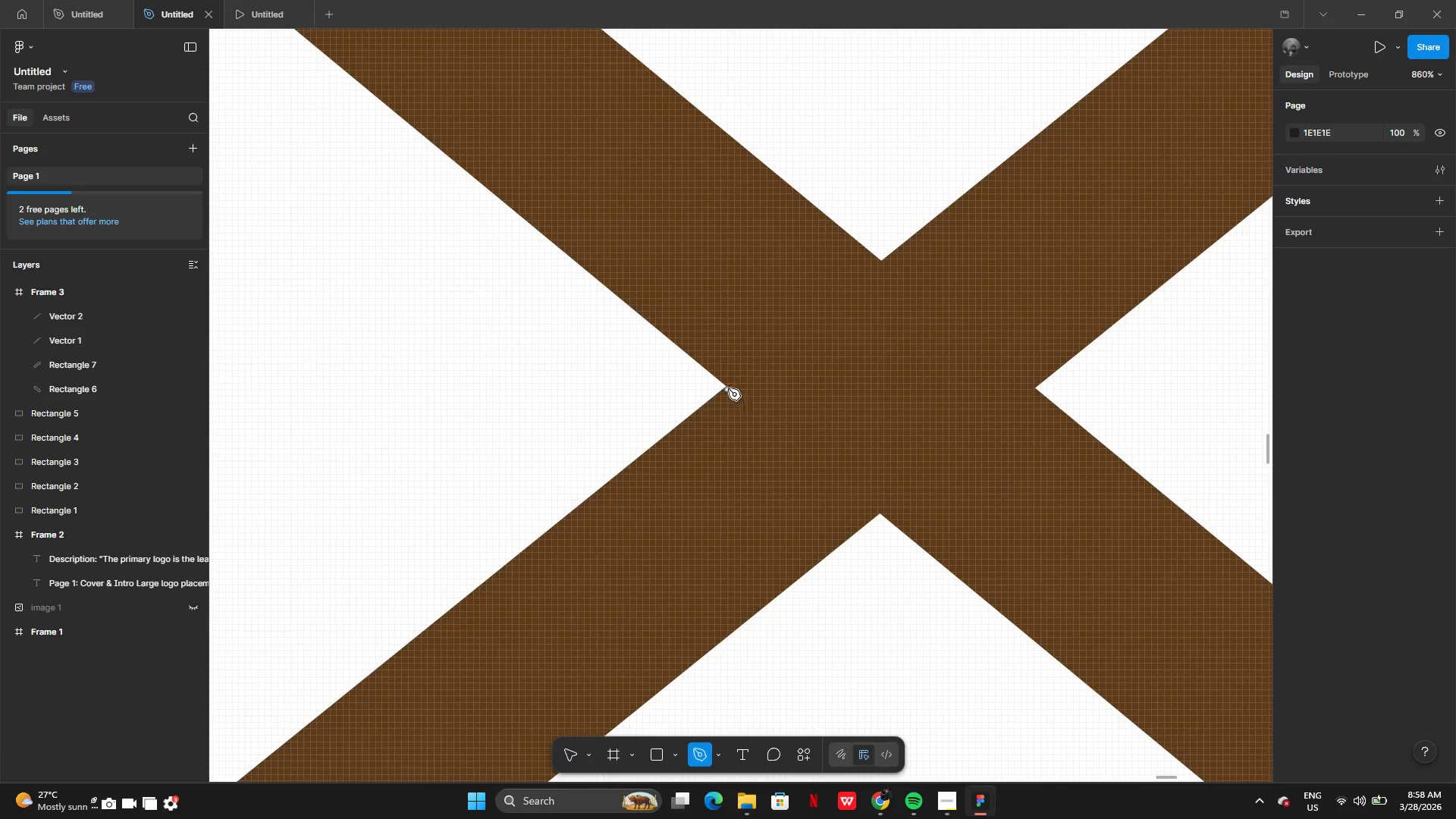 
left_click([726, 388])
 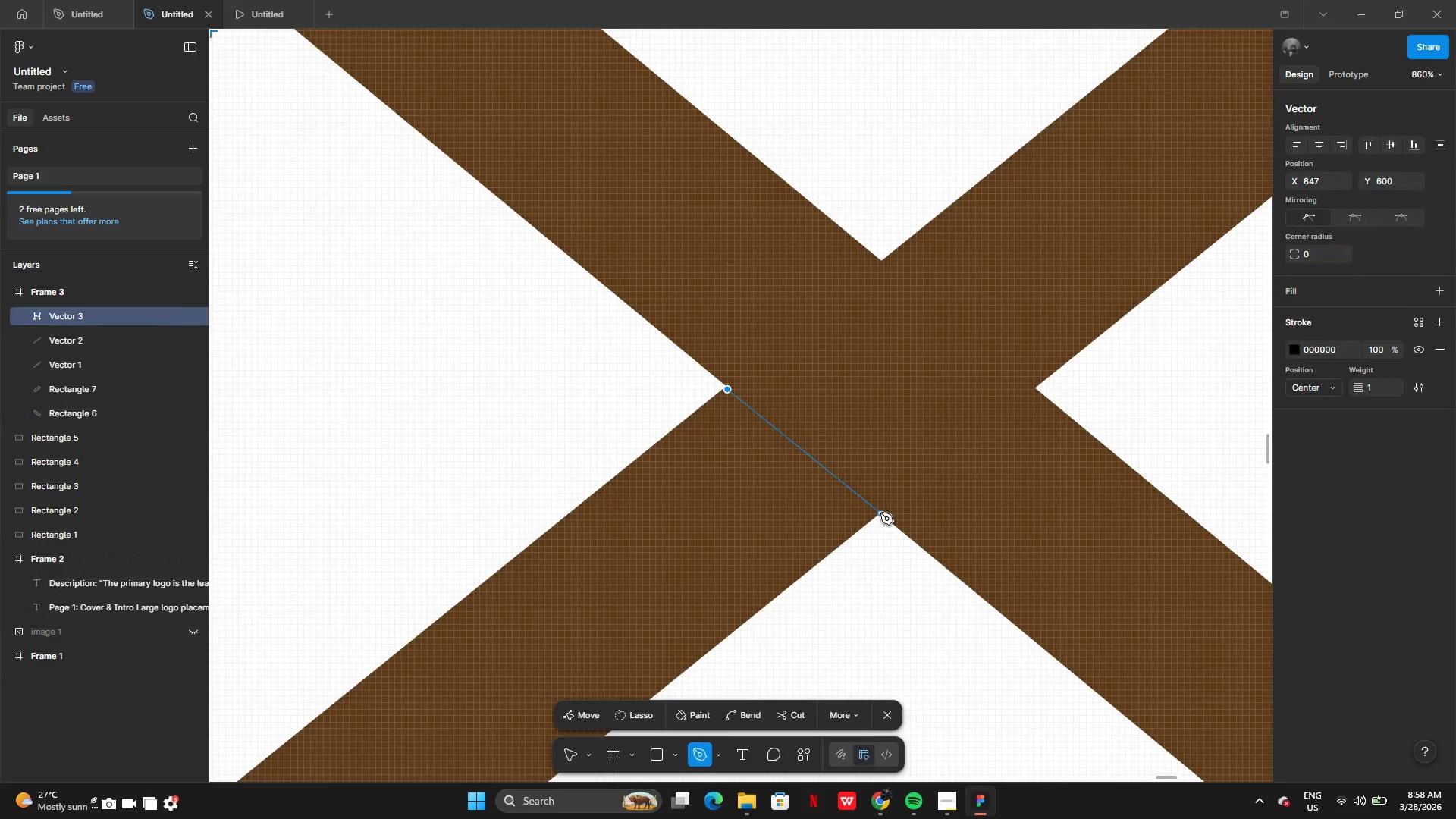 
left_click([880, 513])
 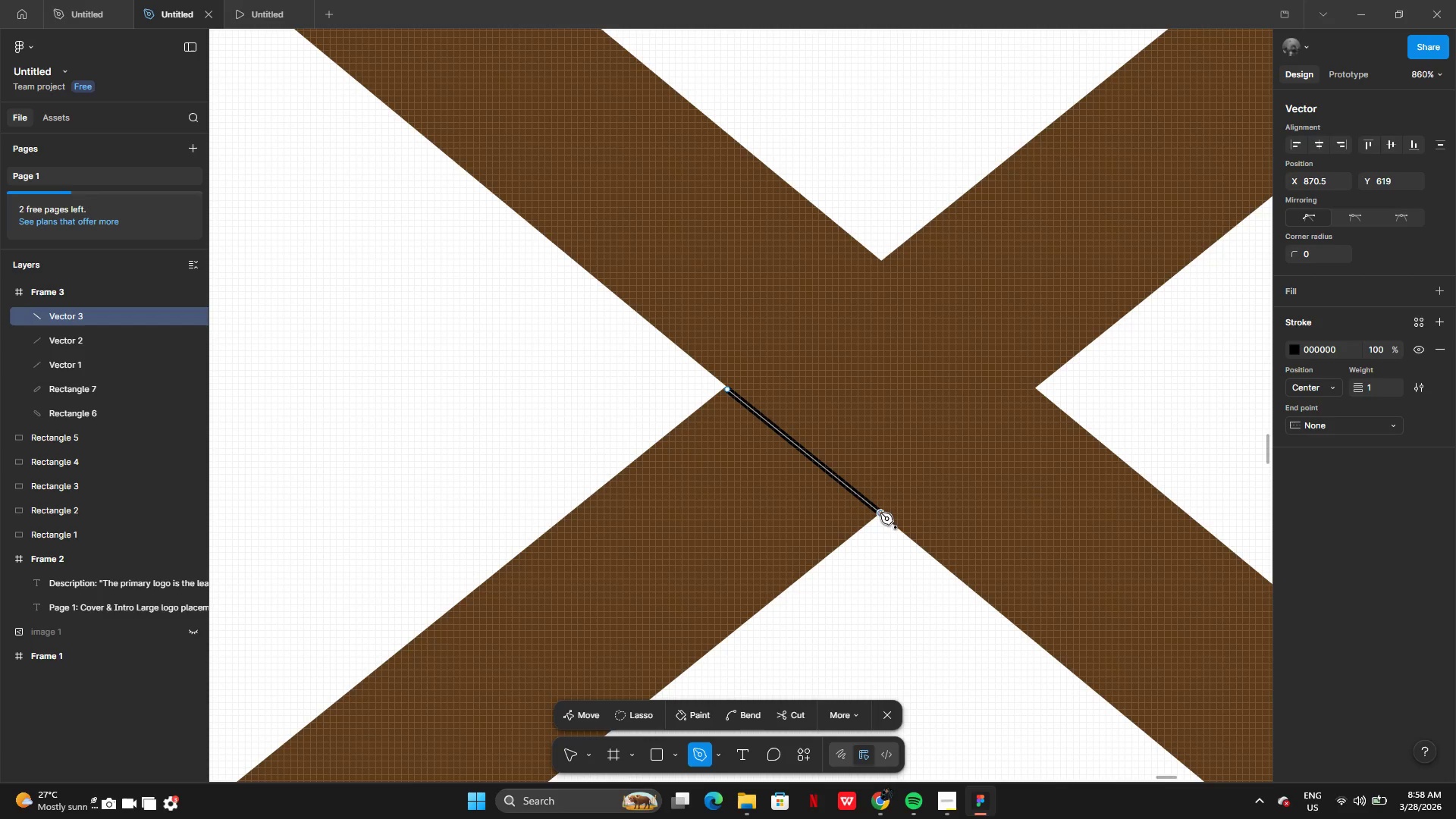 
key(Enter)
 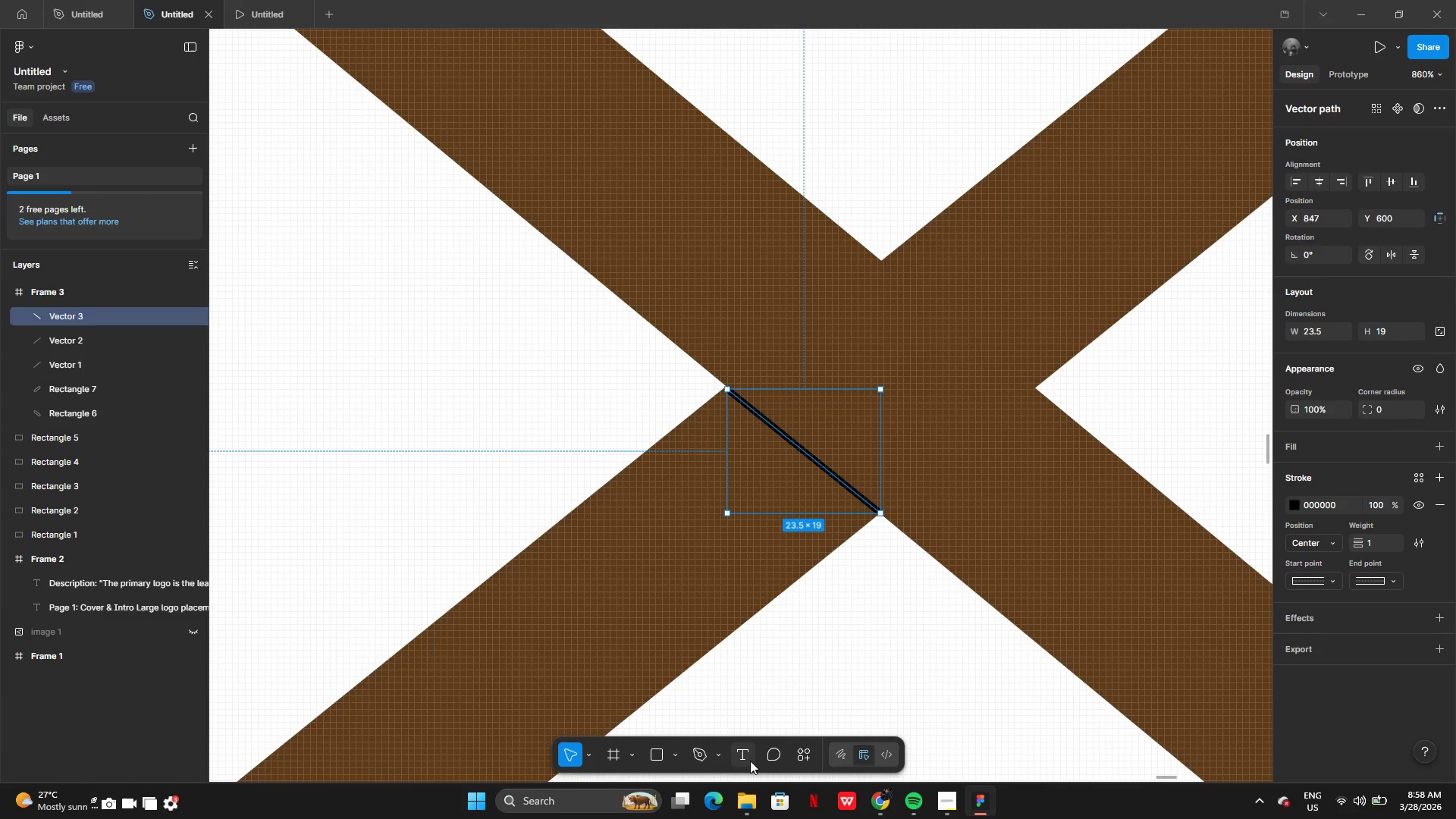 
left_click([706, 766])
 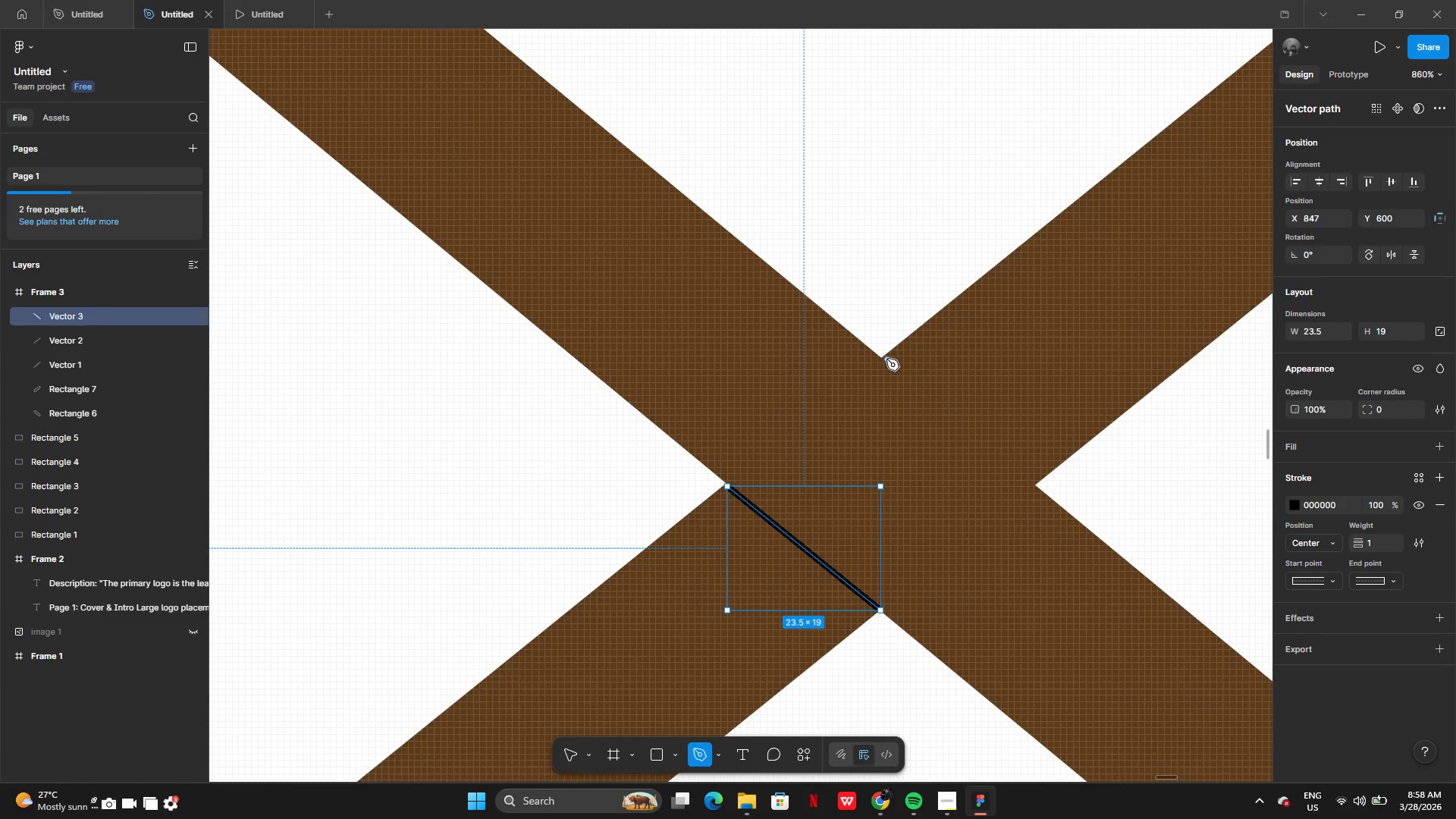 
left_click([884, 358])
 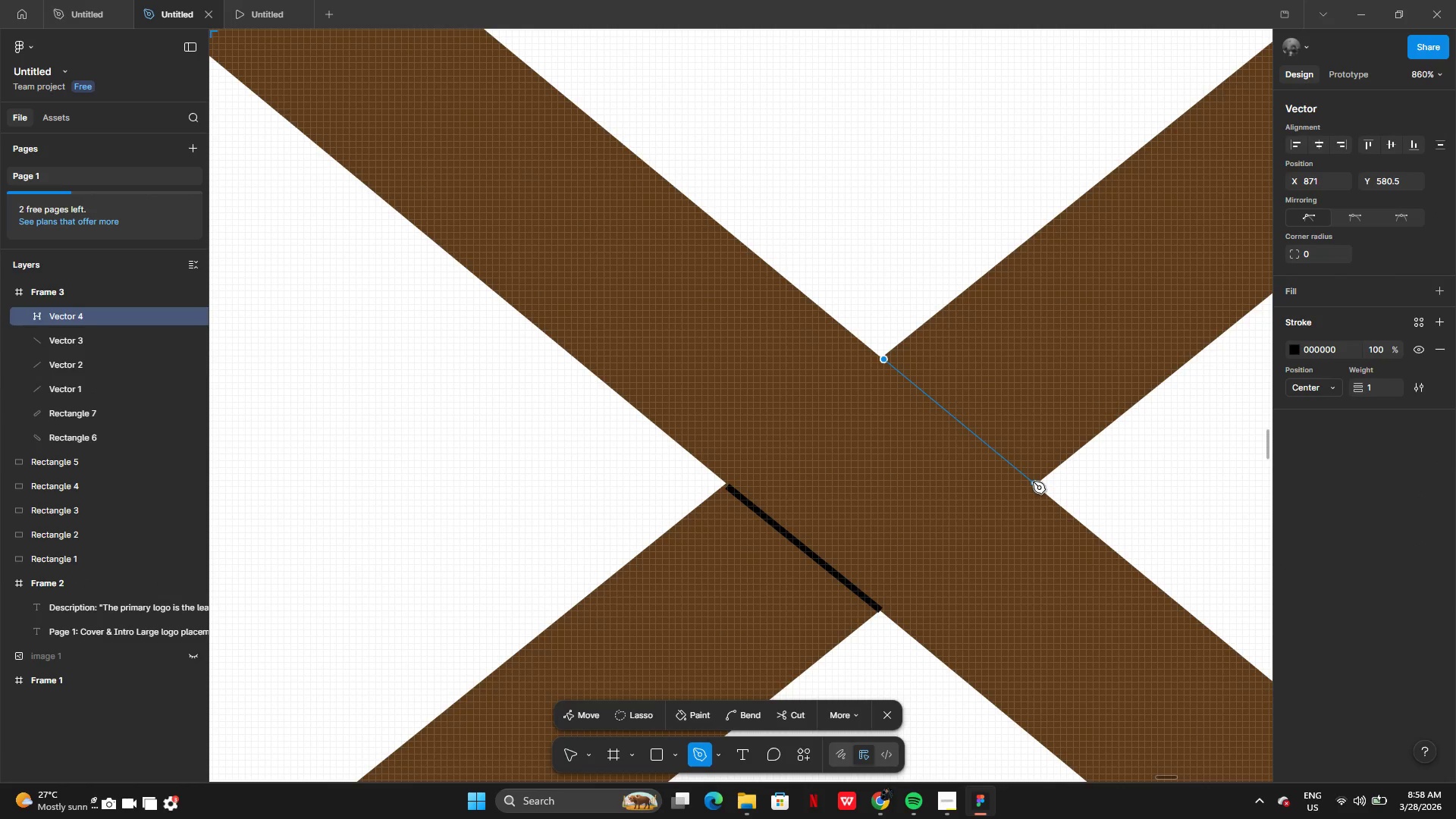 
left_click([1033, 482])
 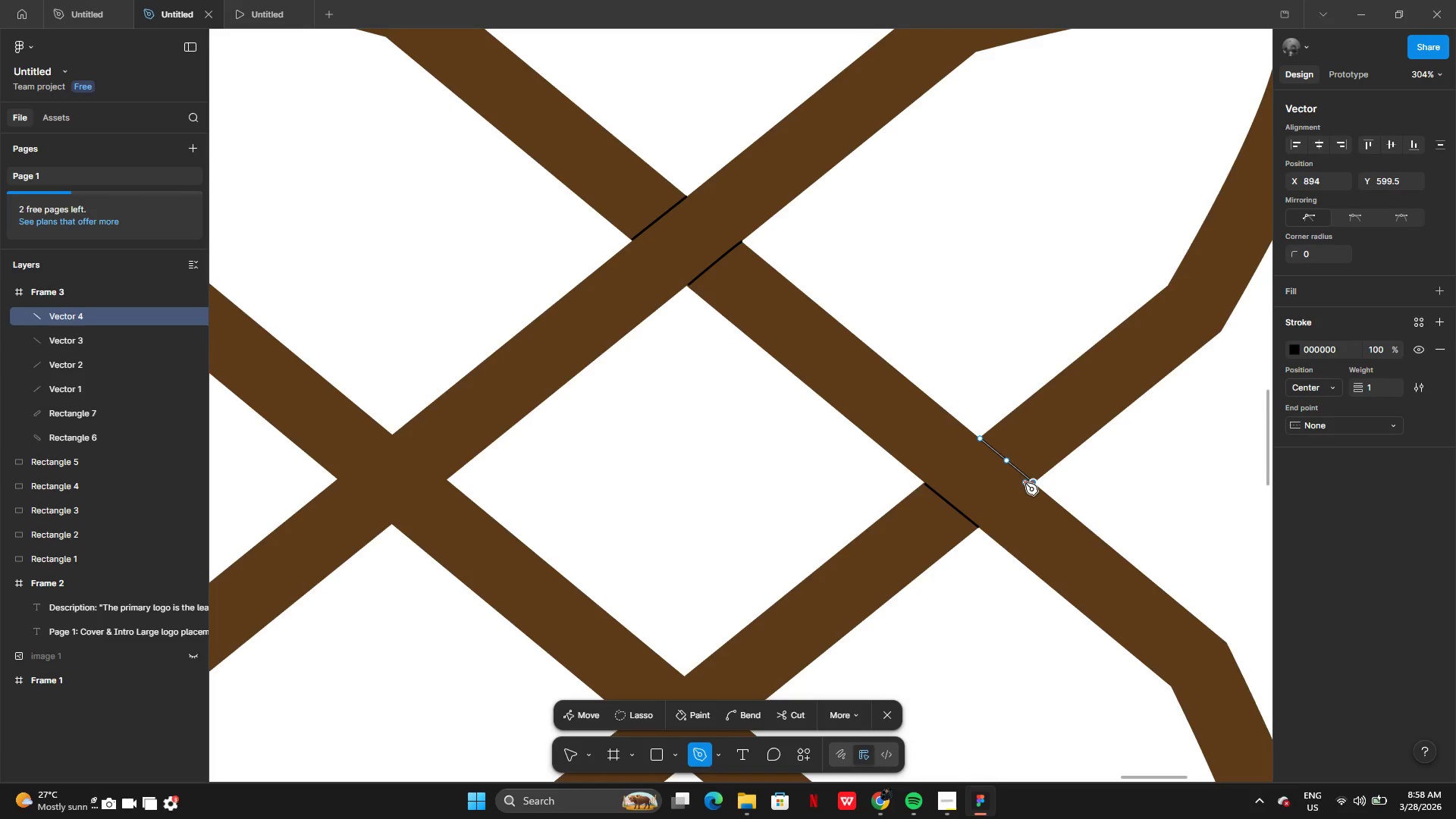 
key(Enter)
 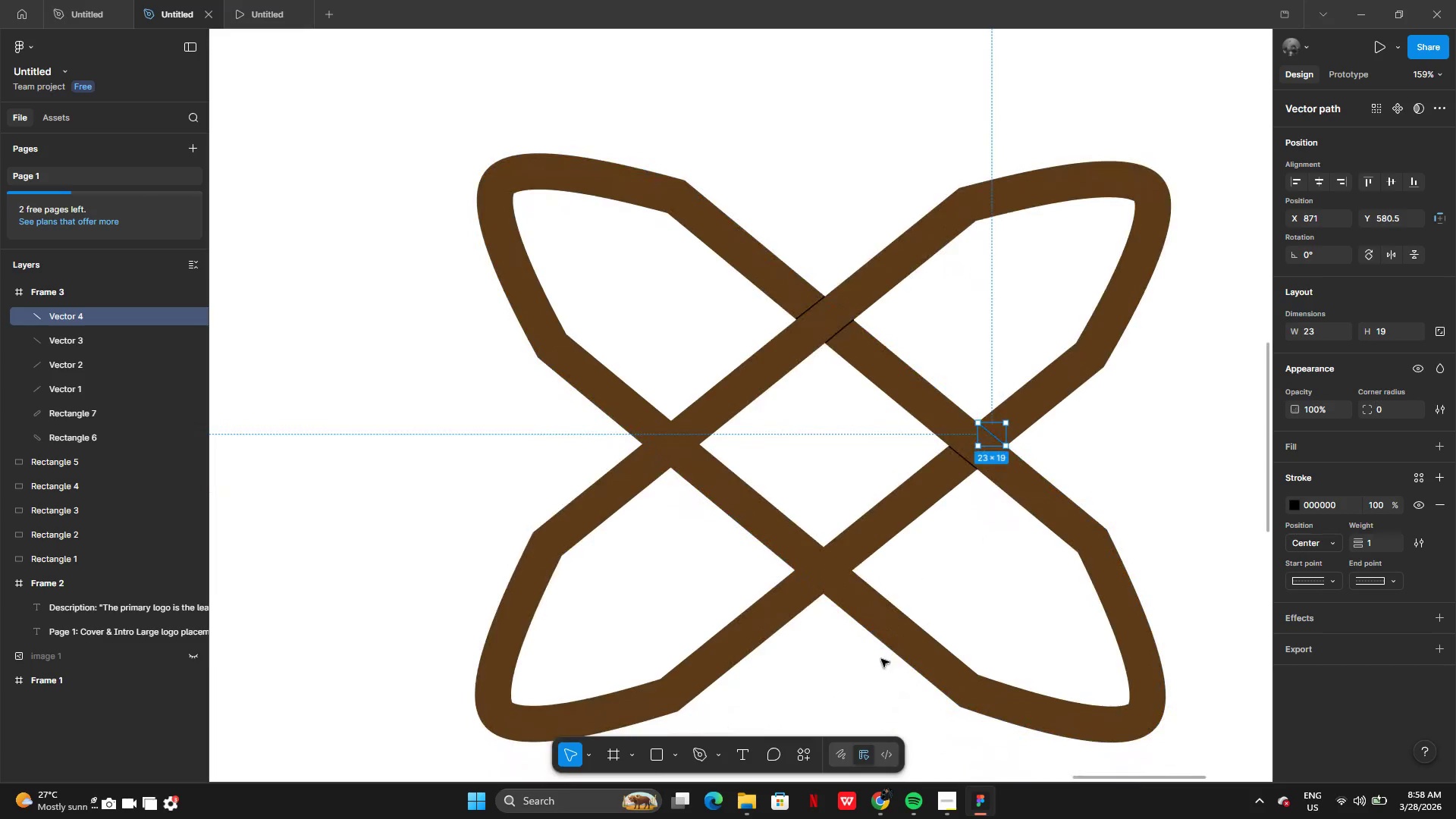 
left_click([880, 659])
 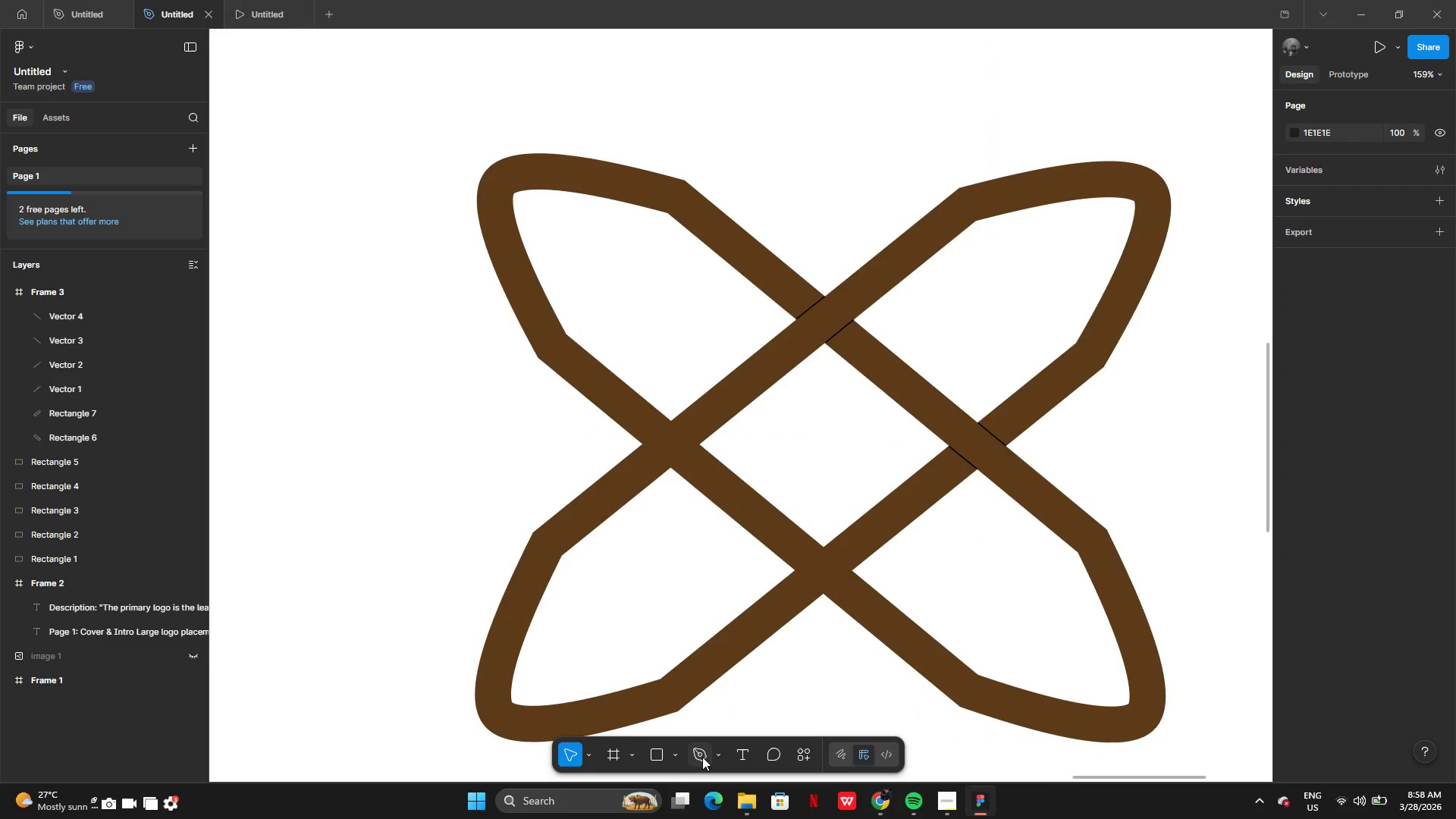 
left_click([701, 758])
 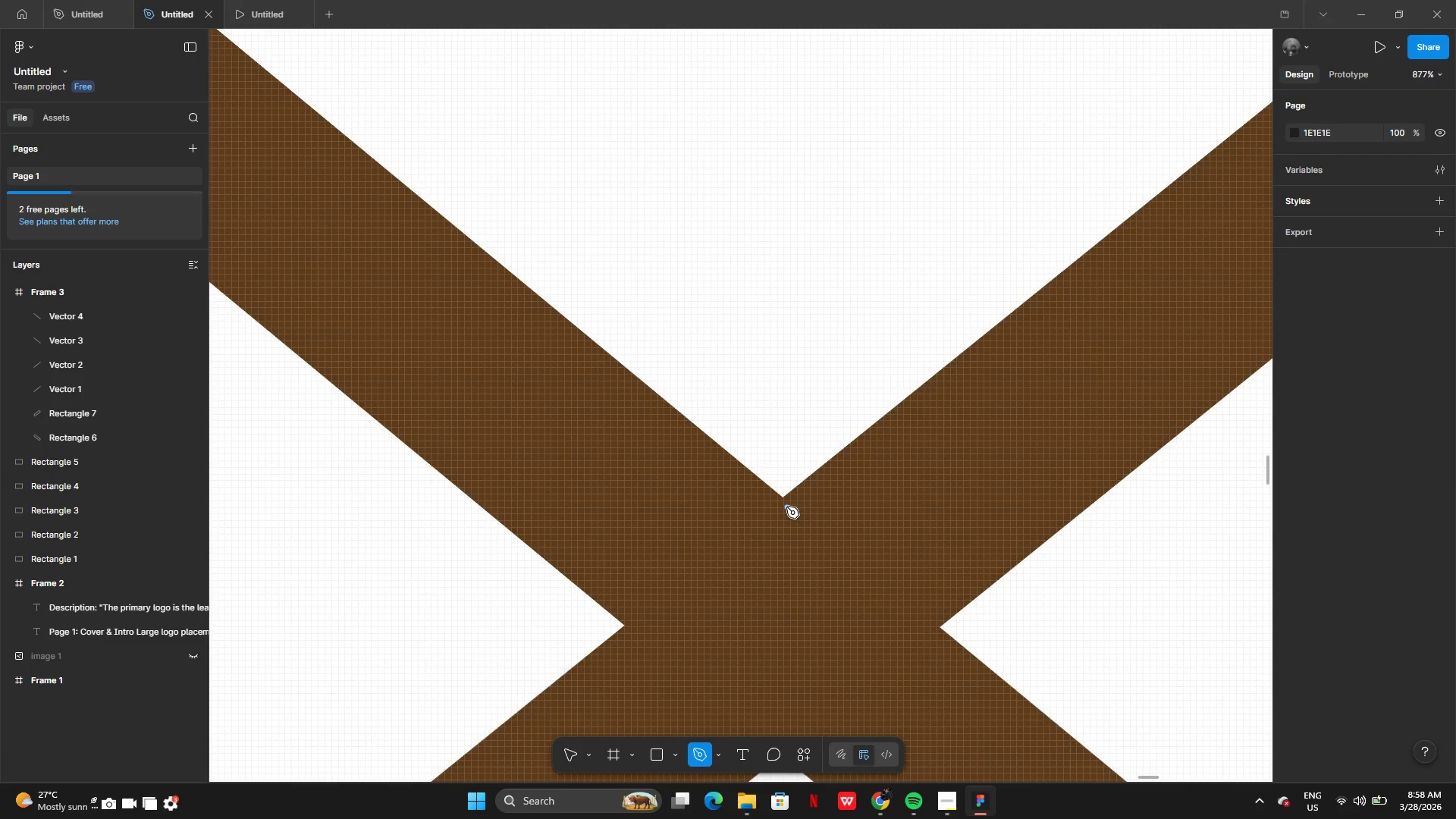 
left_click([783, 499])
 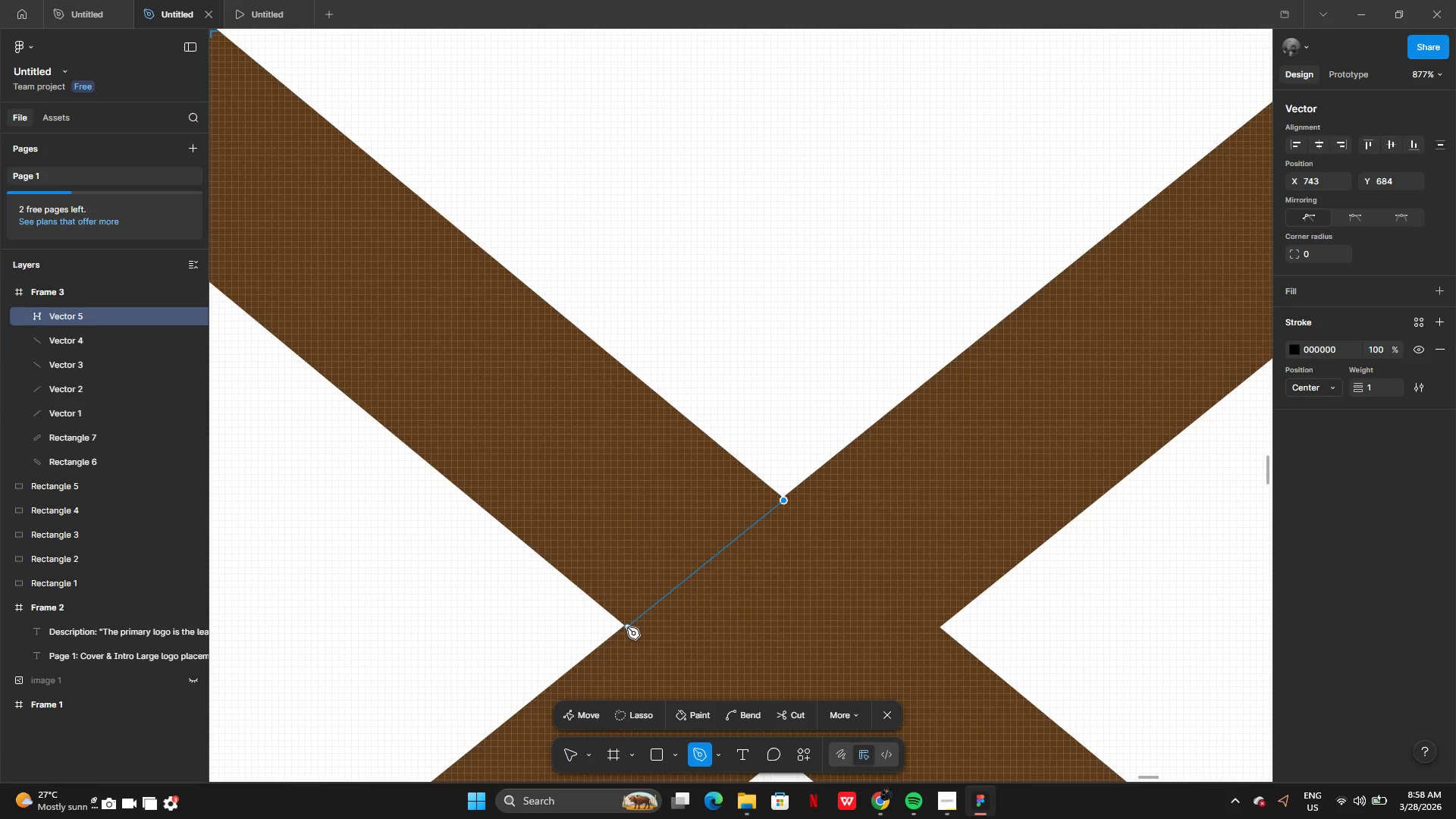 
wait(7.56)
 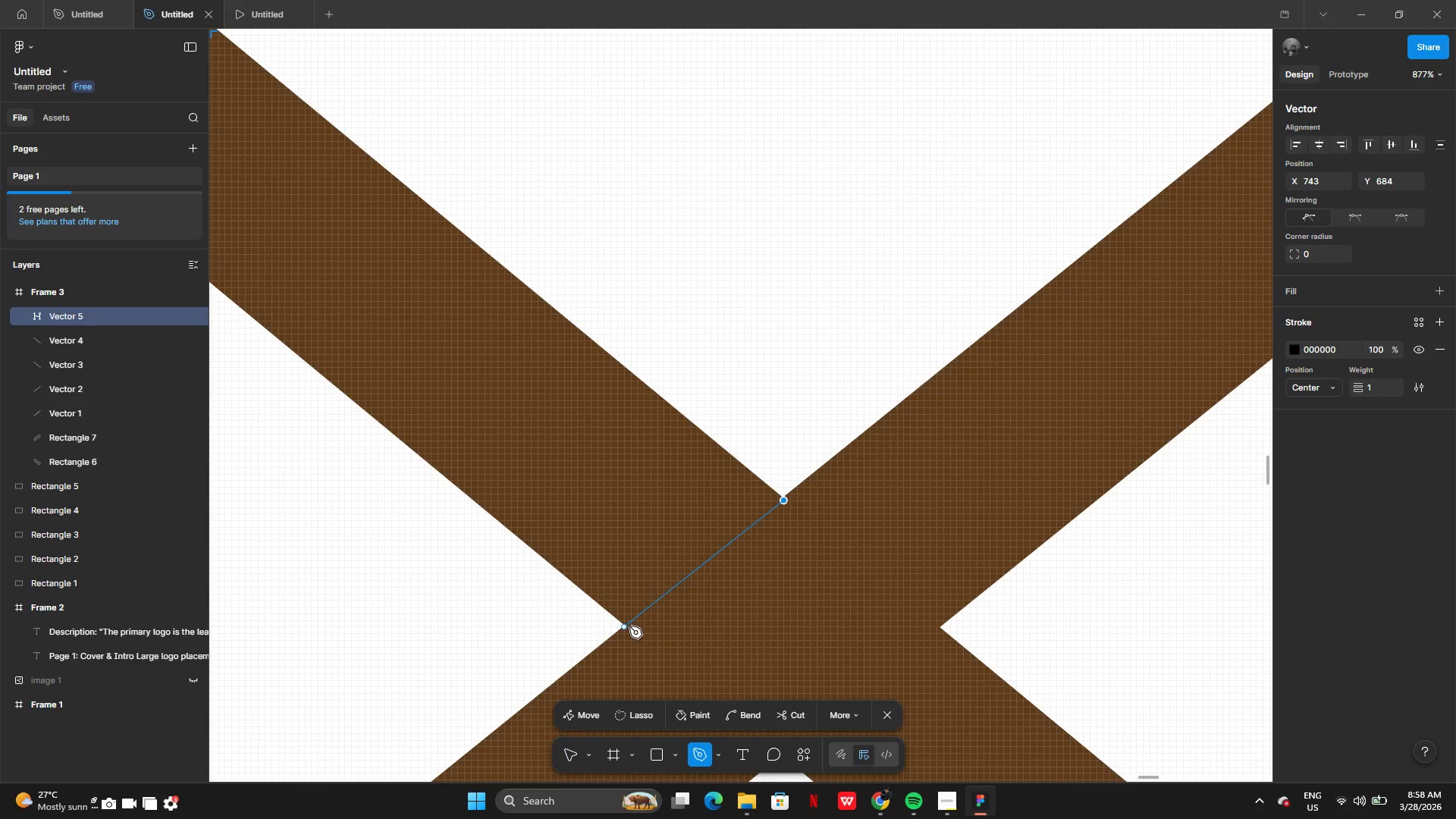 
left_click([625, 626])
 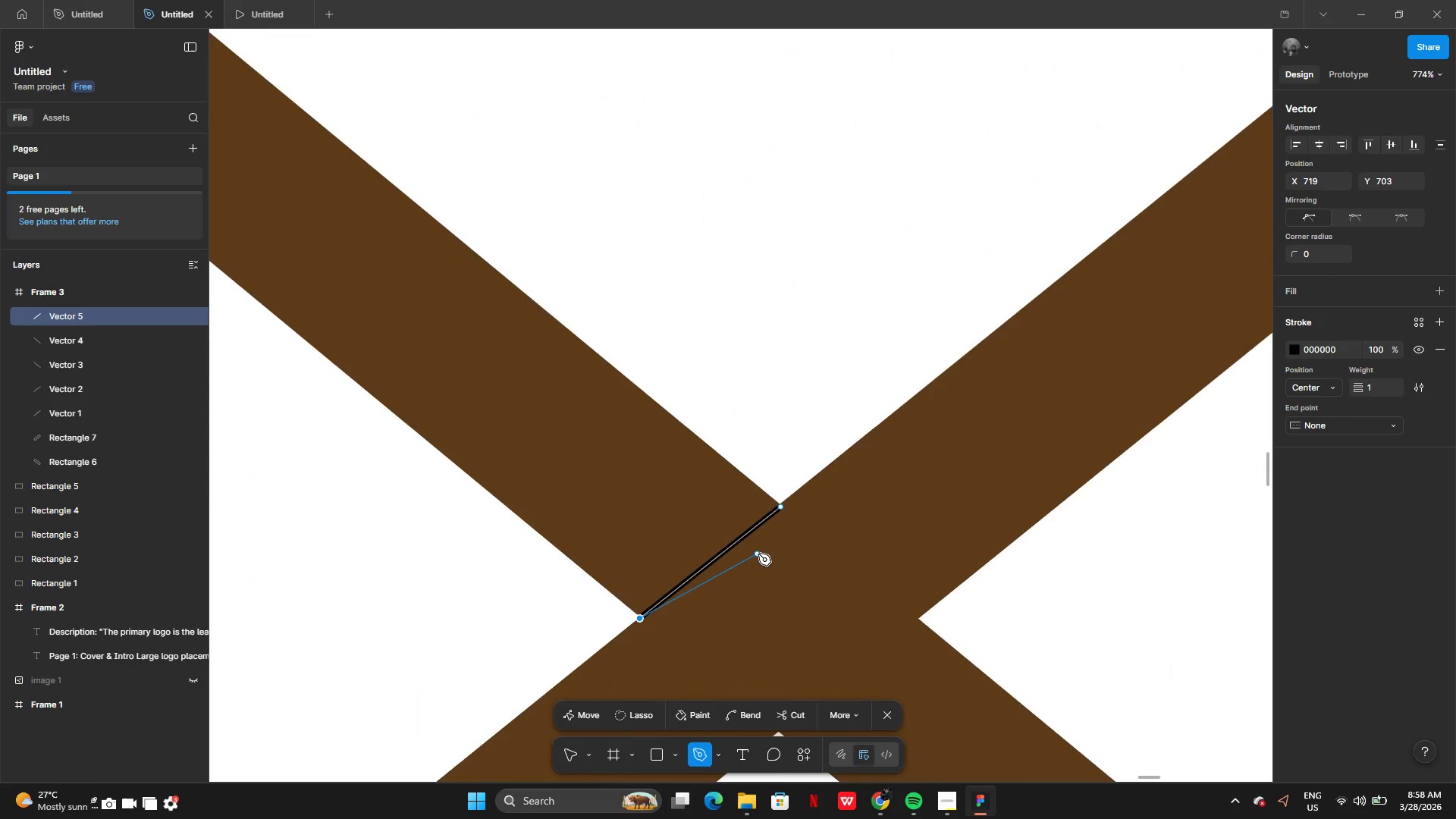 
key(Enter)
 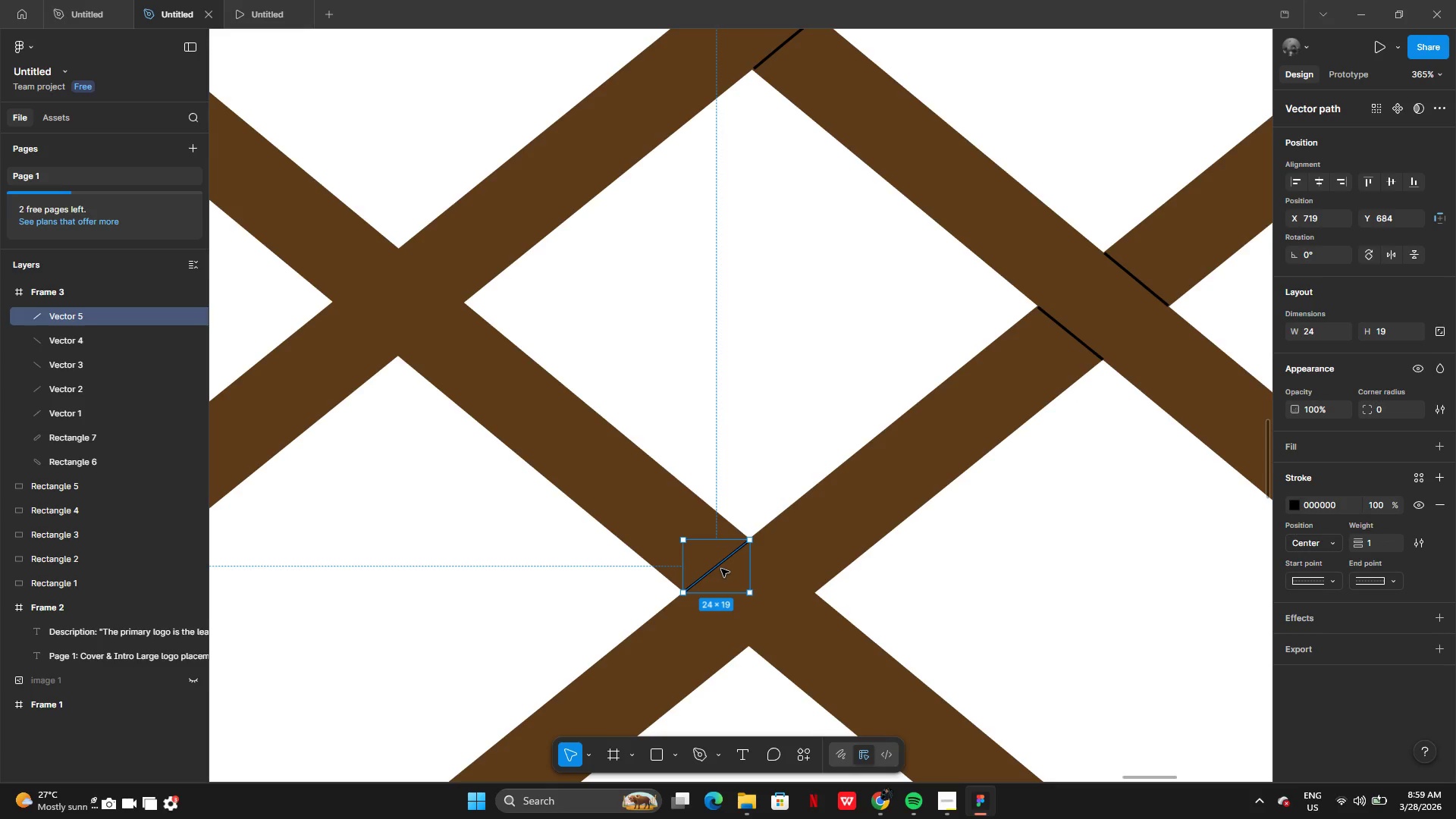 
wait(28.44)
 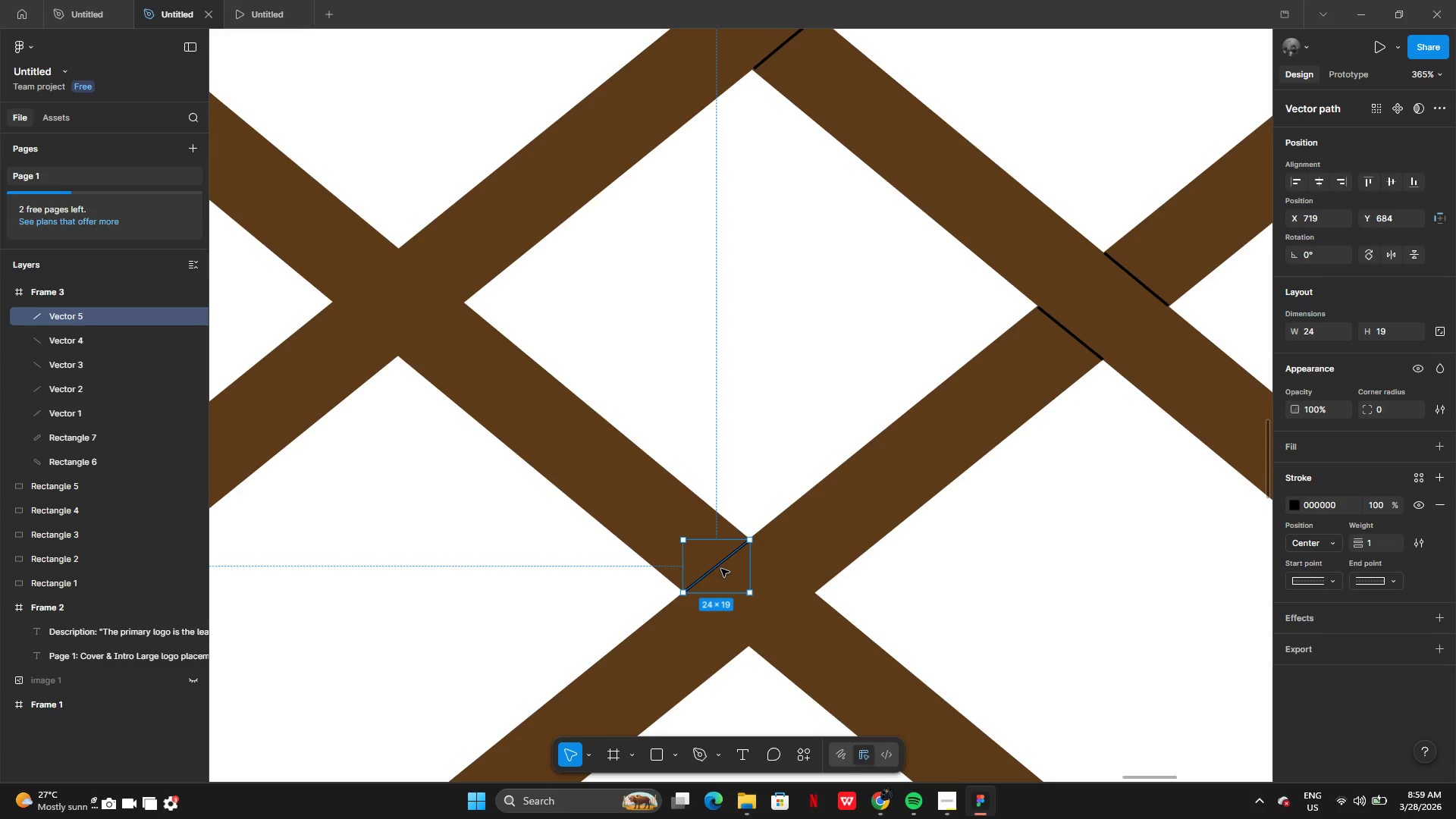 
left_click([690, 441])
 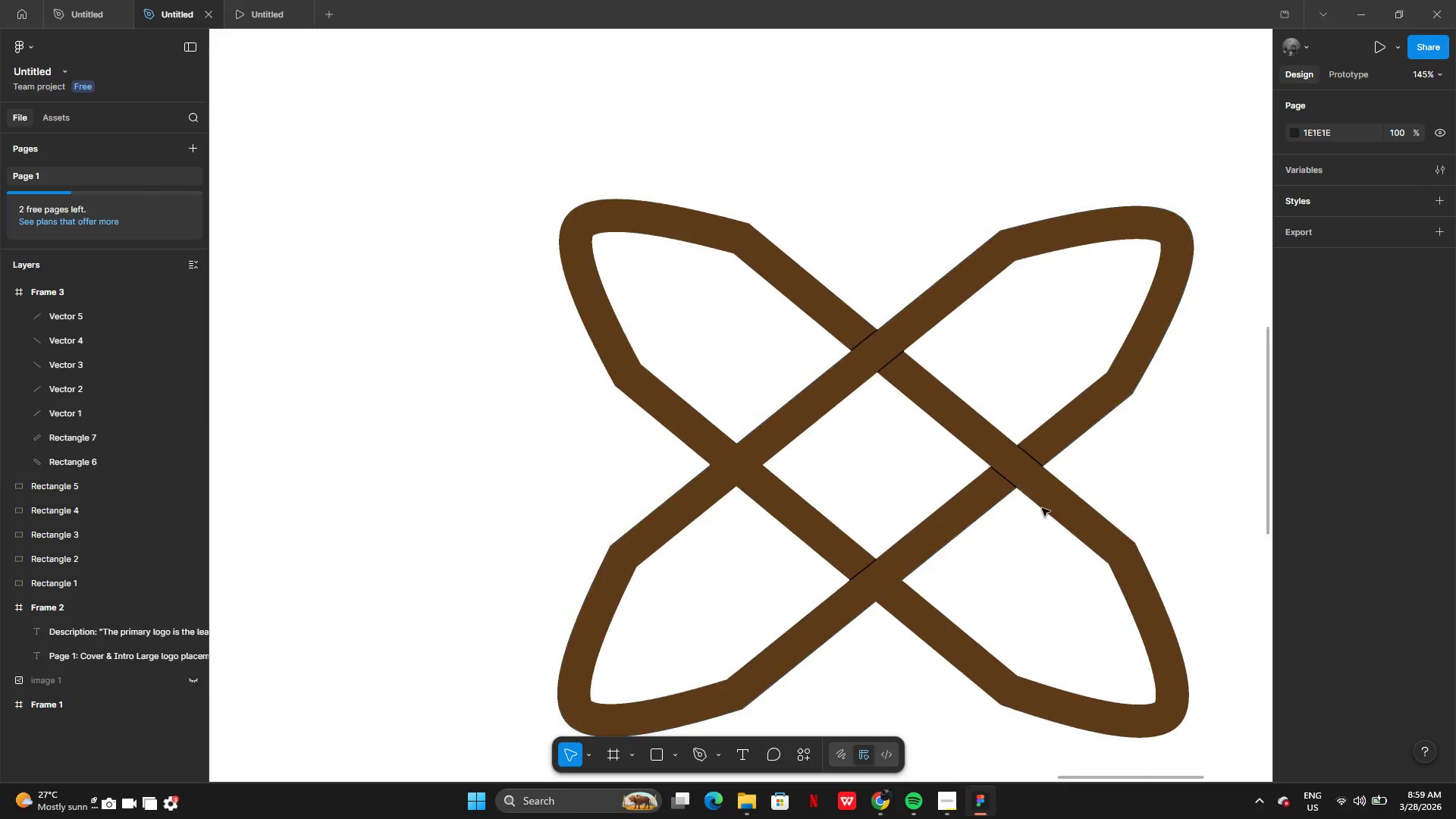 
left_click([1073, 512])
 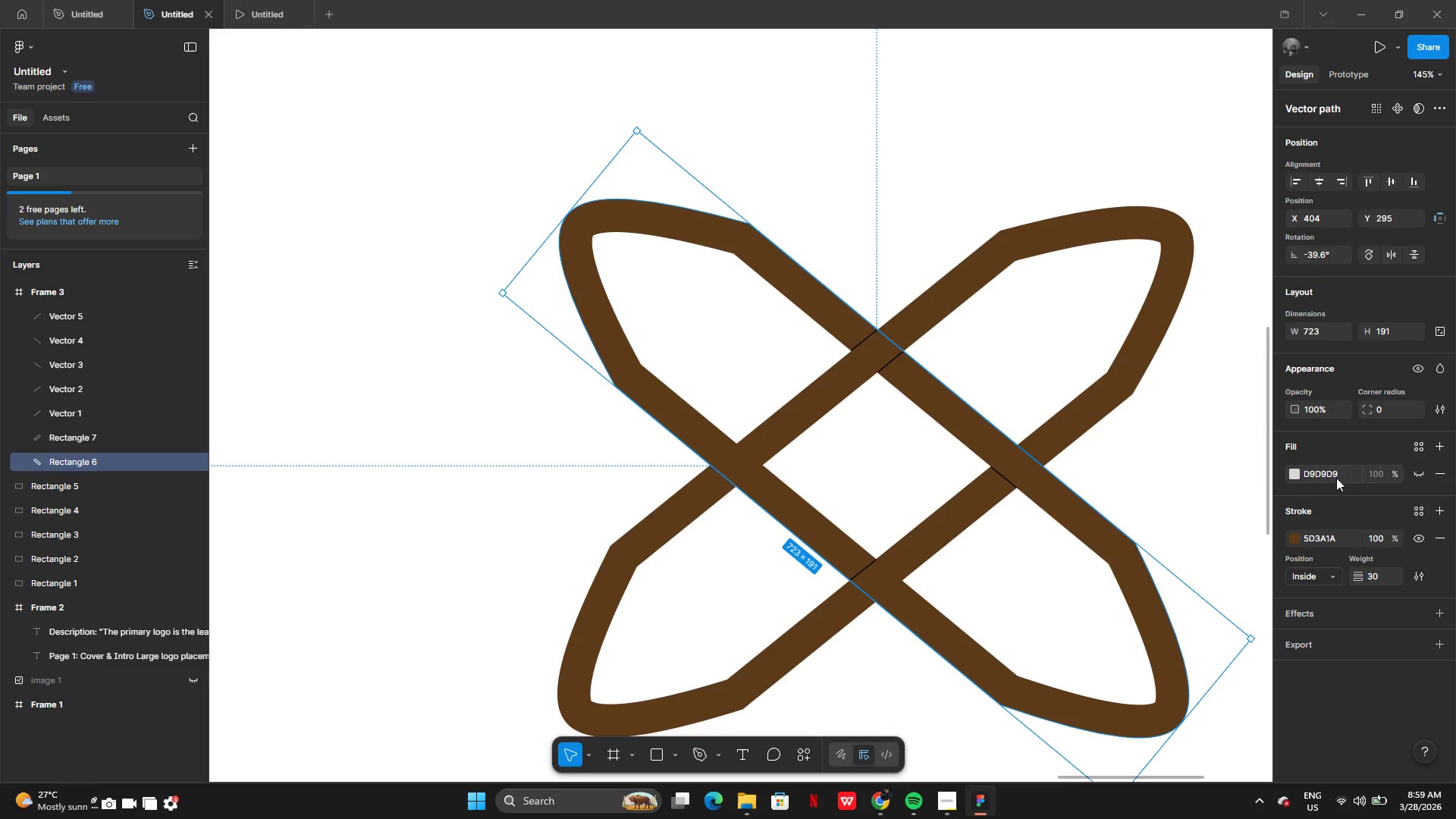 
left_click([1296, 475])
 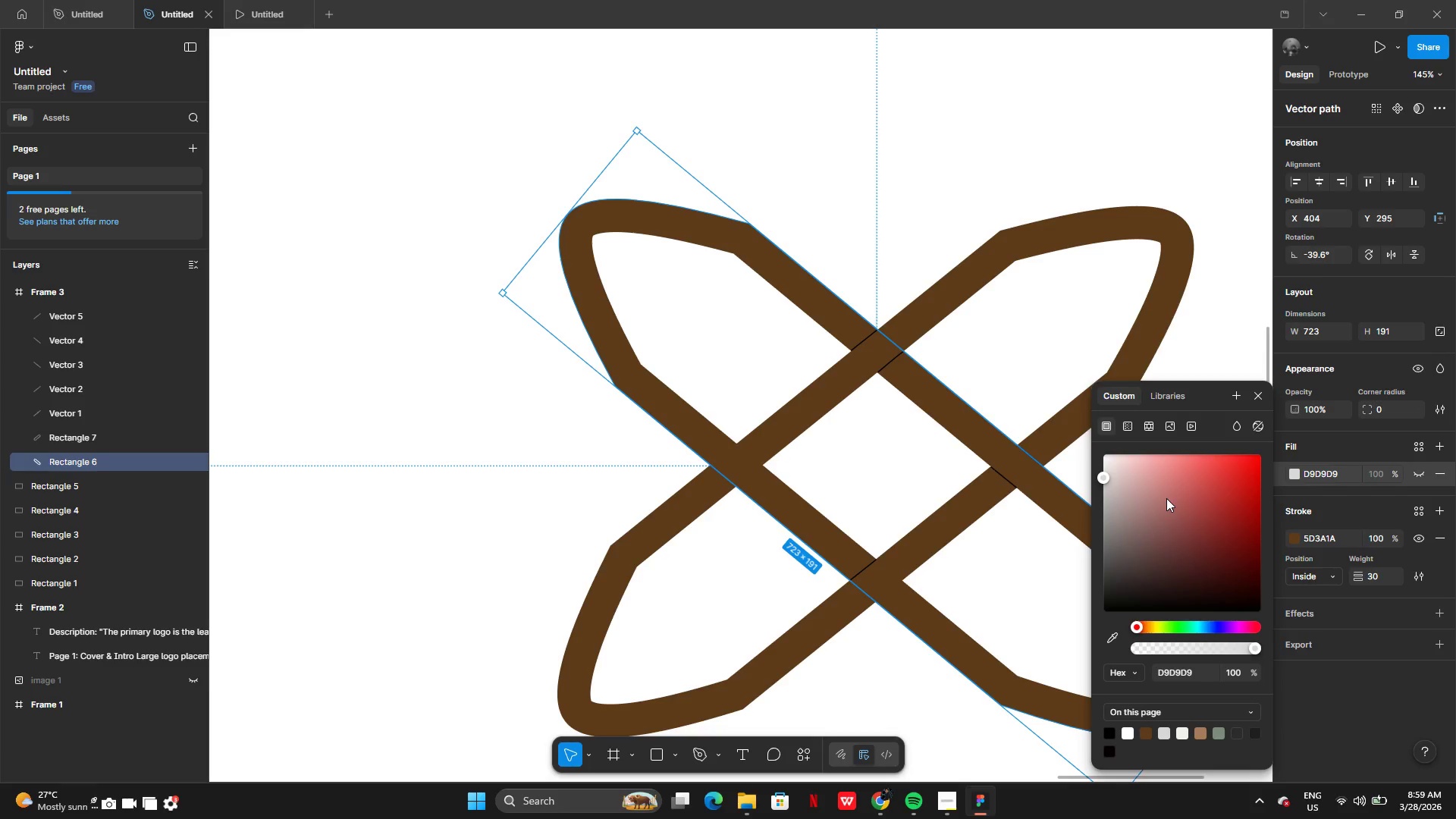 
left_click_drag(start_coordinate=[1166, 498], to_coordinate=[1166, 543])
 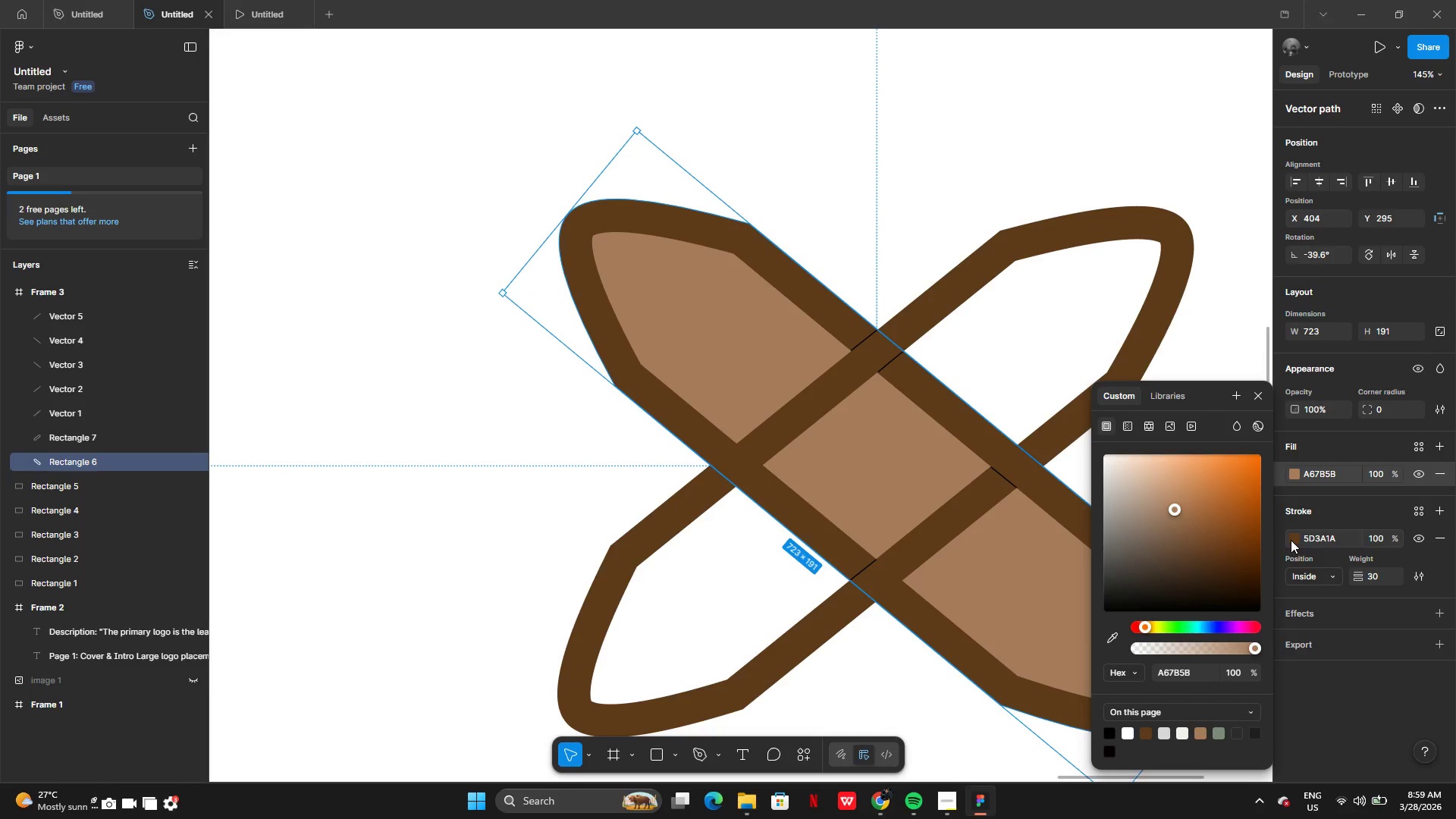 
left_click_drag(start_coordinate=[1156, 573], to_coordinate=[1072, 605])
 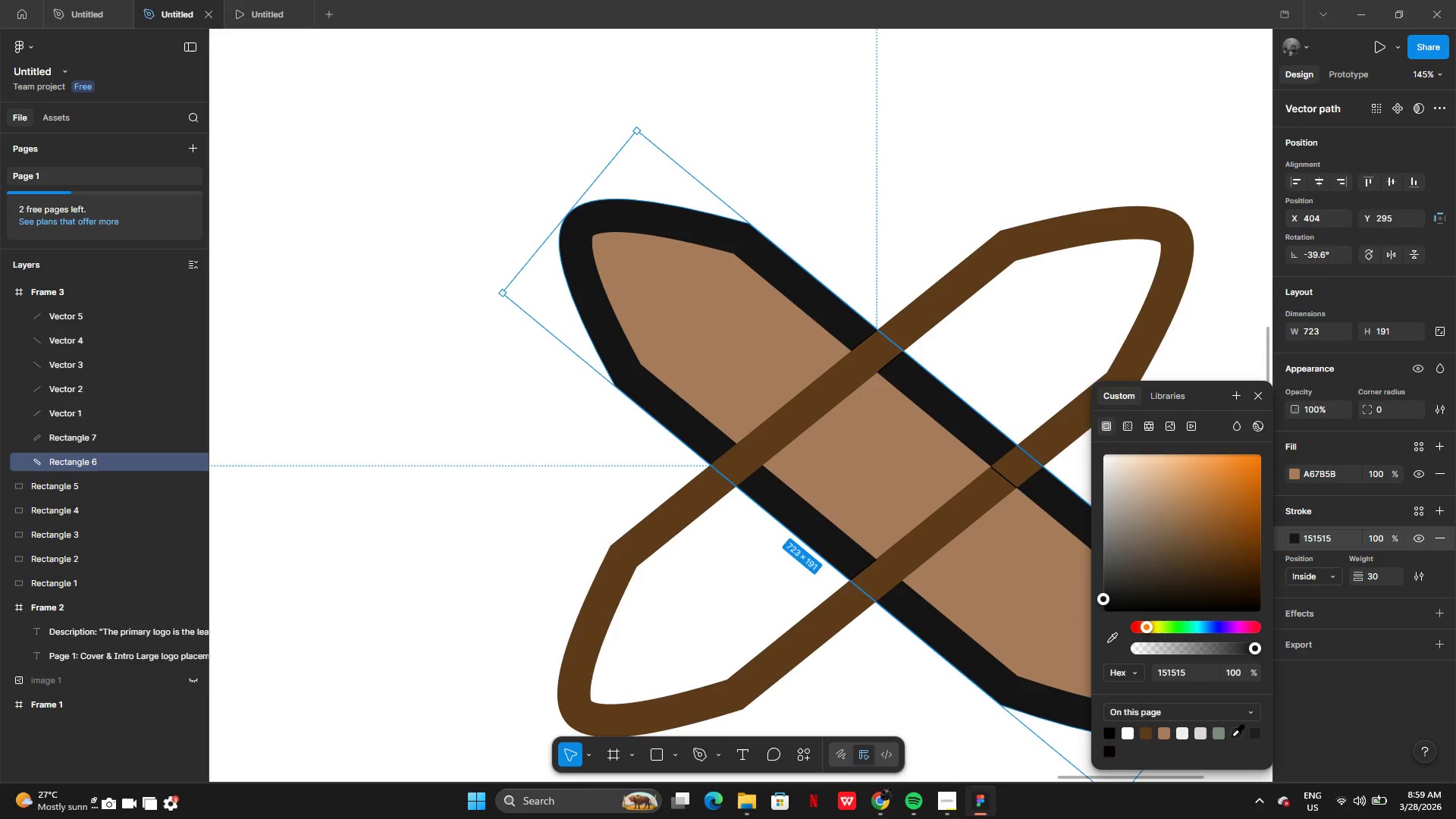 
left_click([1232, 735])
 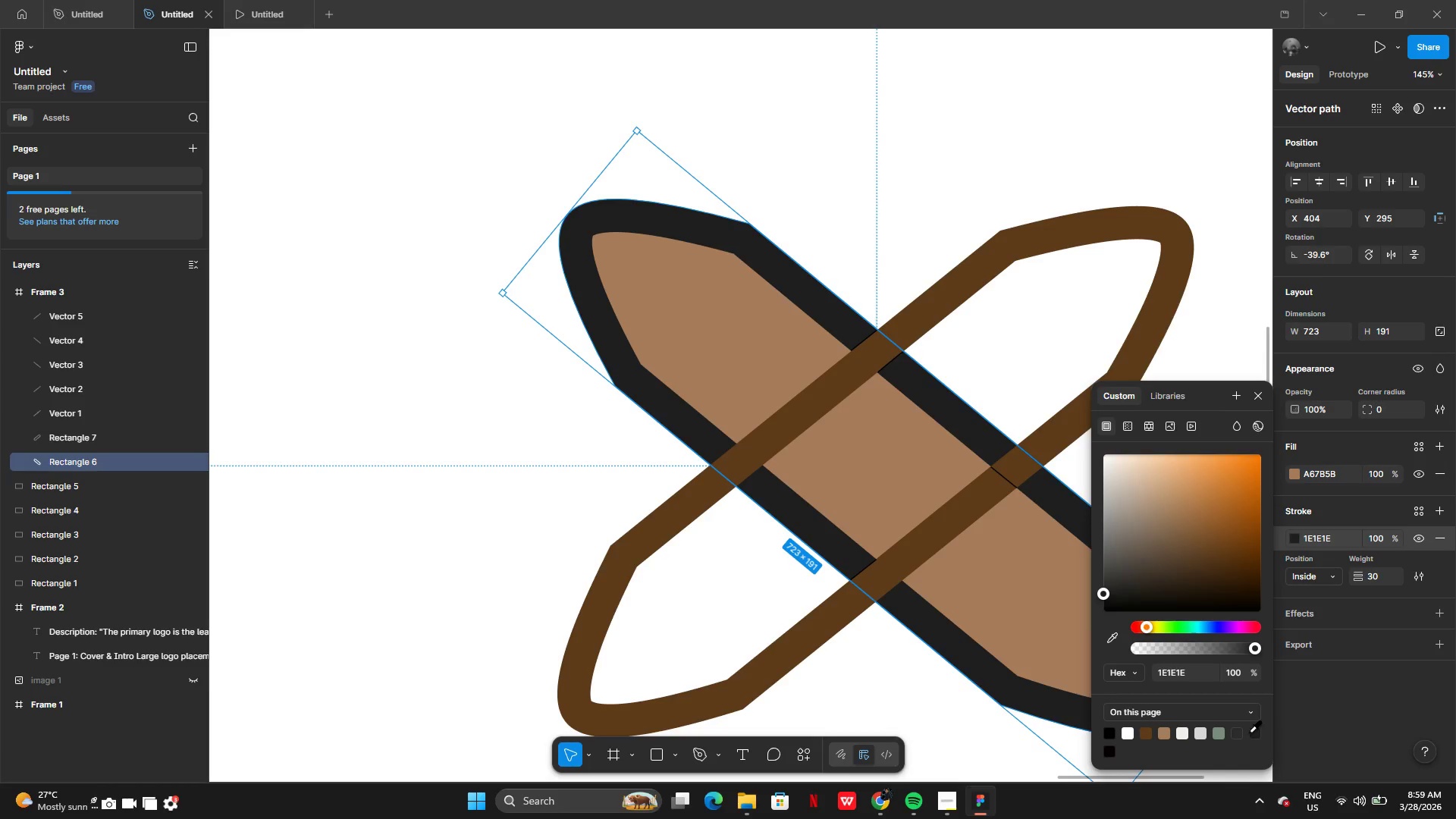 
wait(9.61)
 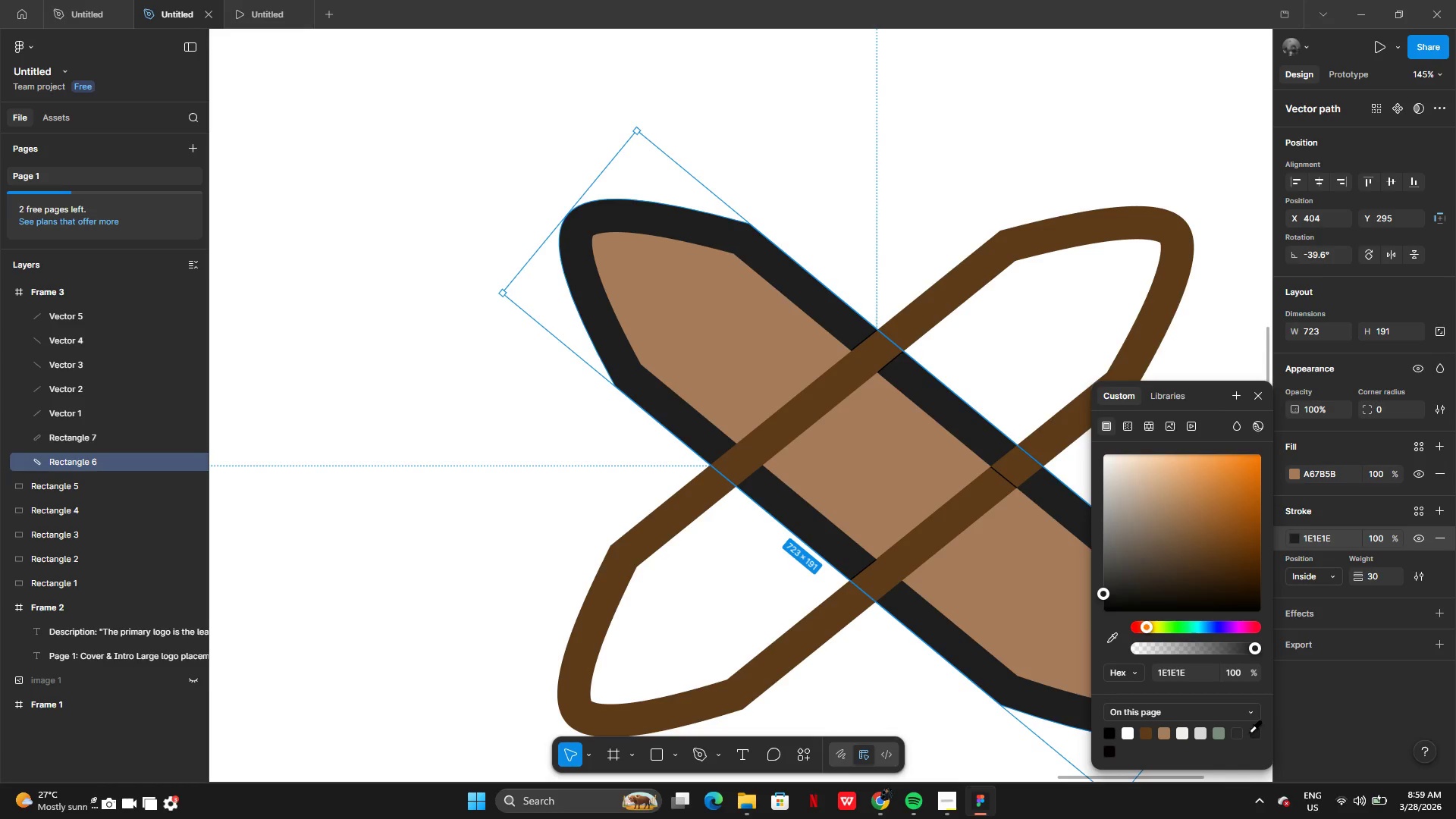 
left_click([1375, 579])
 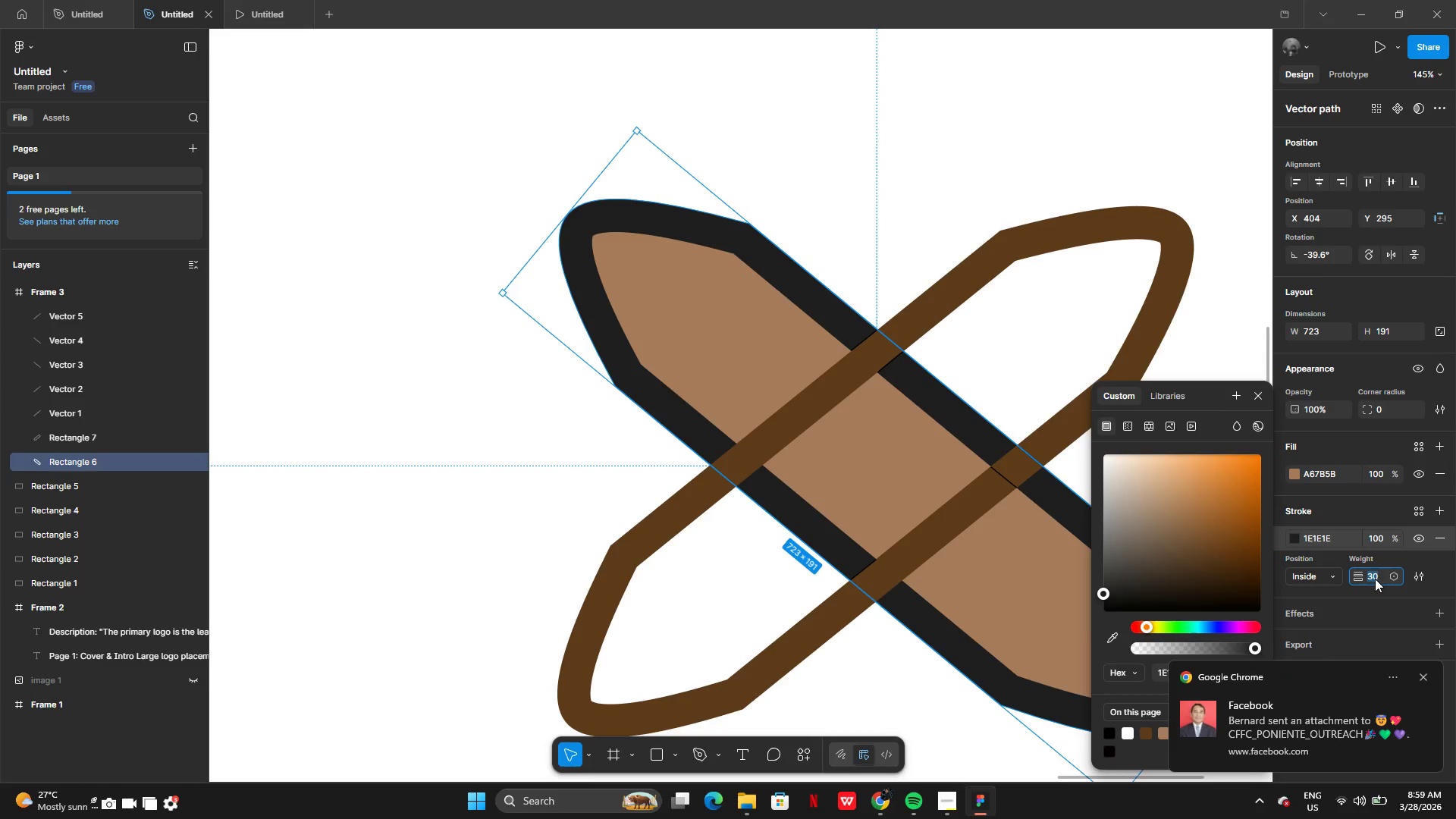 
type(20)
 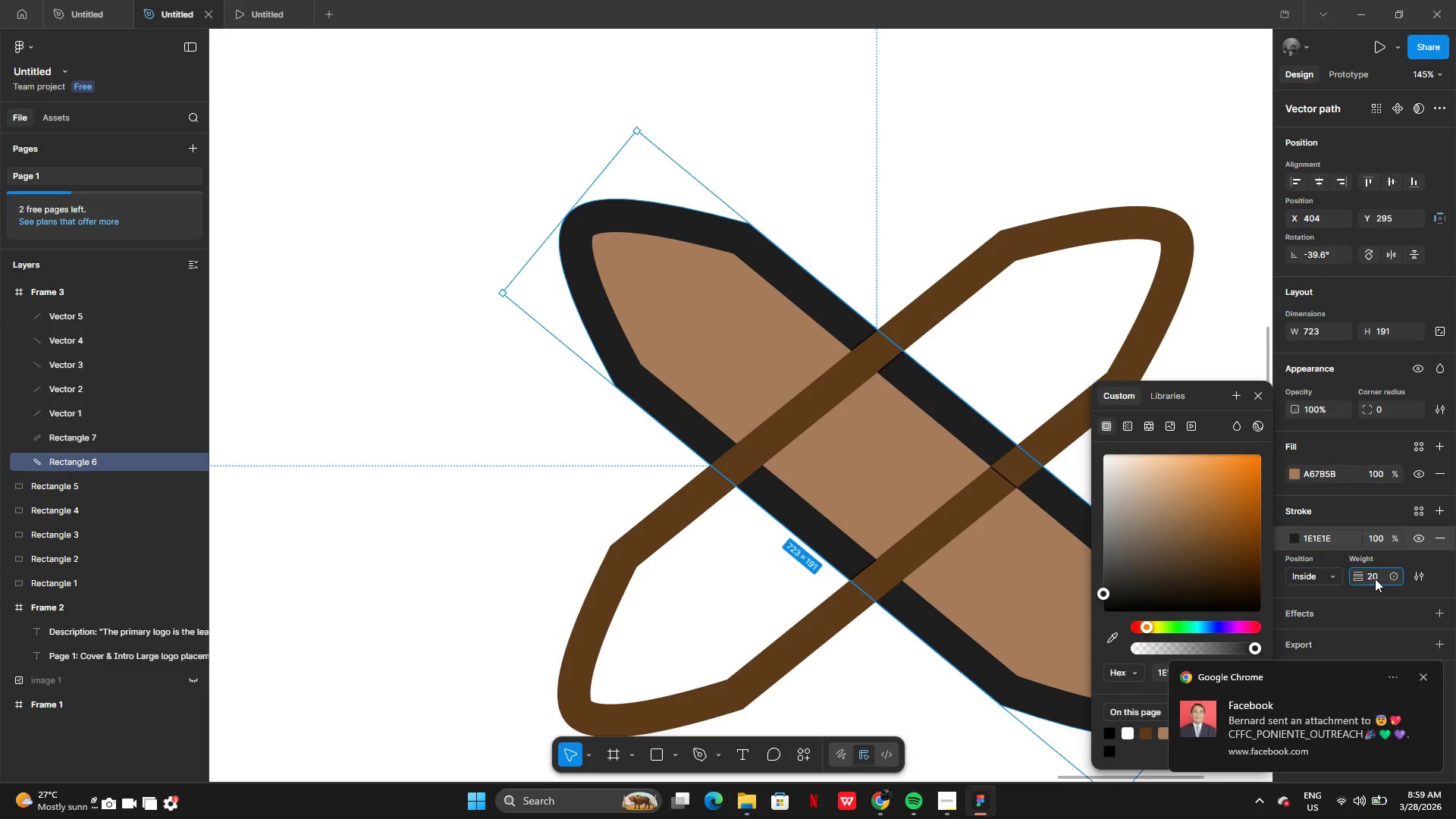 
key(Enter)
 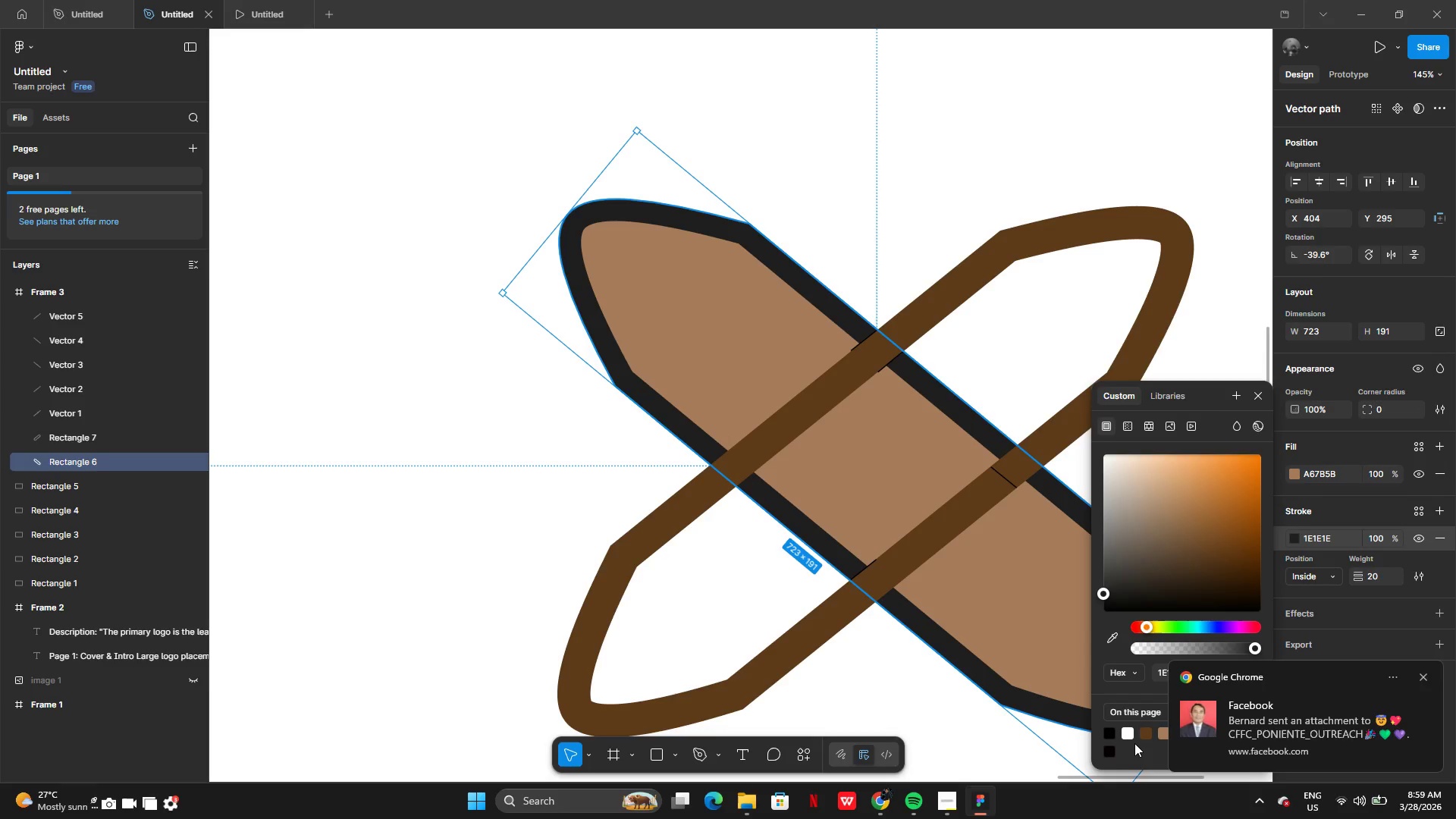 
left_click([1295, 472])
 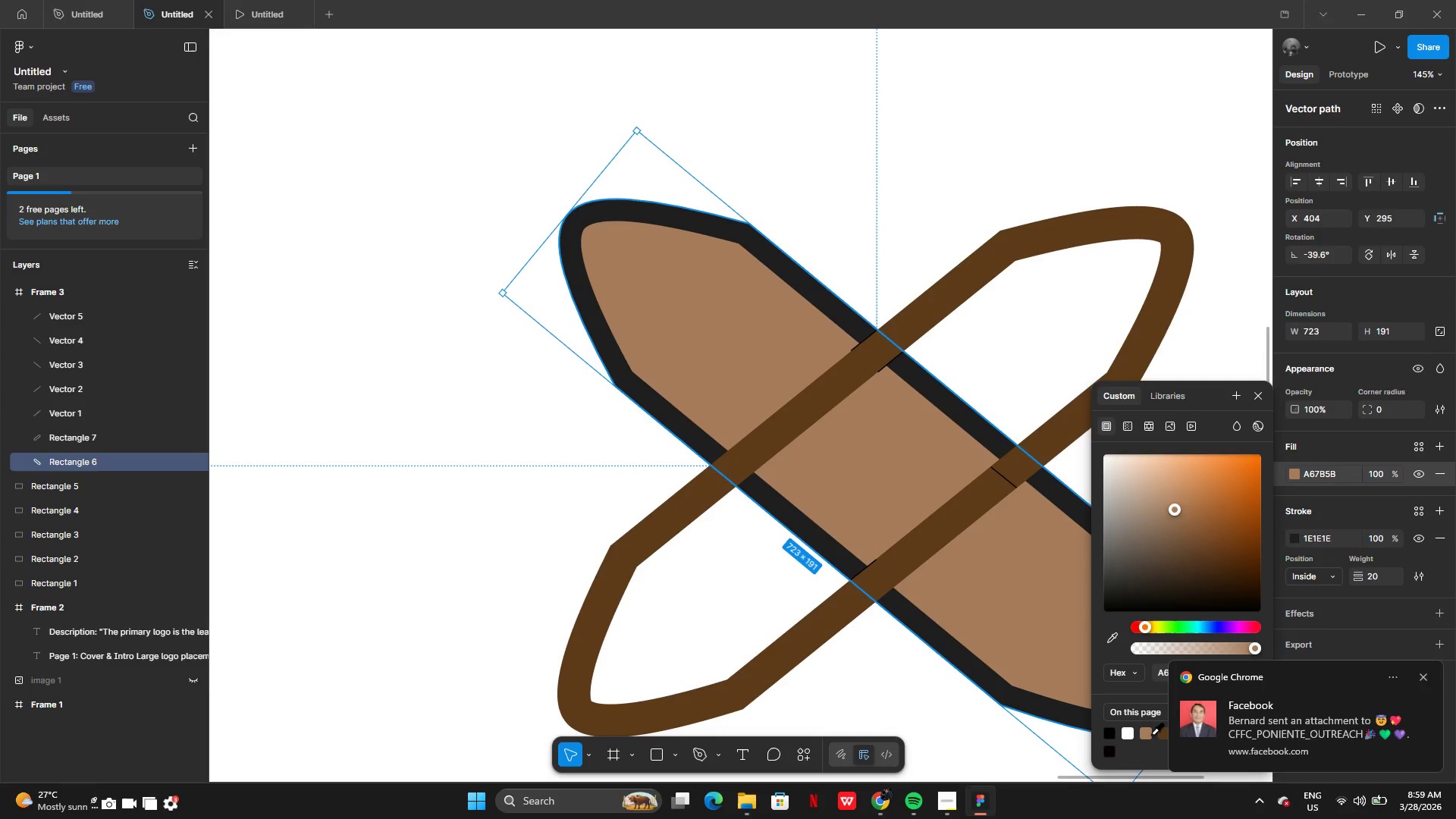 
left_click([1154, 734])
 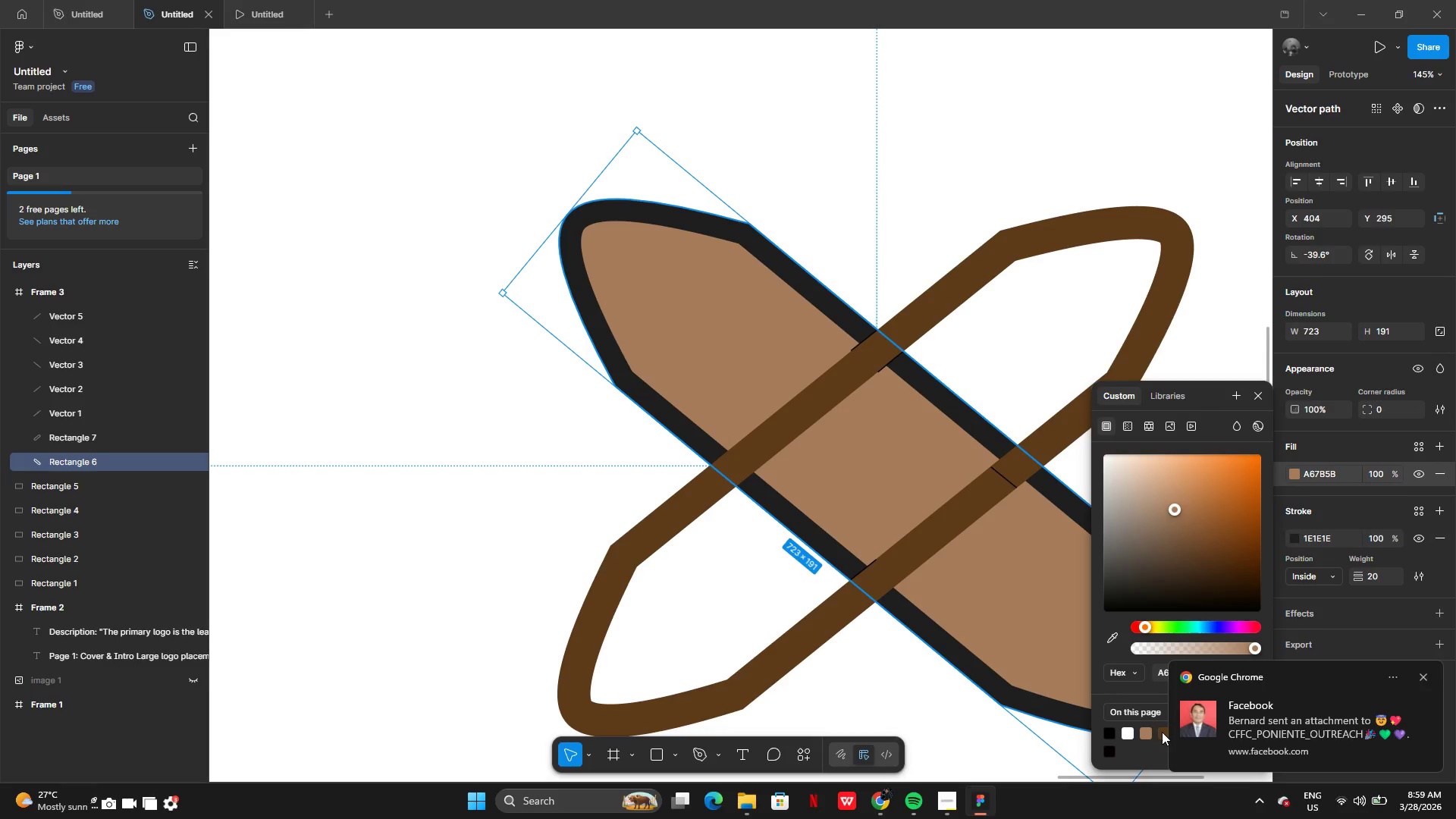 
left_click([1163, 731])
 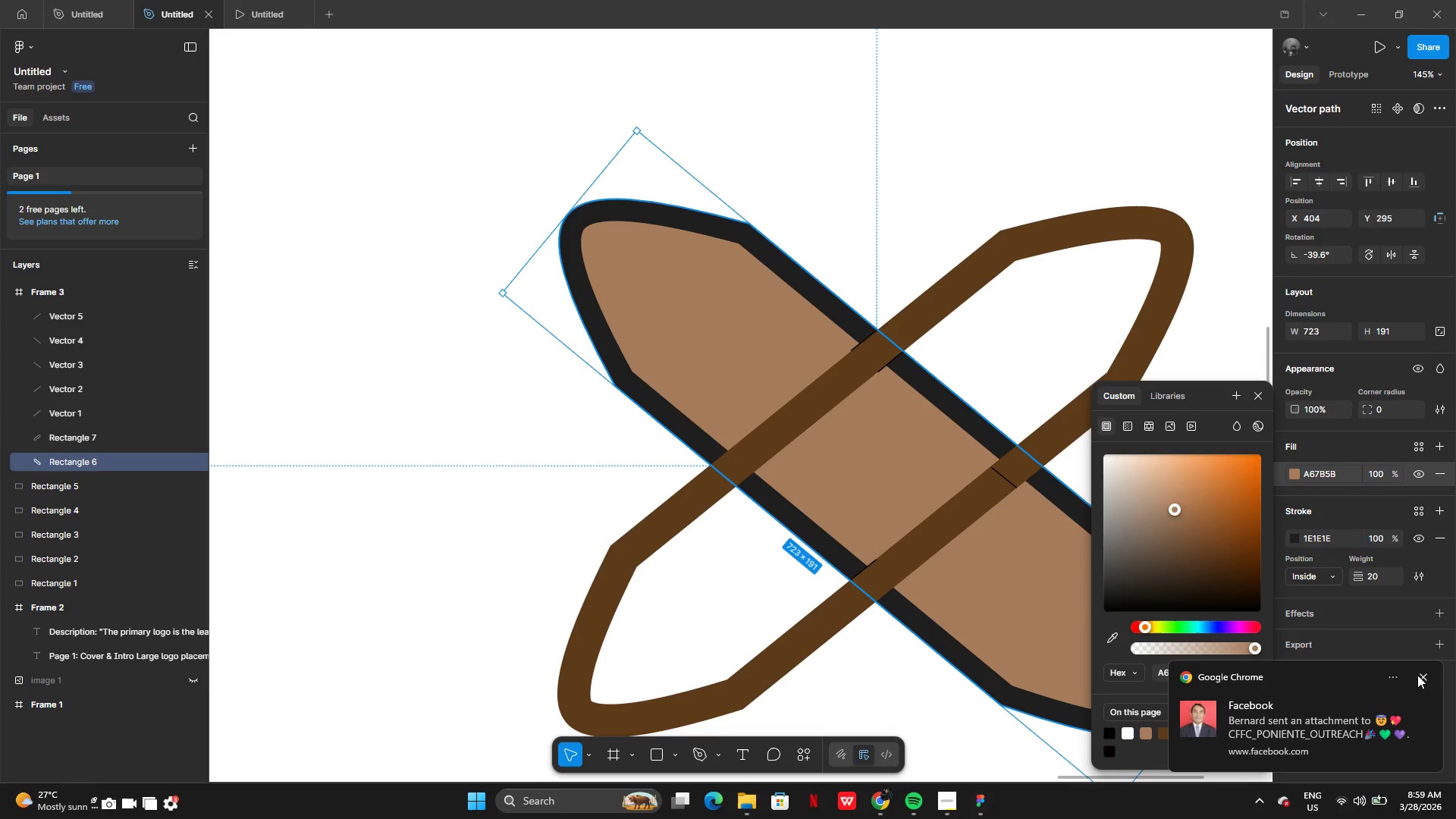 
left_click([1421, 678])
 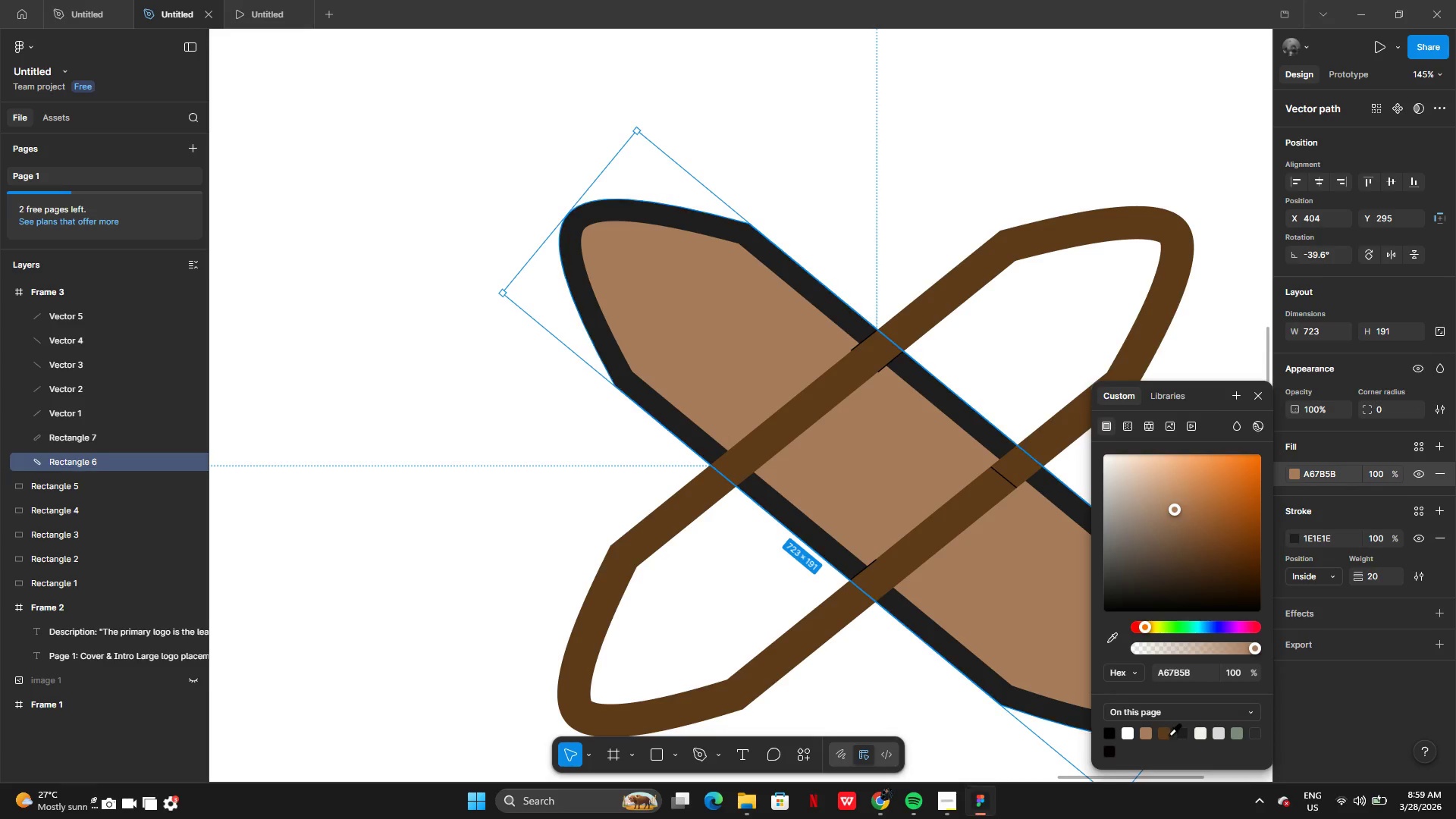 
left_click([1166, 735])
 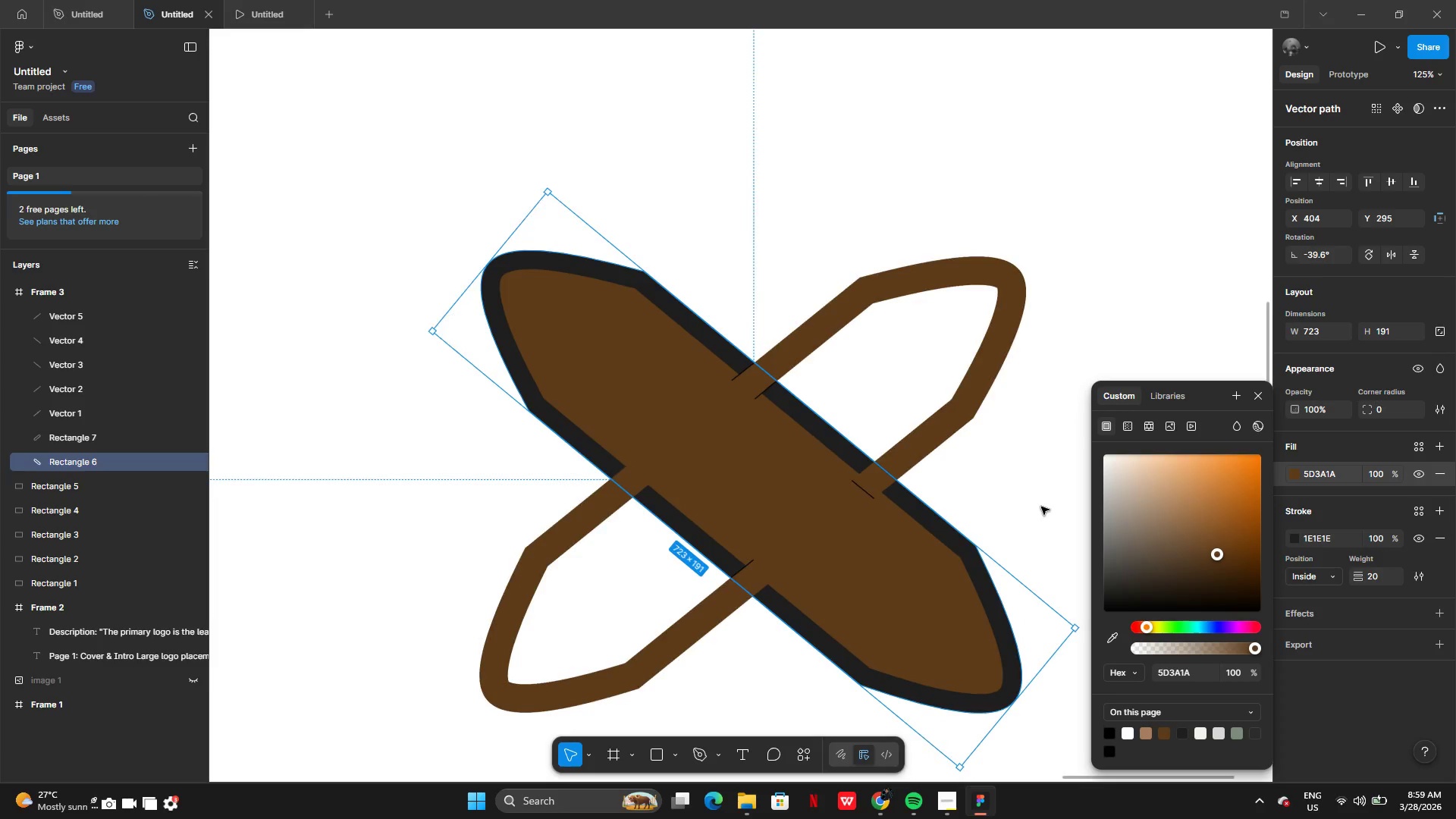 
wait(10.16)
 